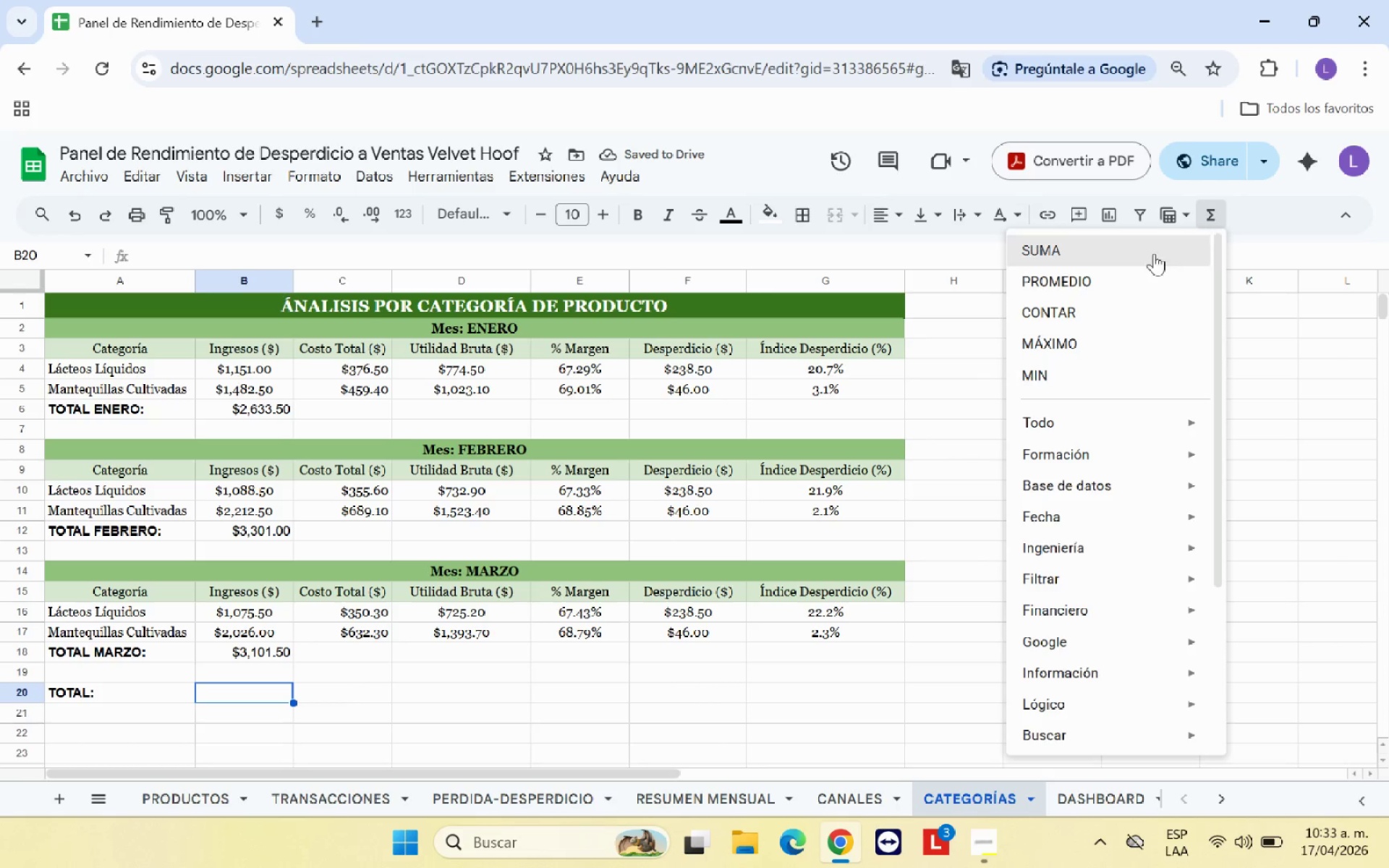 
left_click([1153, 253])
 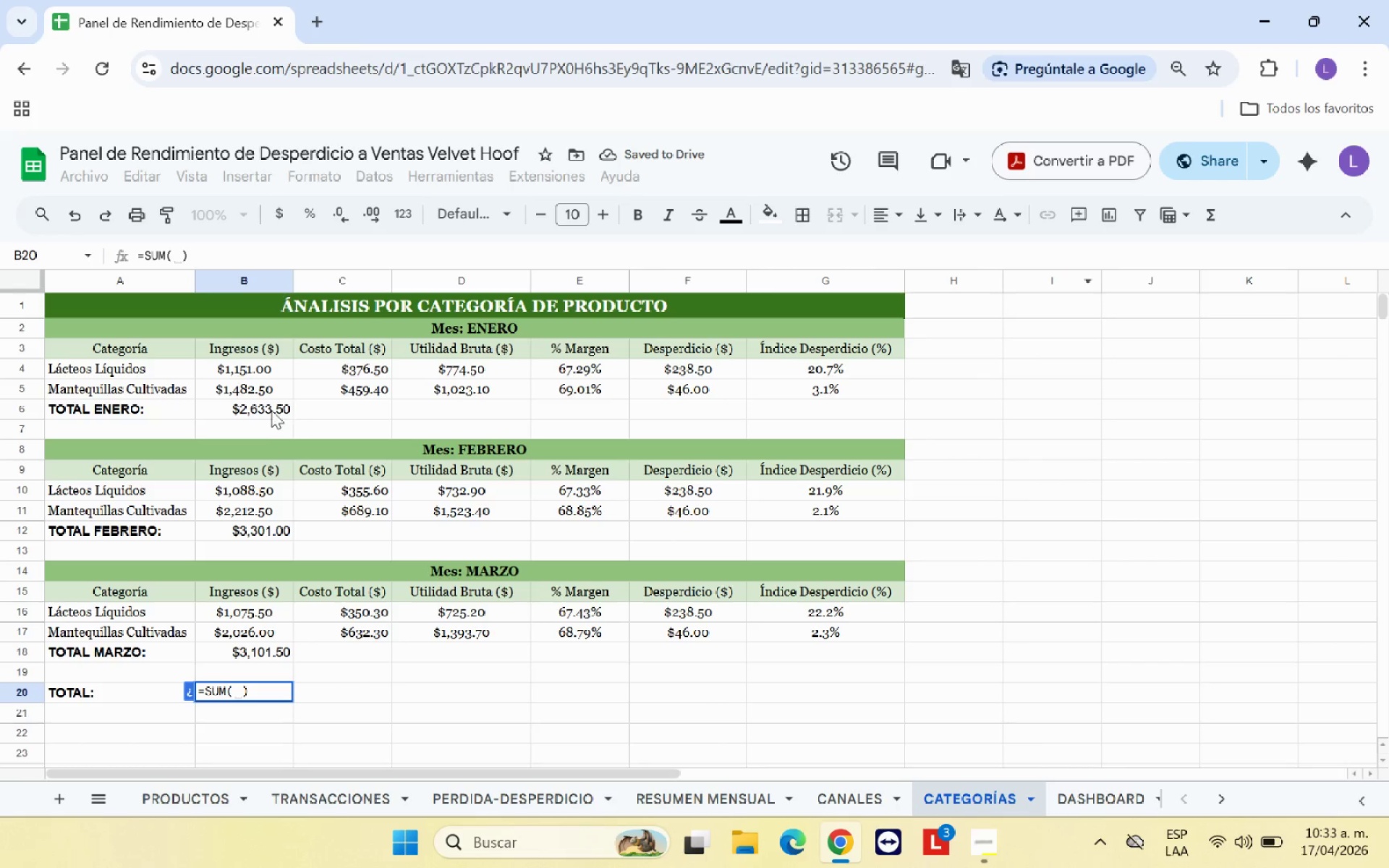 
left_click([268, 410])
 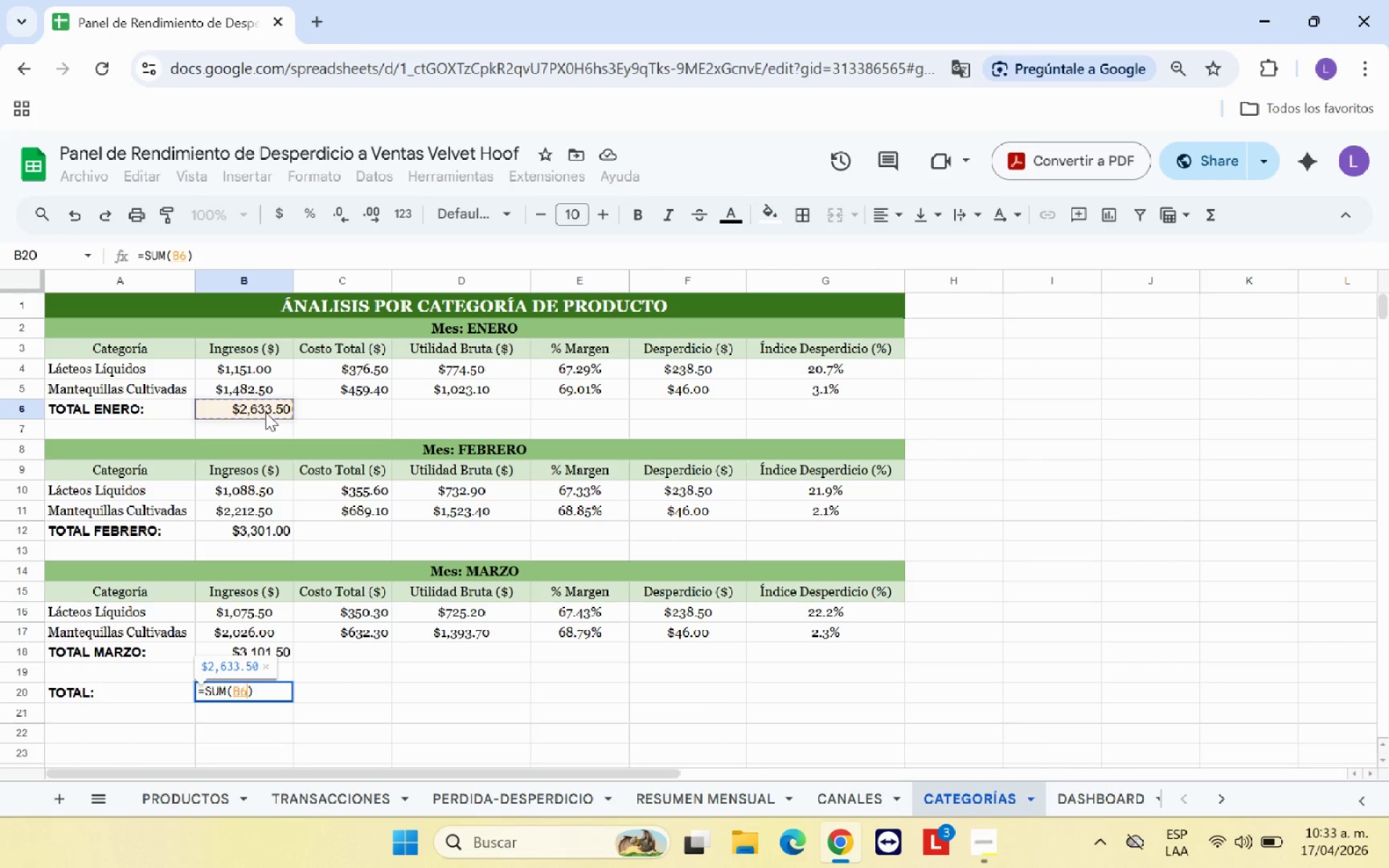 
key(Equal)
 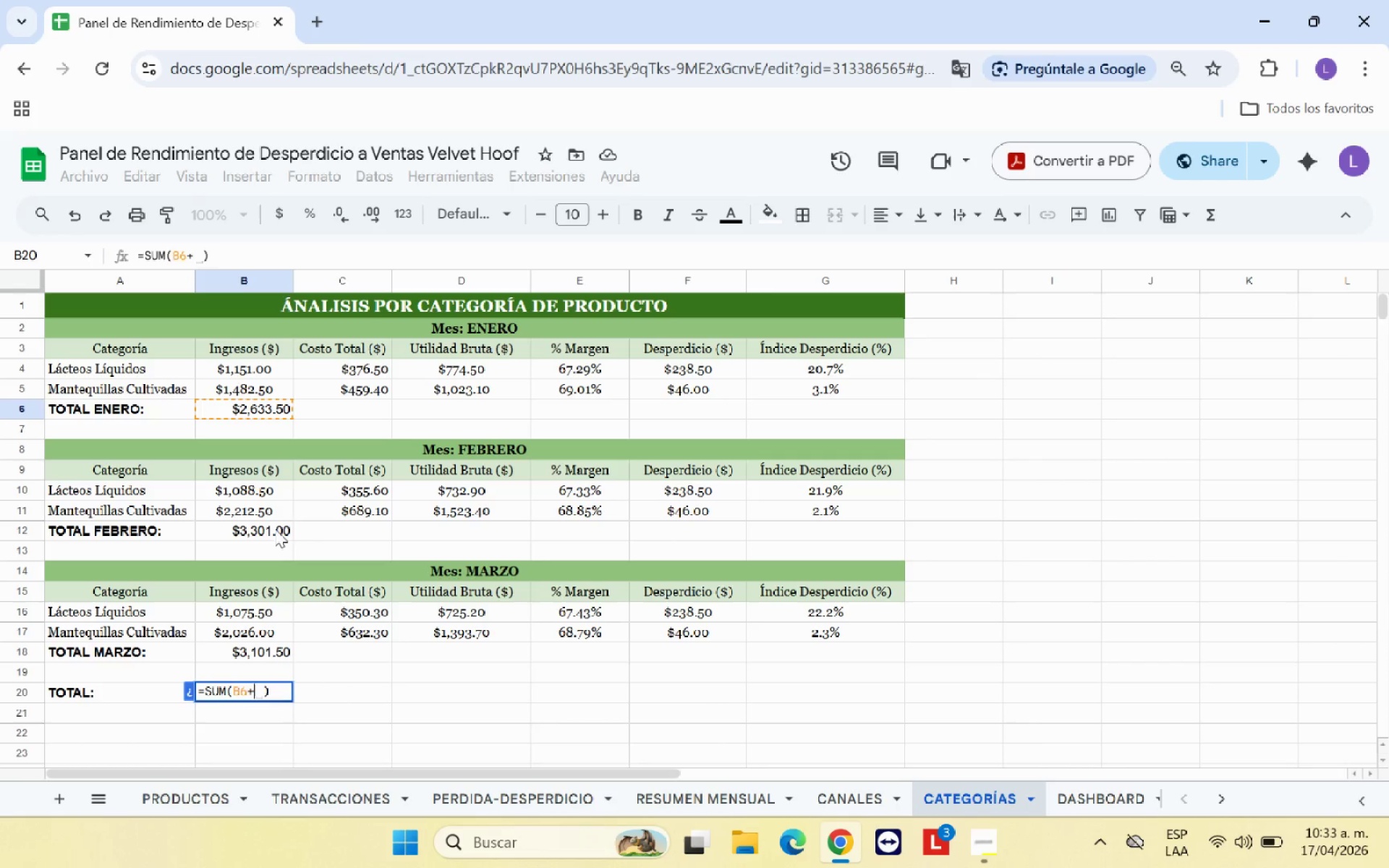 
left_click([275, 529])
 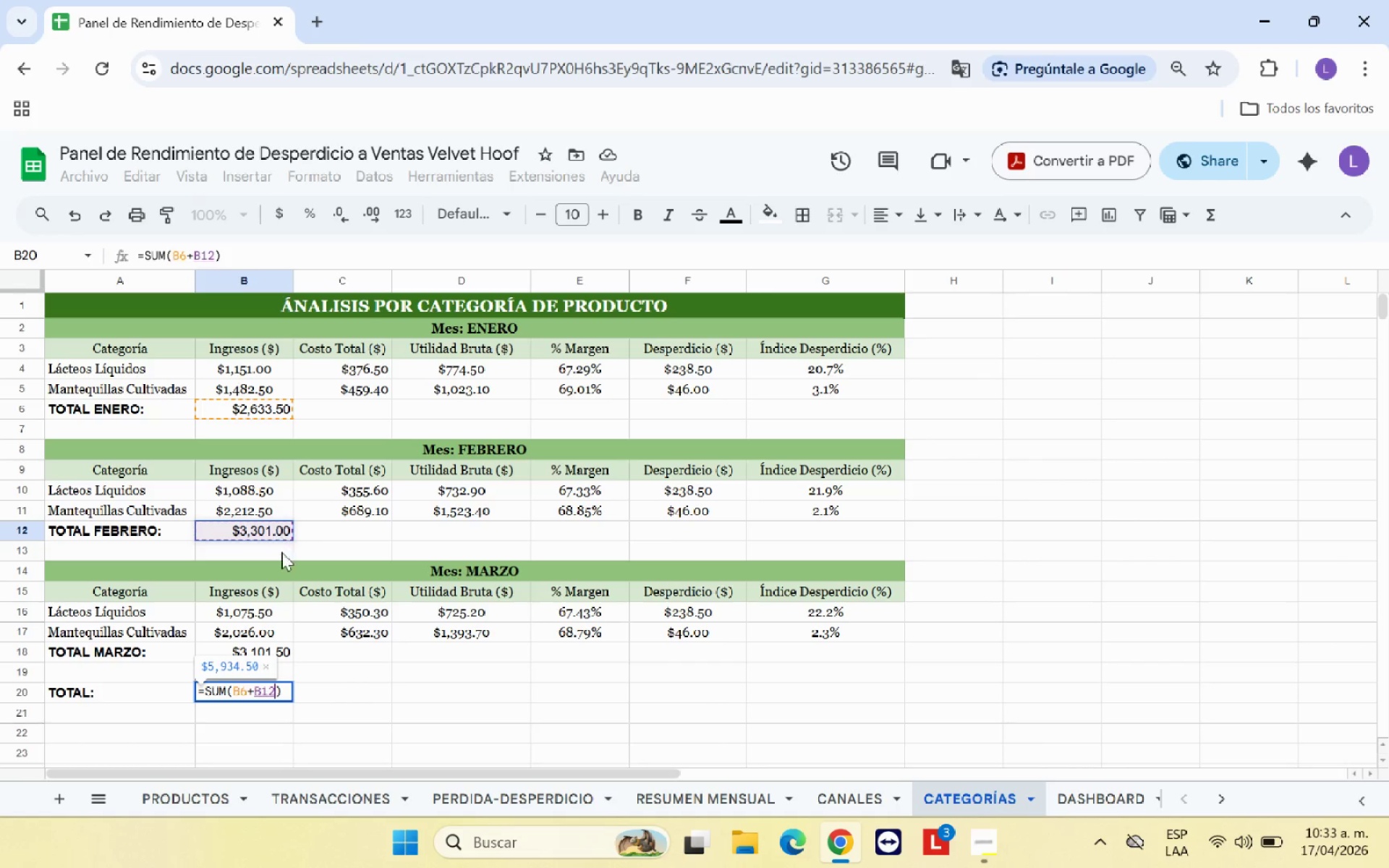 
key(Equal)
 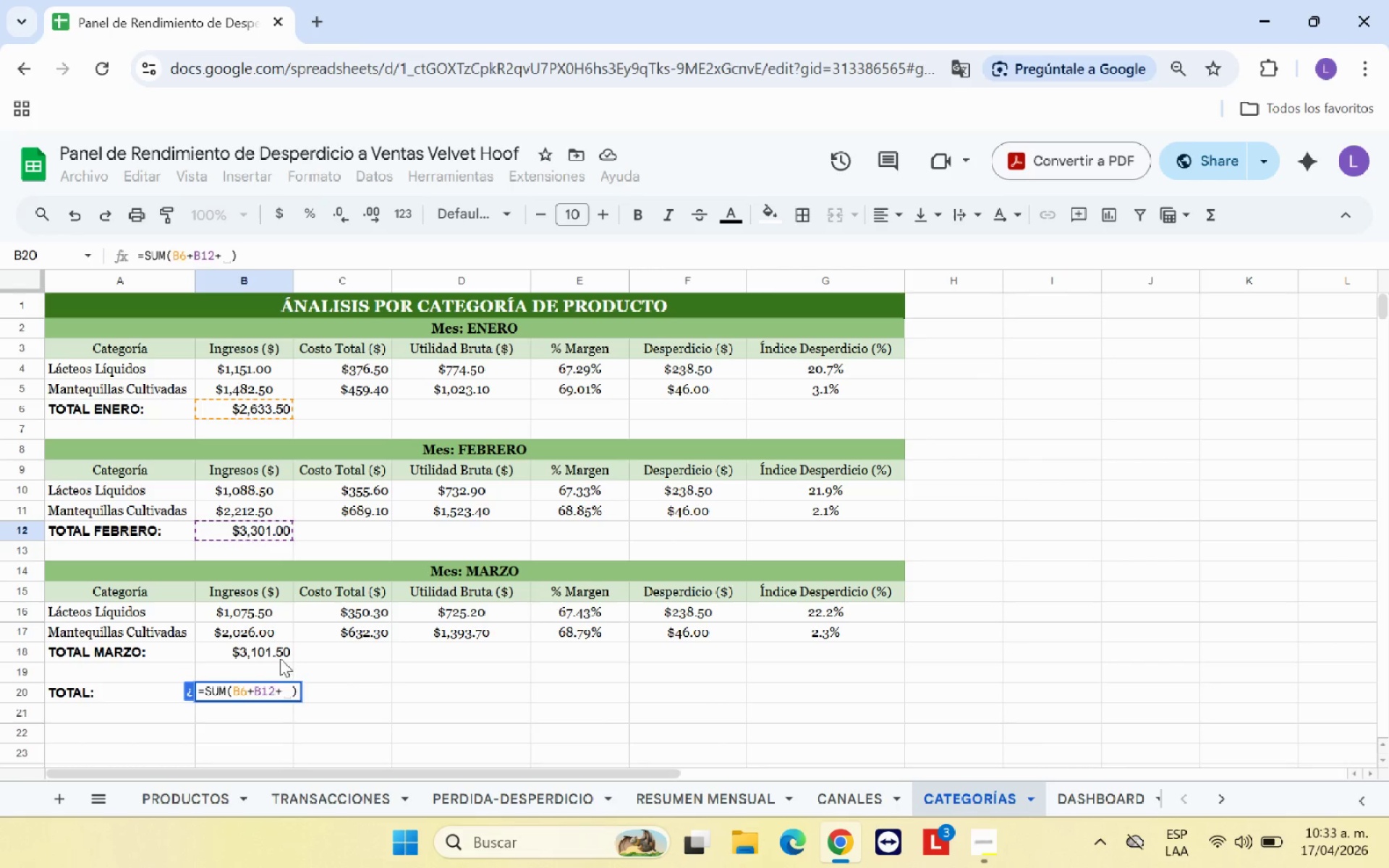 
left_click([280, 654])
 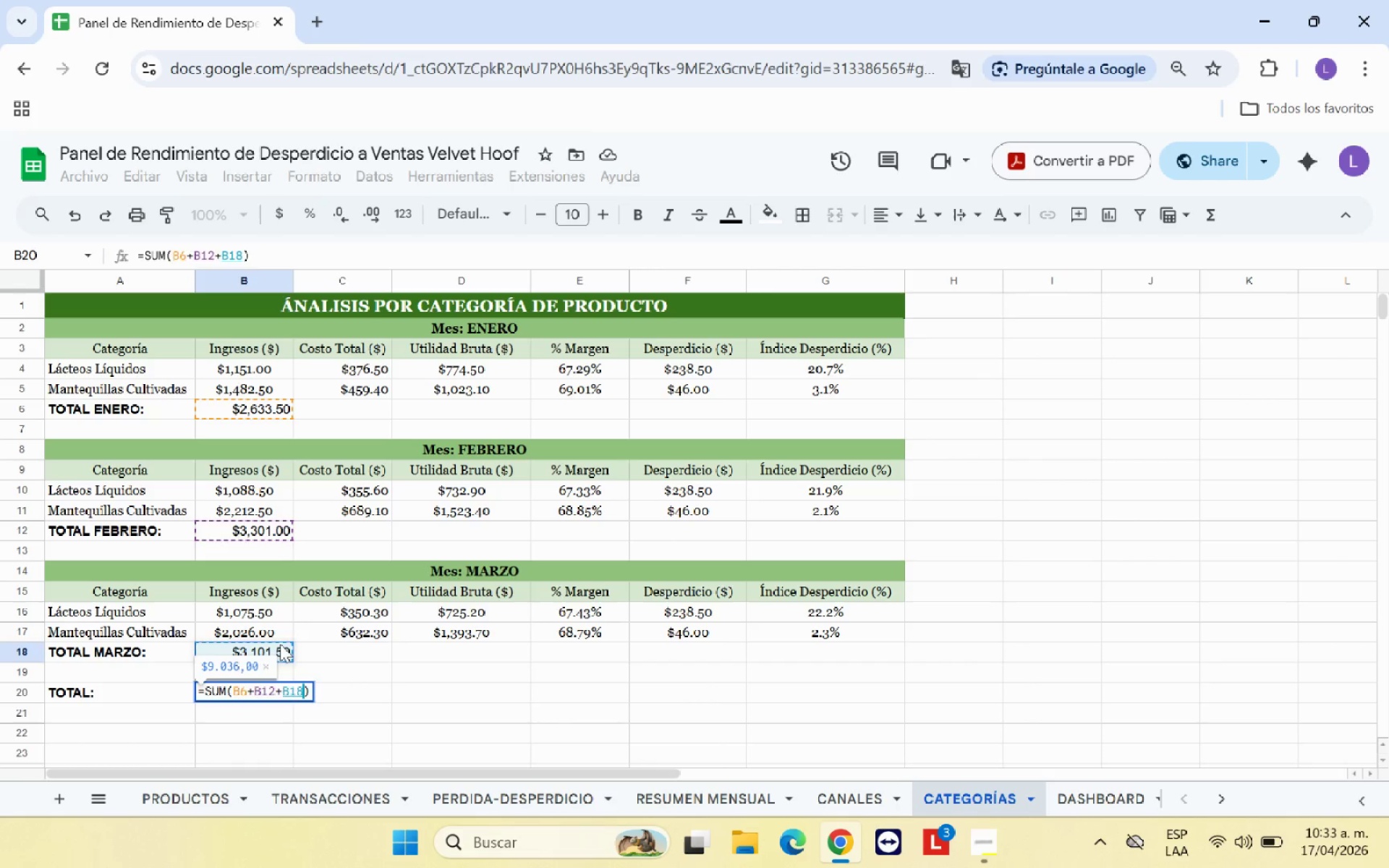 
key(Enter)
 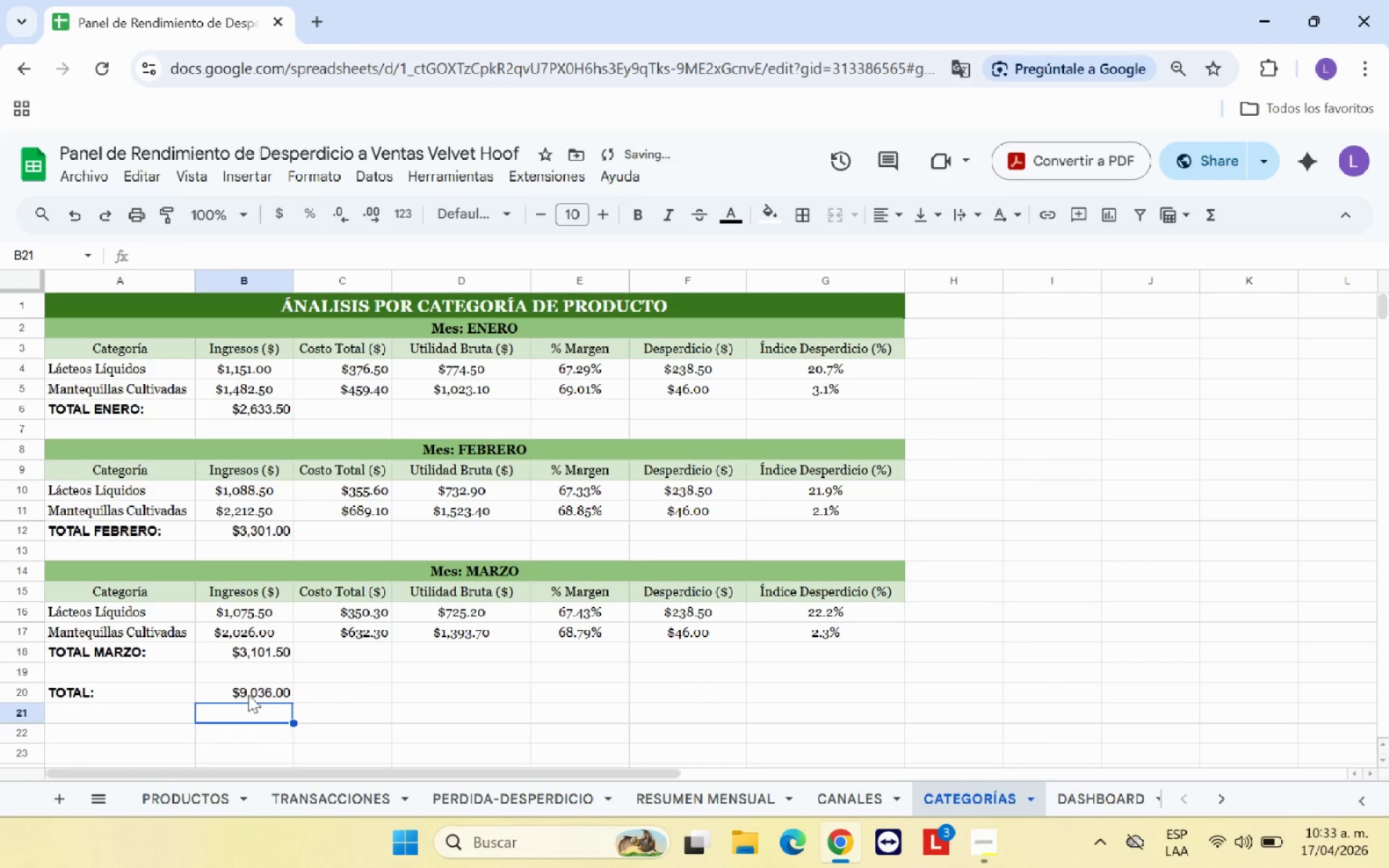 
left_click([248, 694])
 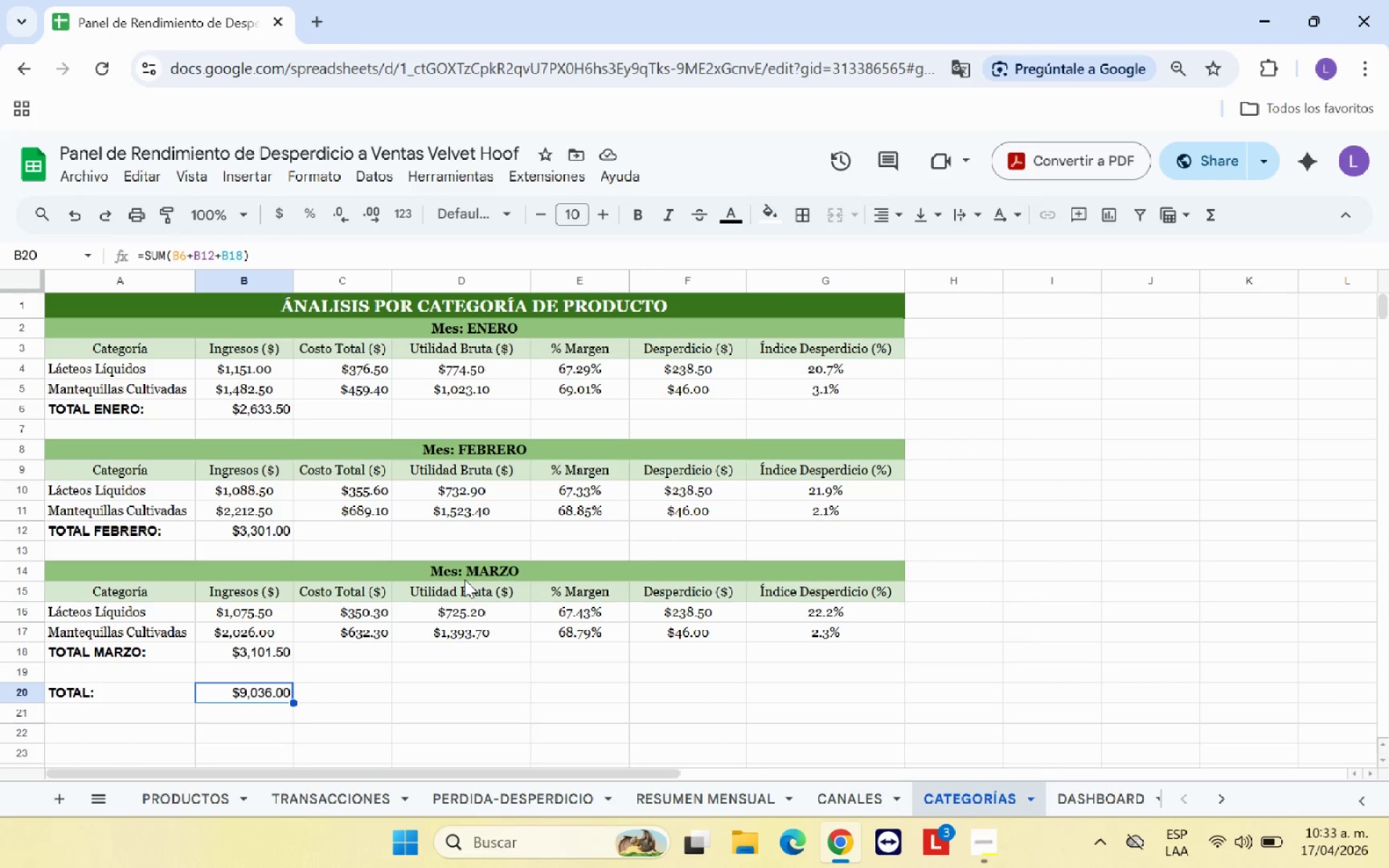 
wait(6.77)
 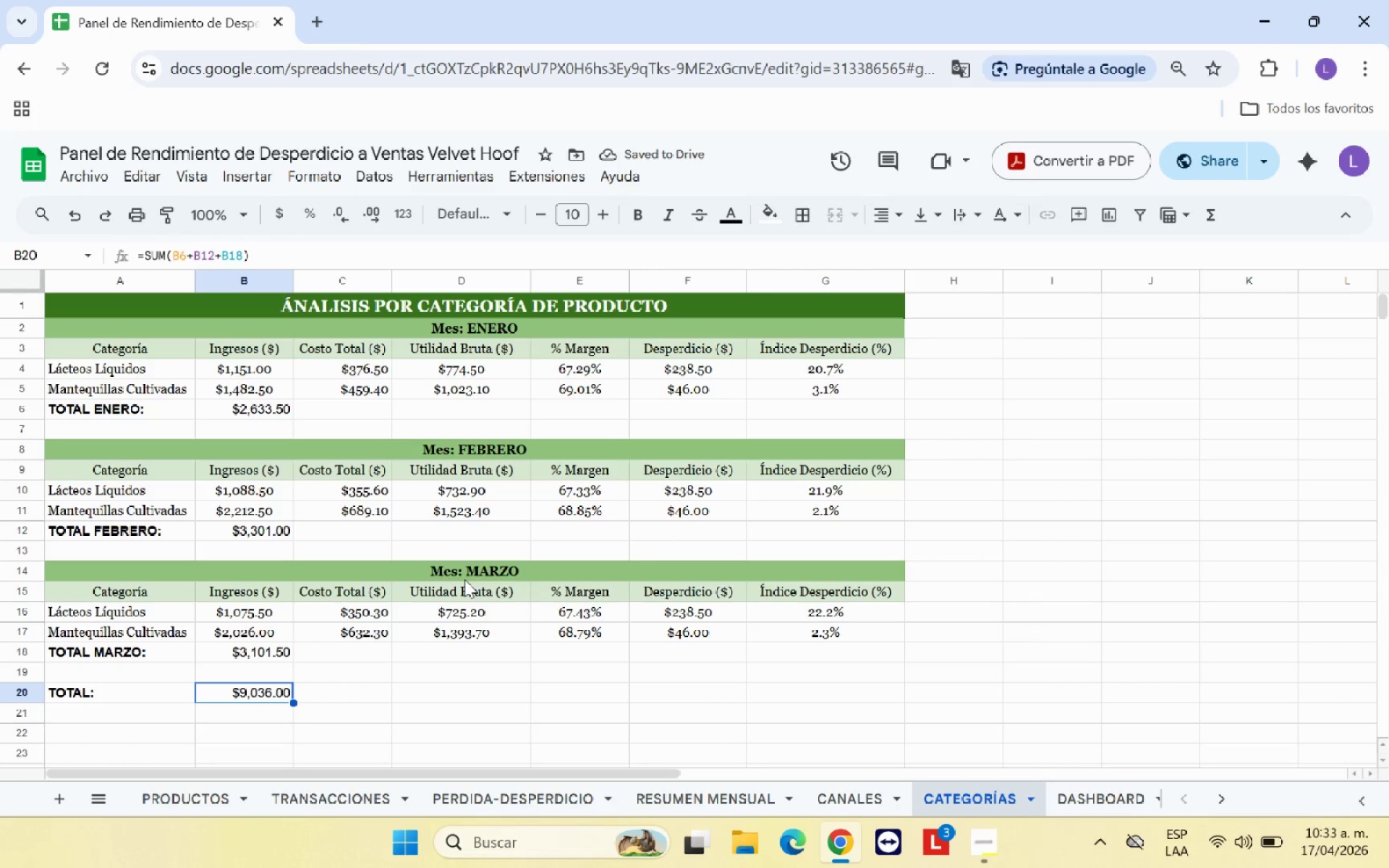 
left_click([352, 694])
 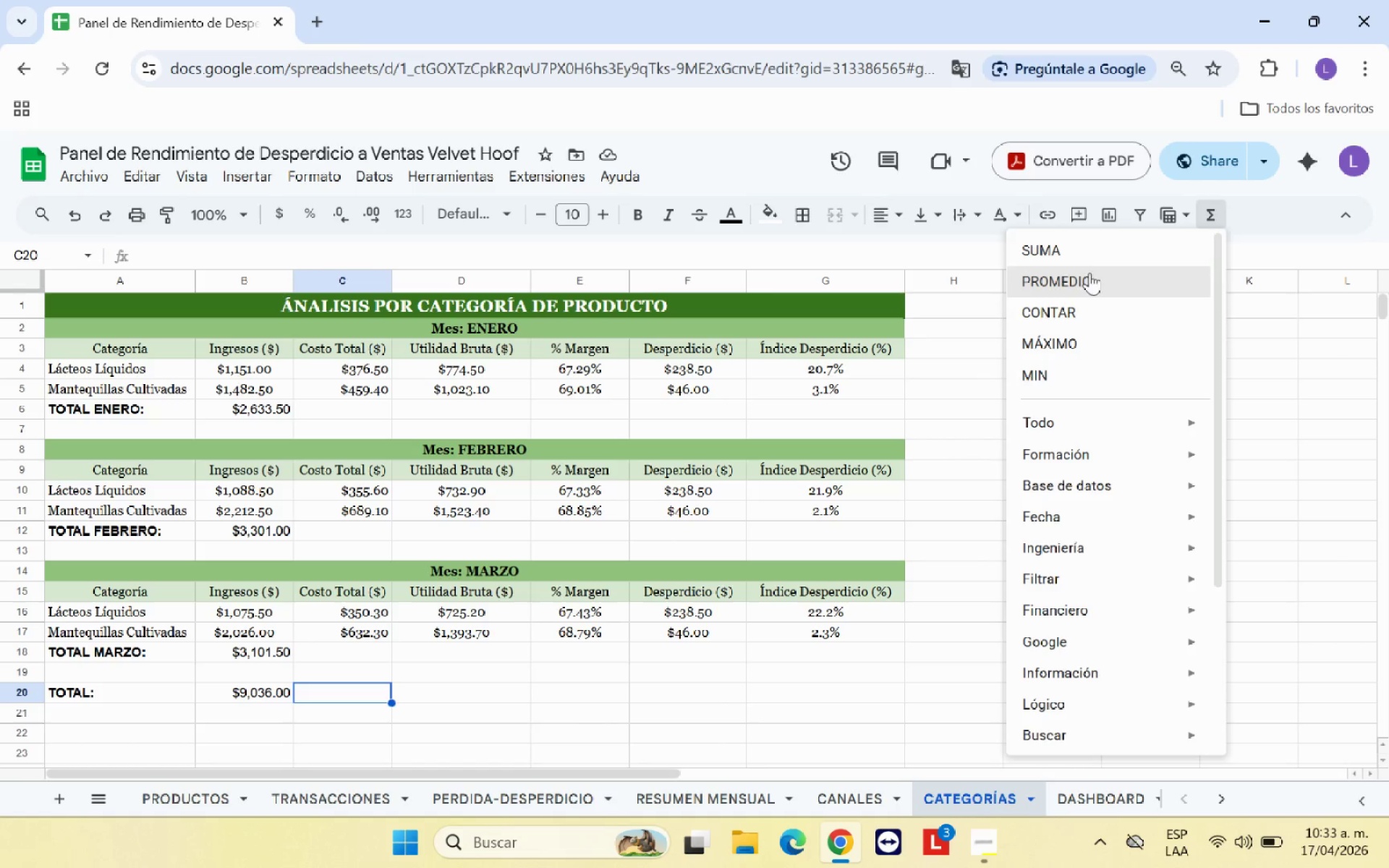 
left_click([1089, 258])
 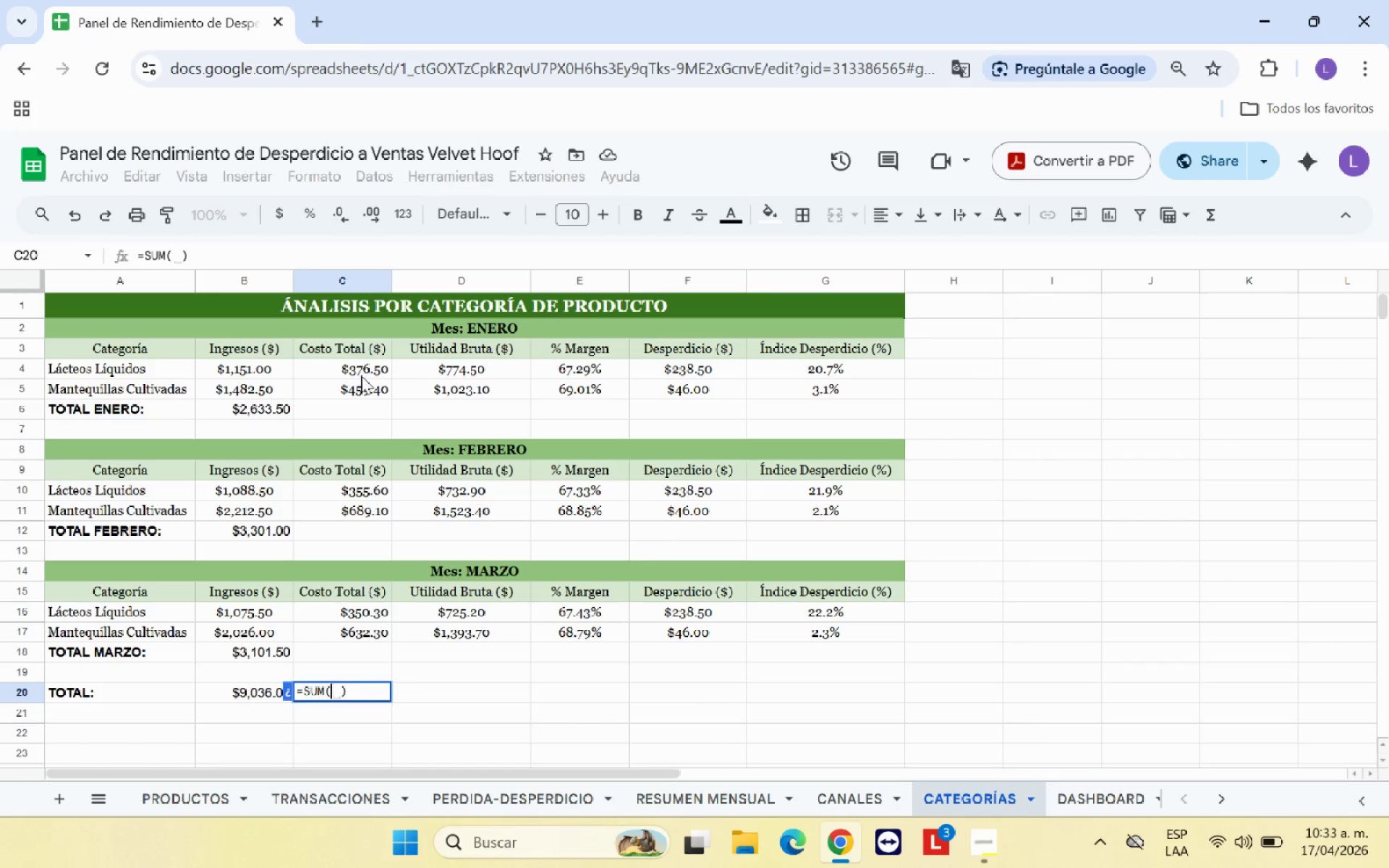 
left_click([376, 407])
 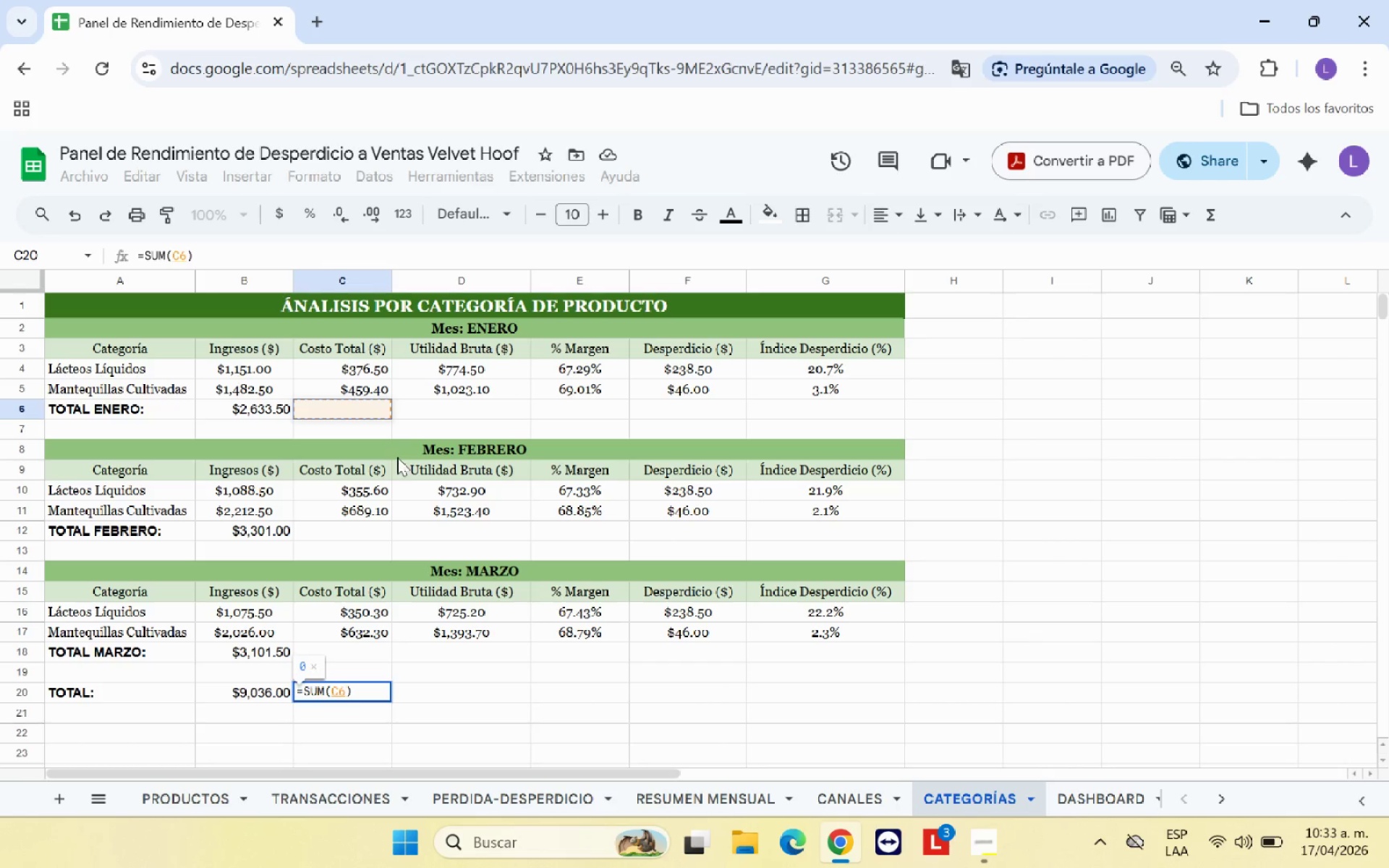 
key(Equal)
 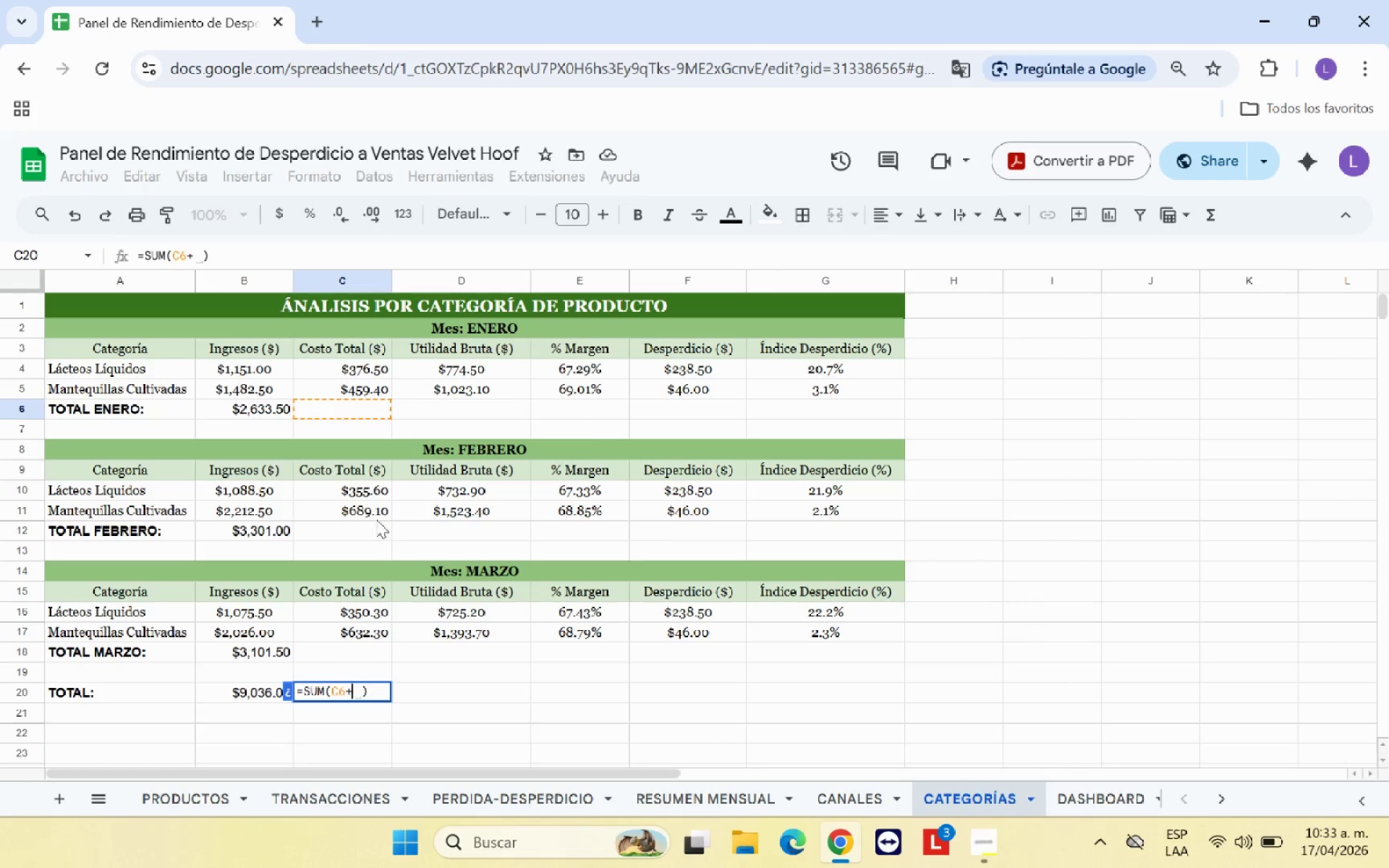 
left_click([376, 519])
 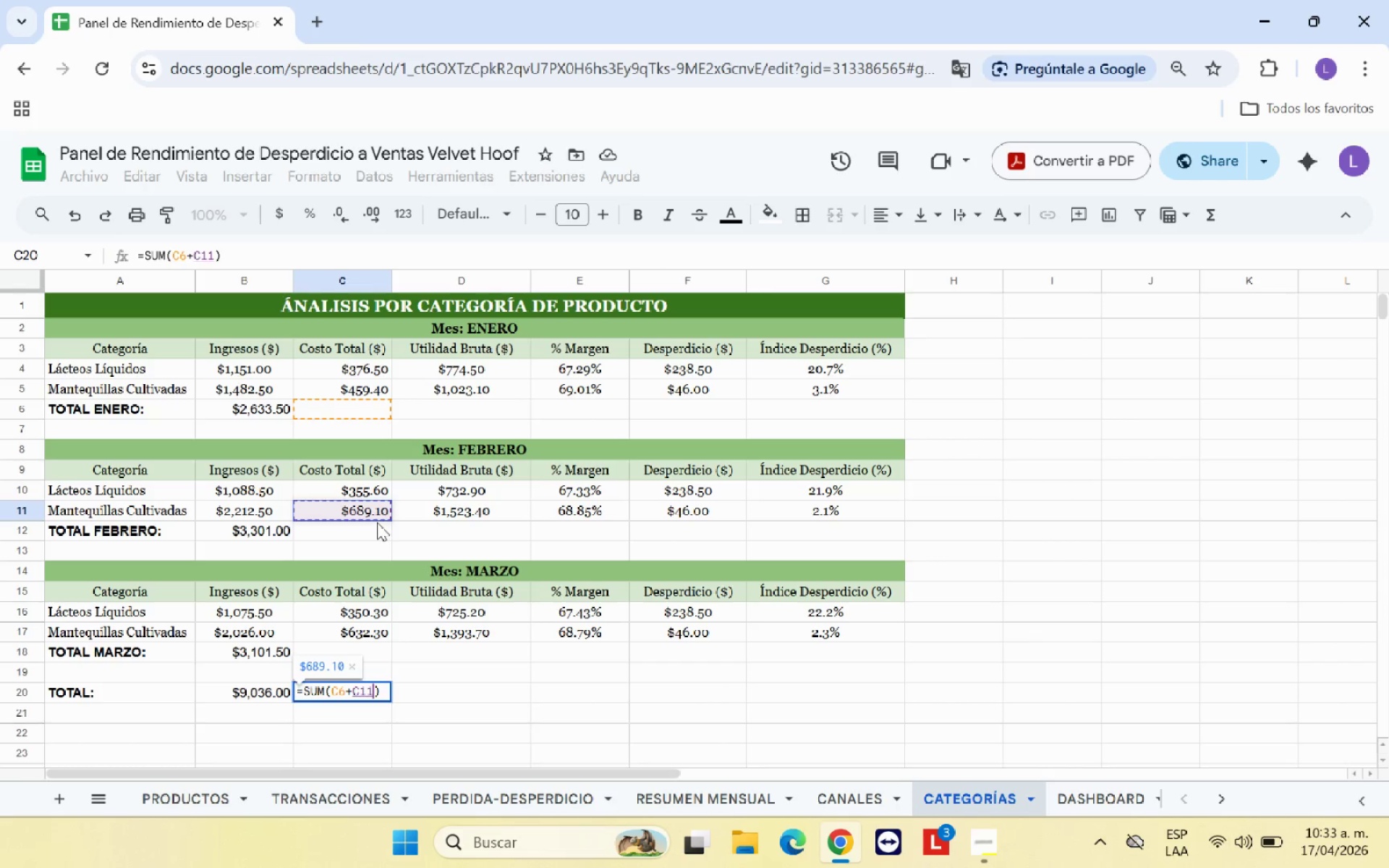 
left_click([378, 524])
 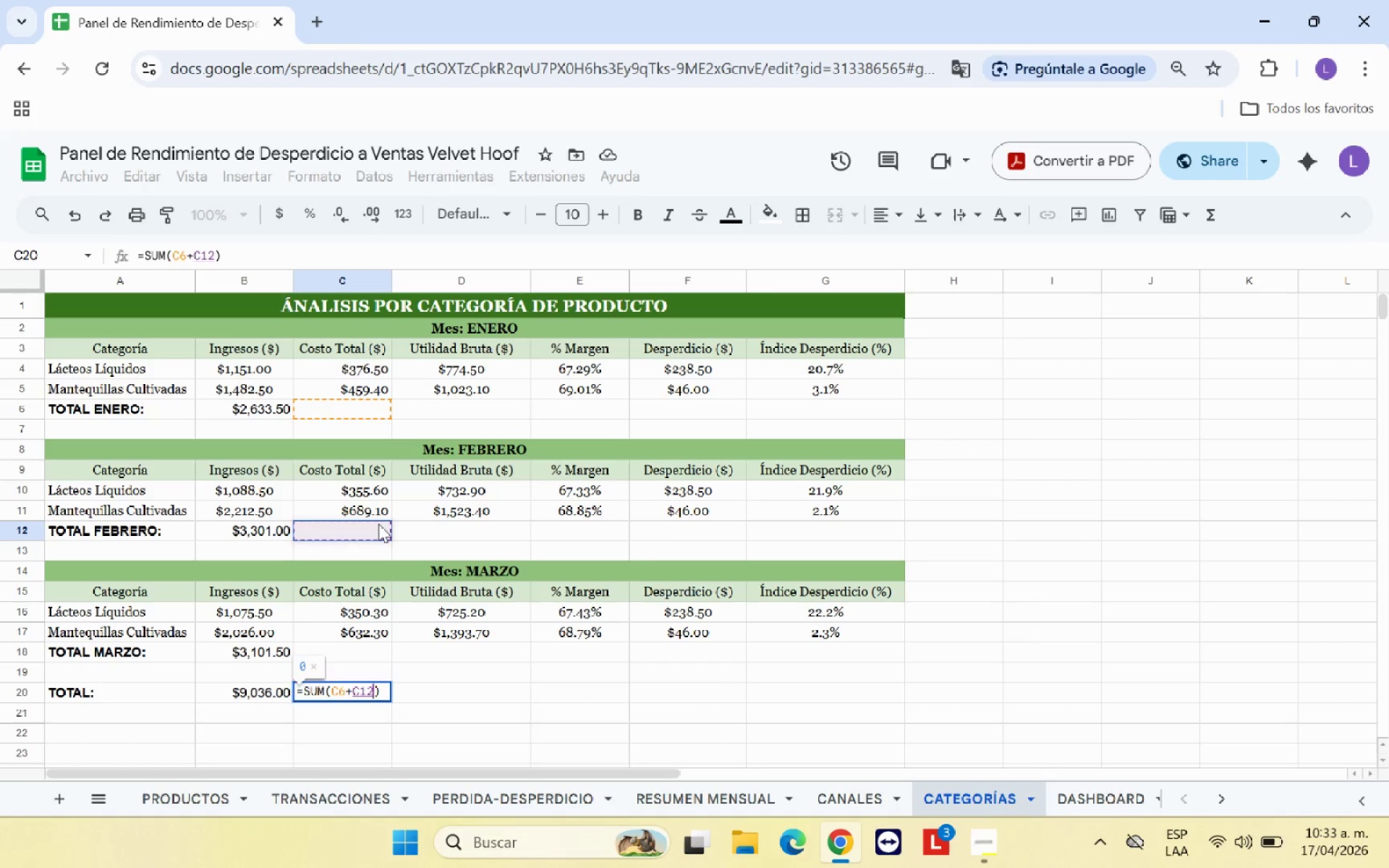 
key(Equal)
 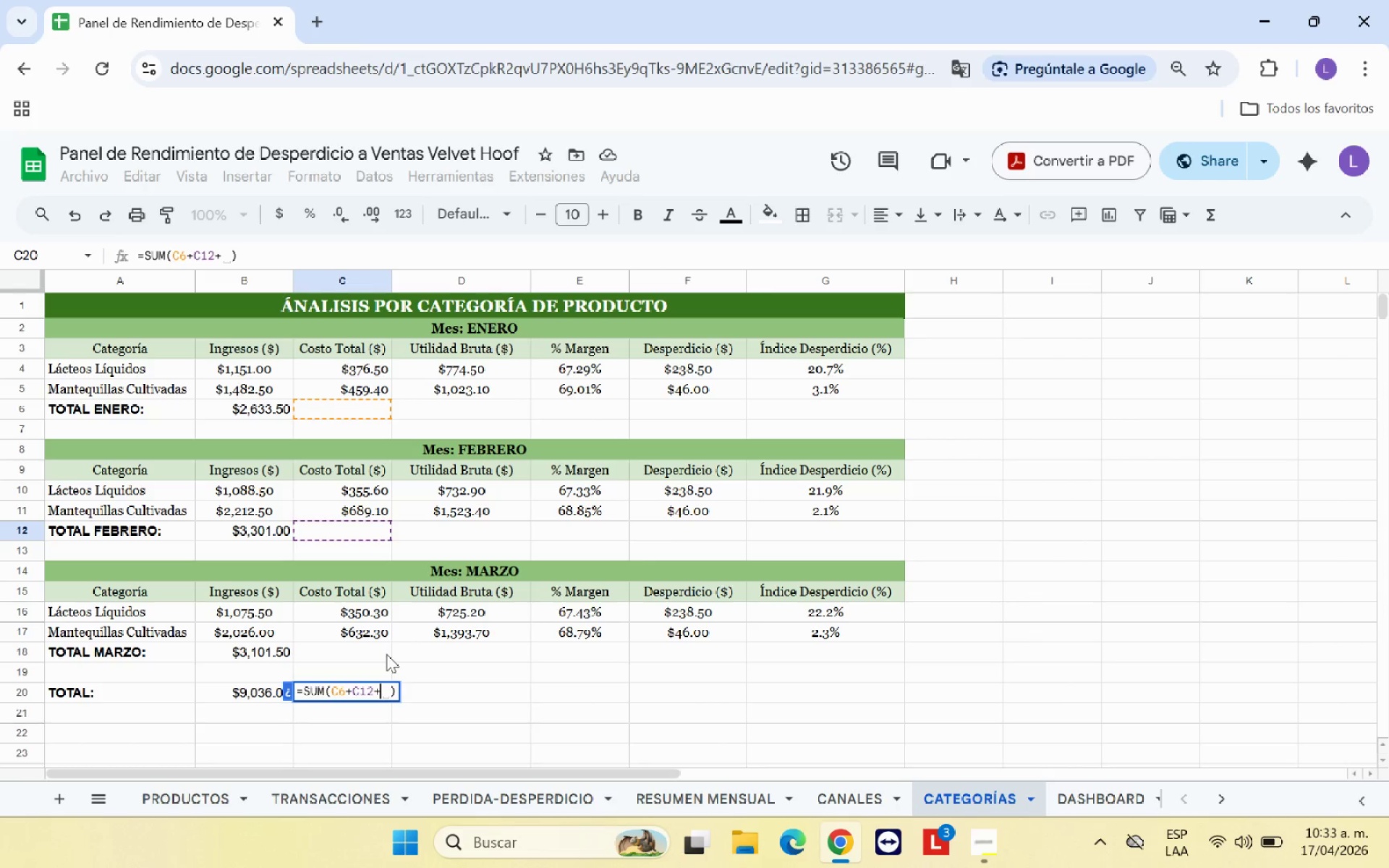 
left_click([386, 655])
 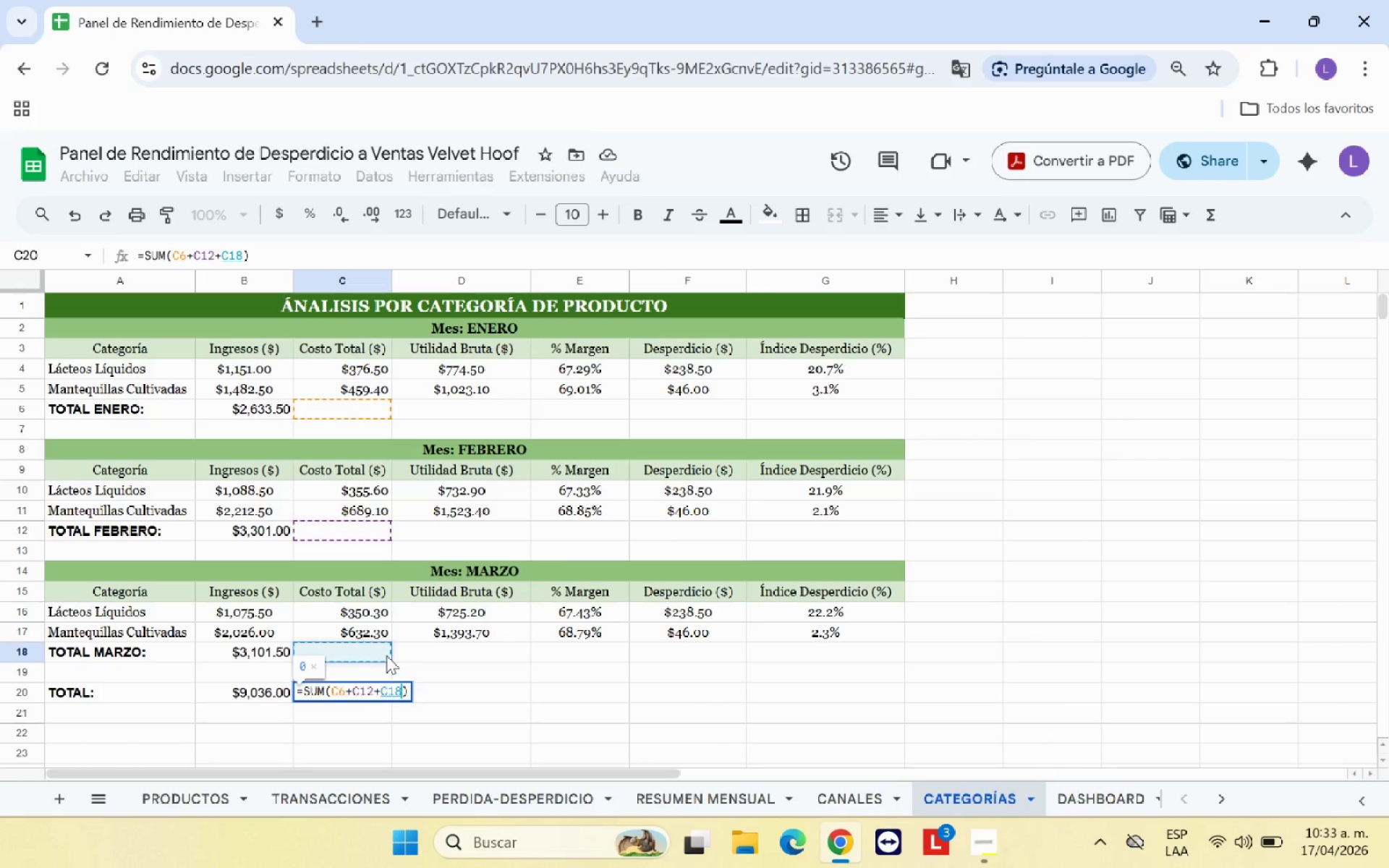 
key(Enter)
 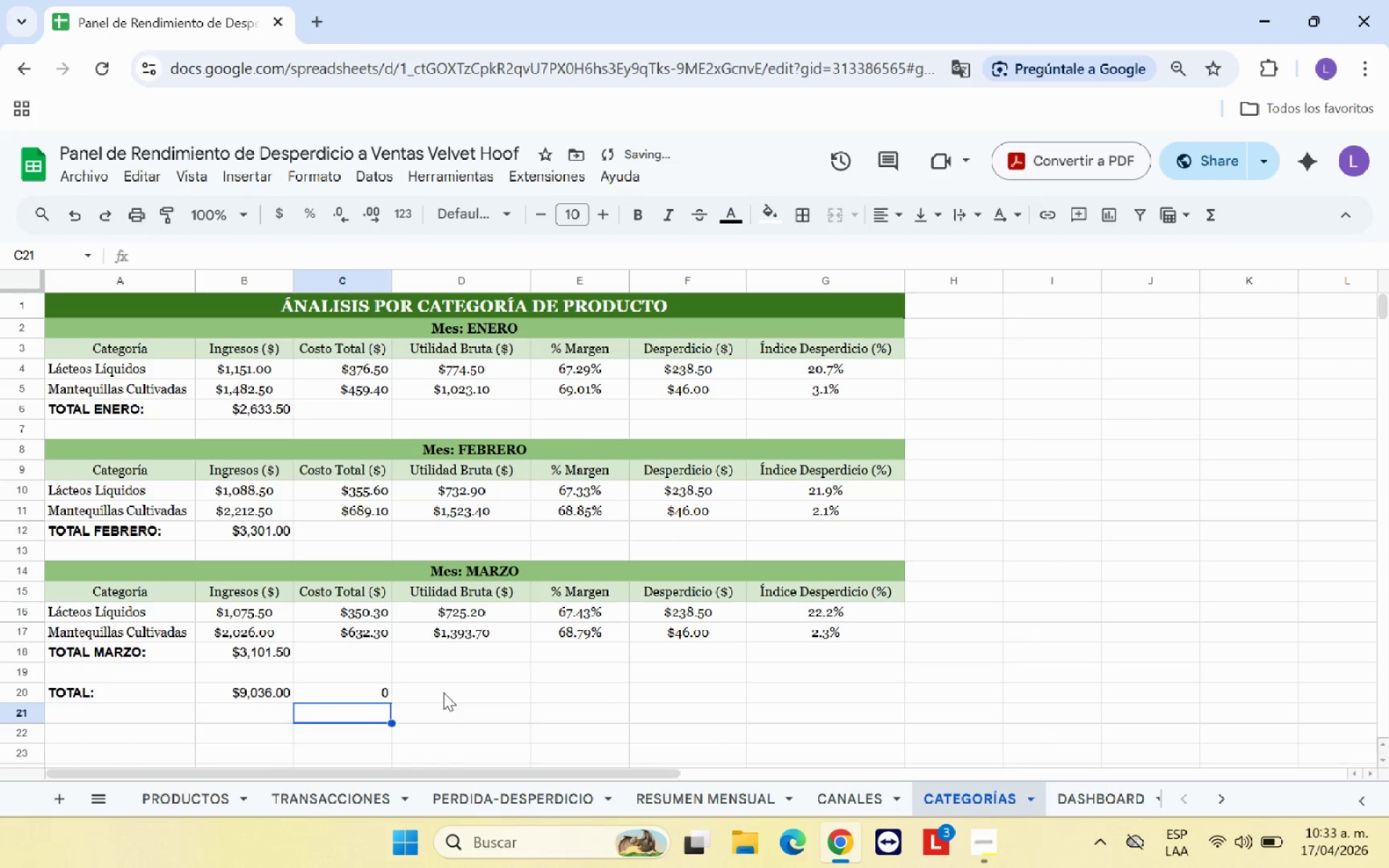 
left_click([443, 692])
 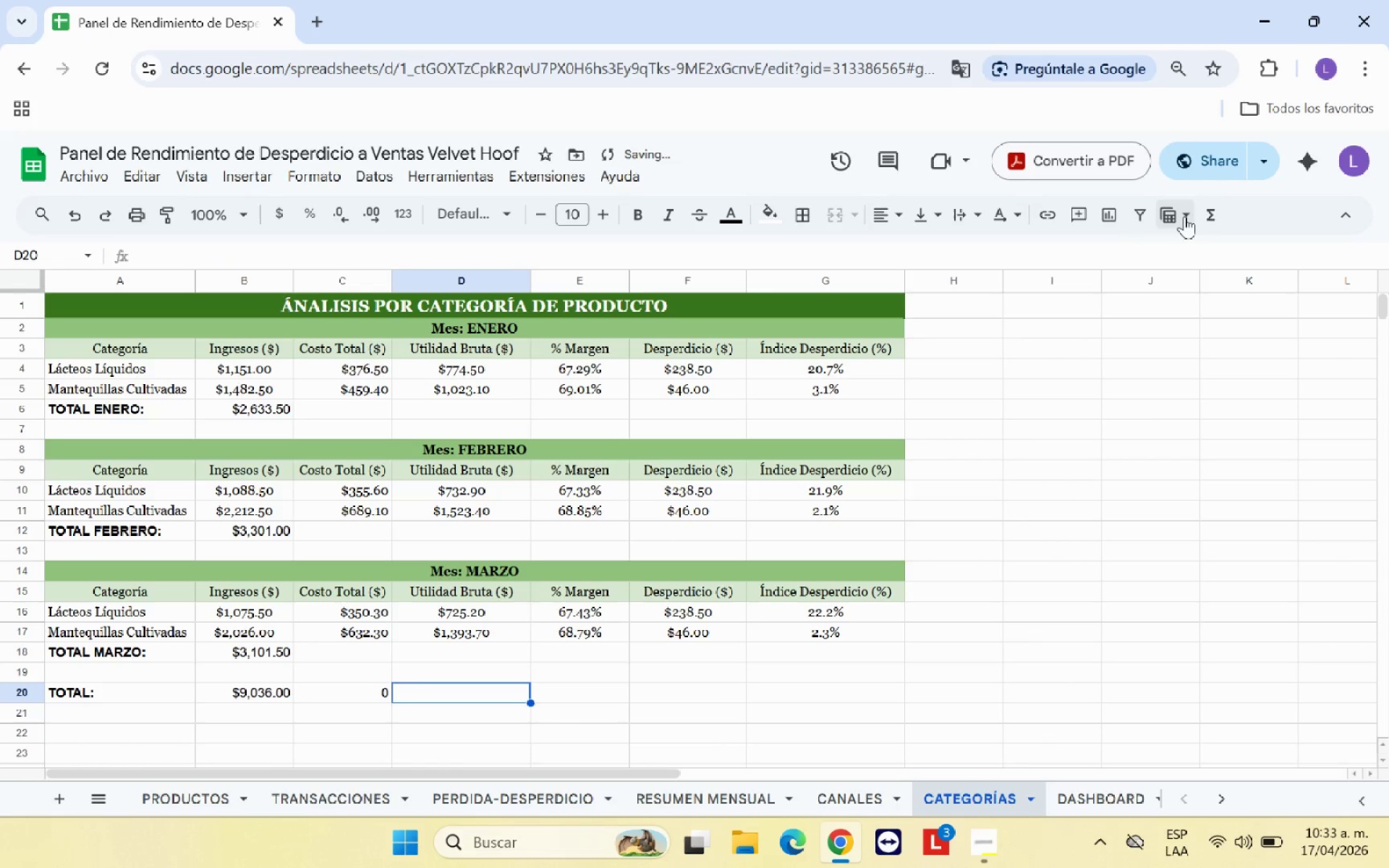 
left_click([1218, 209])
 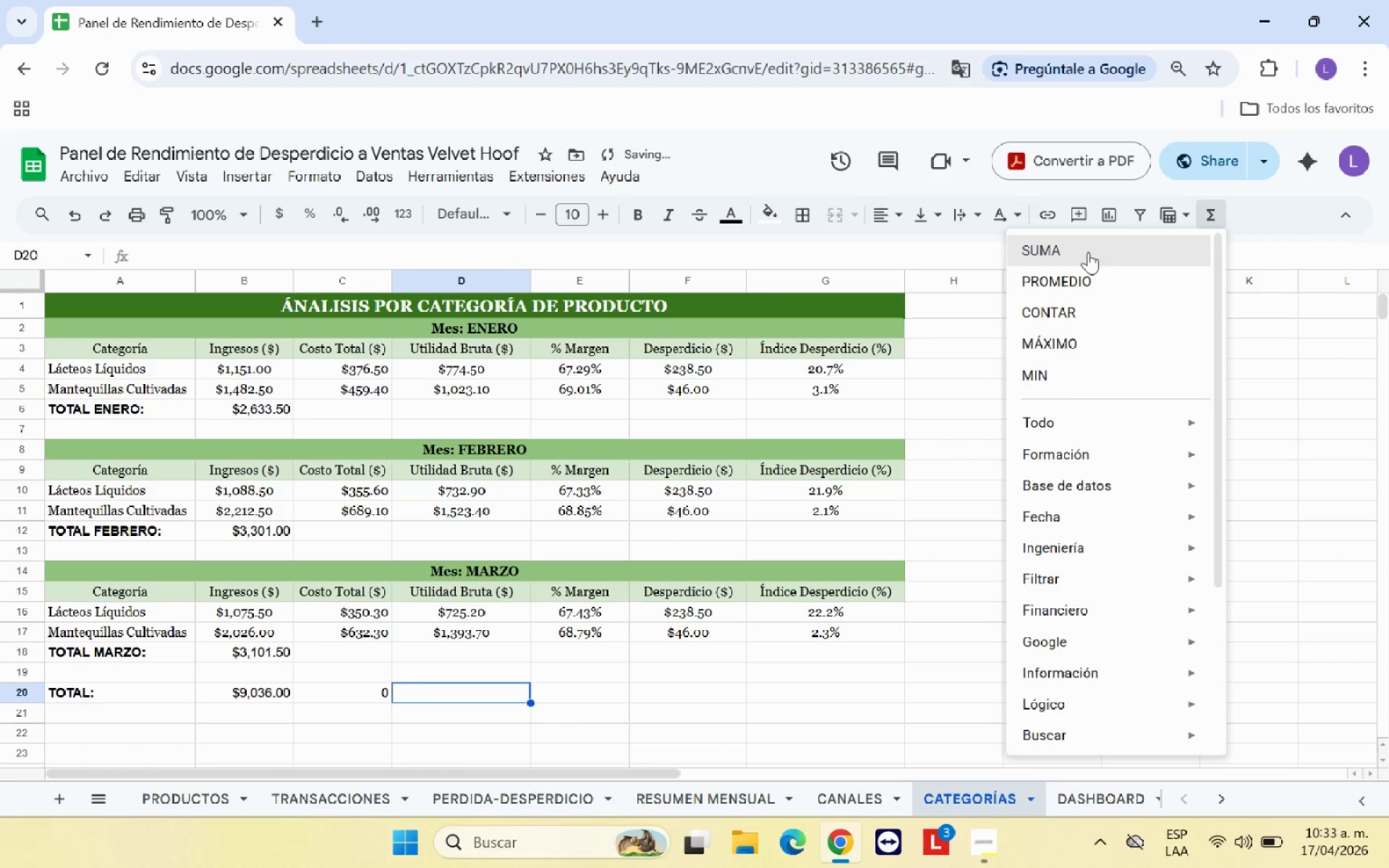 
left_click([1088, 252])
 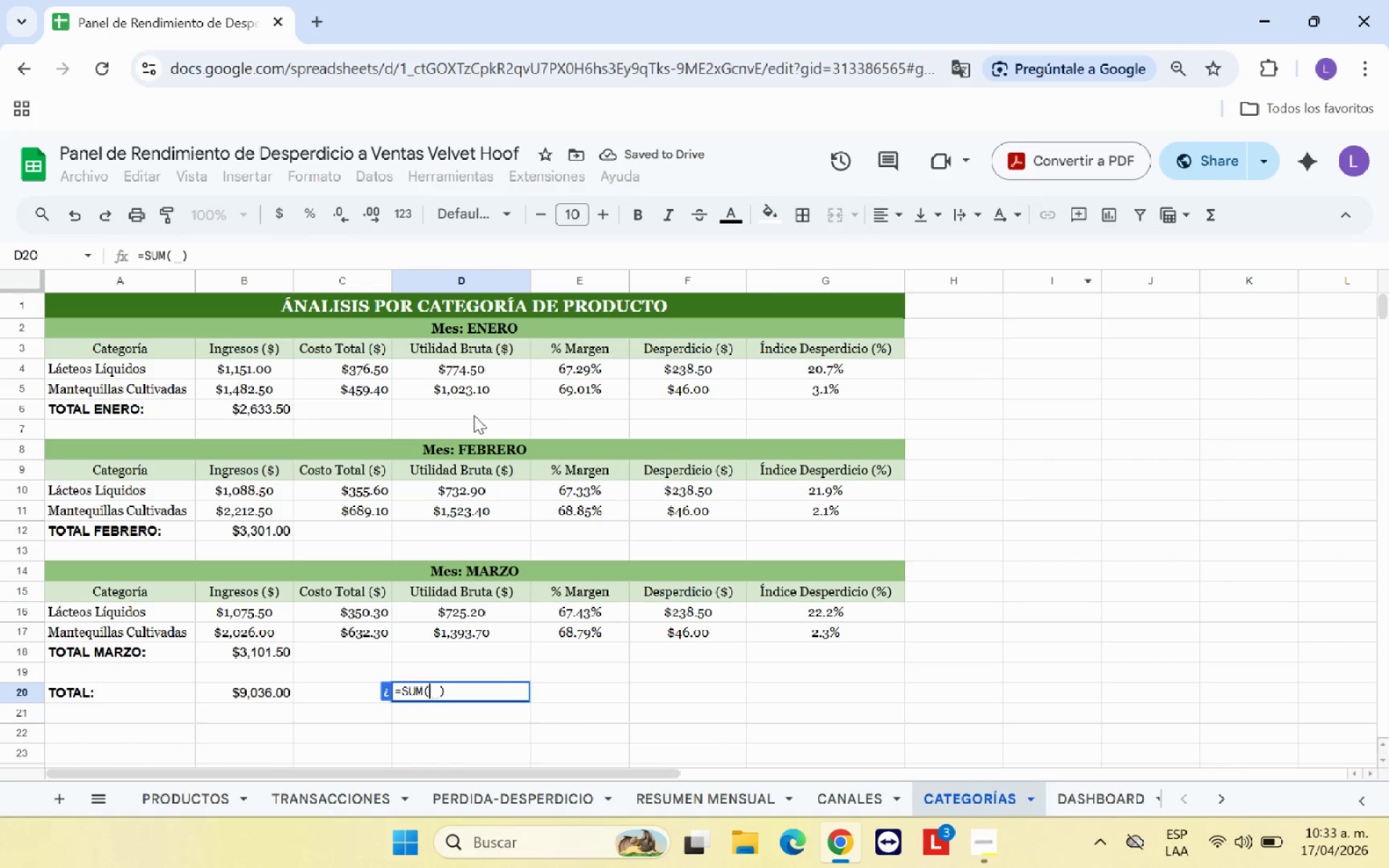 
left_click([473, 411])
 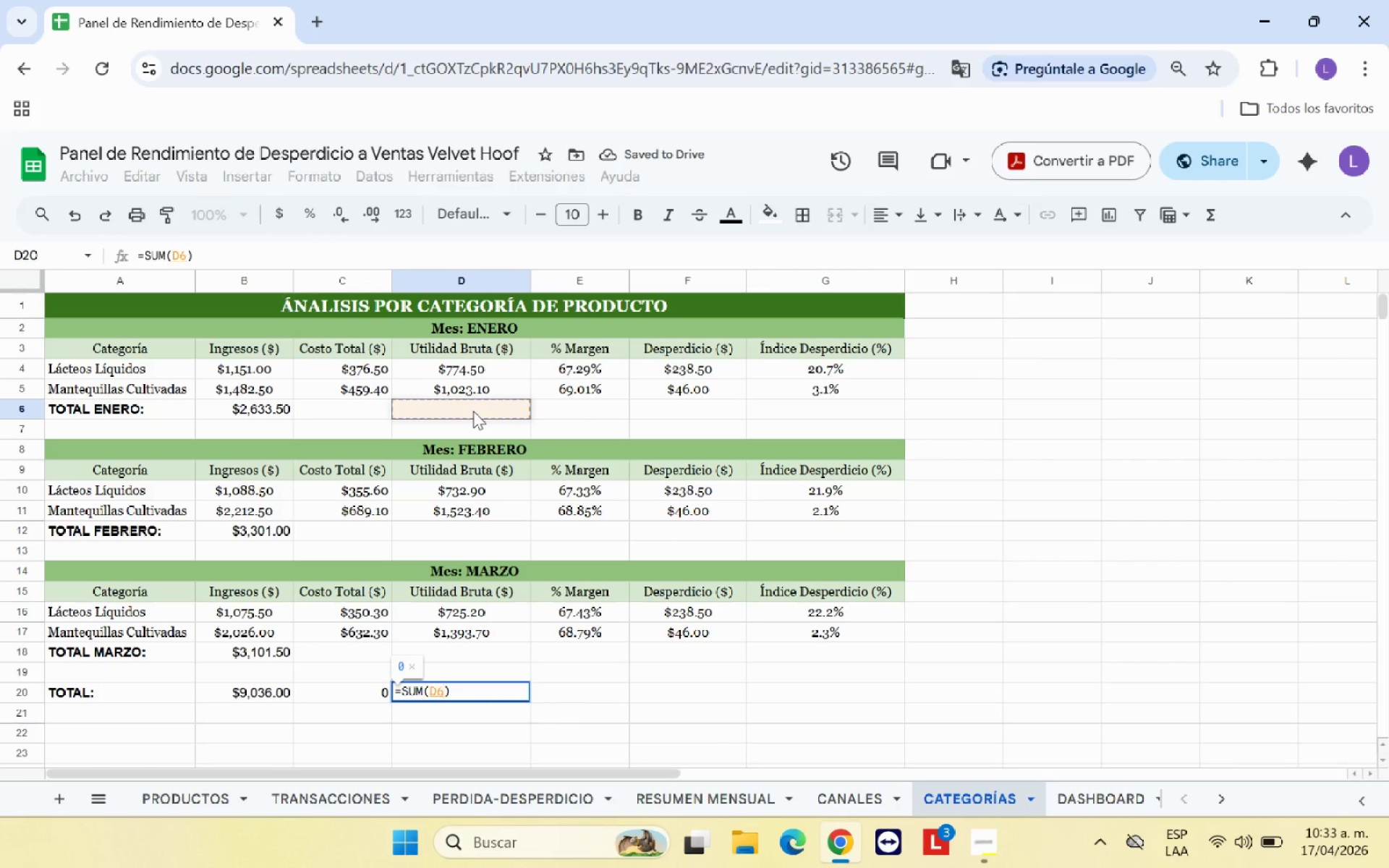 
key(Equal)
 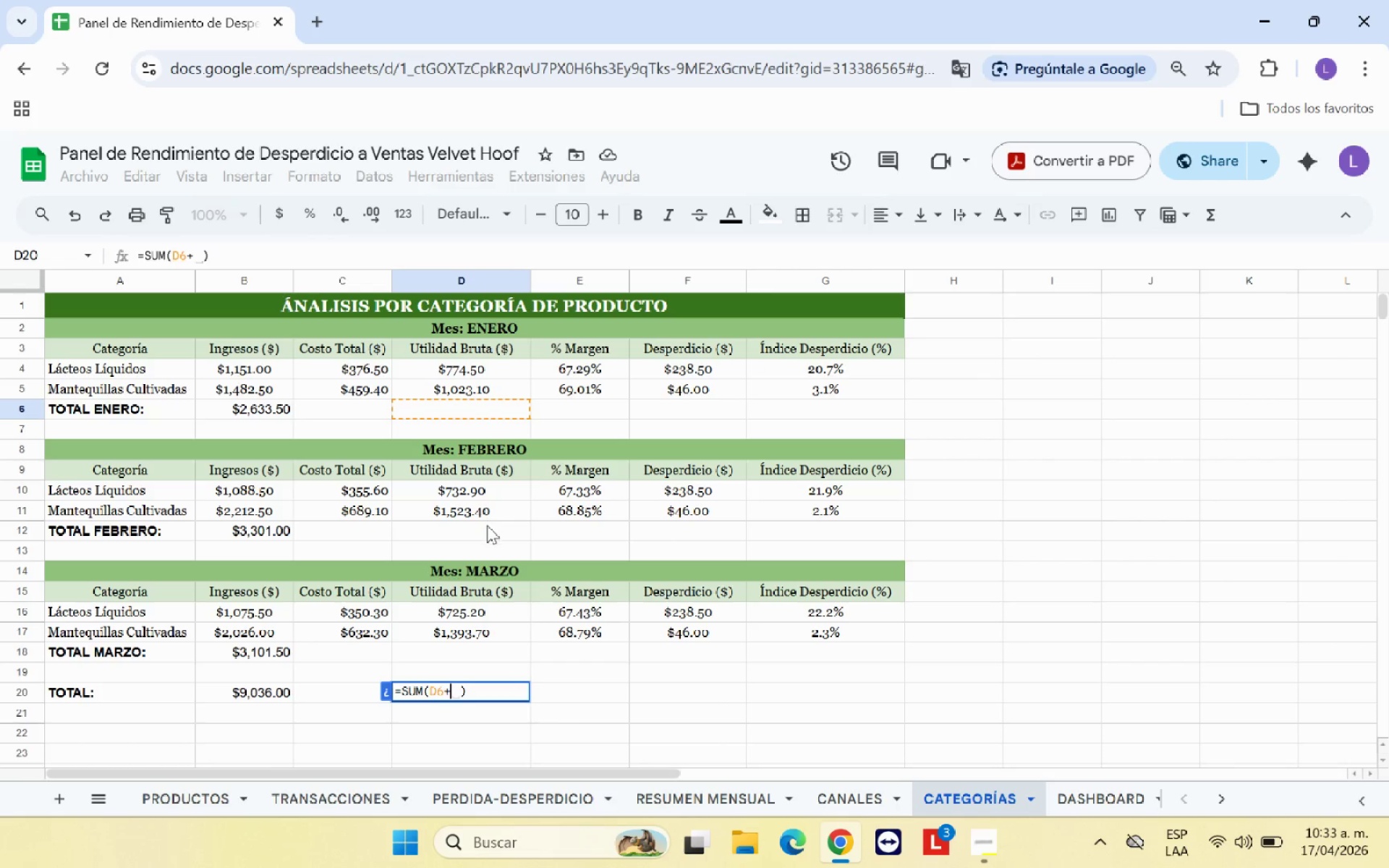 
left_click([487, 525])
 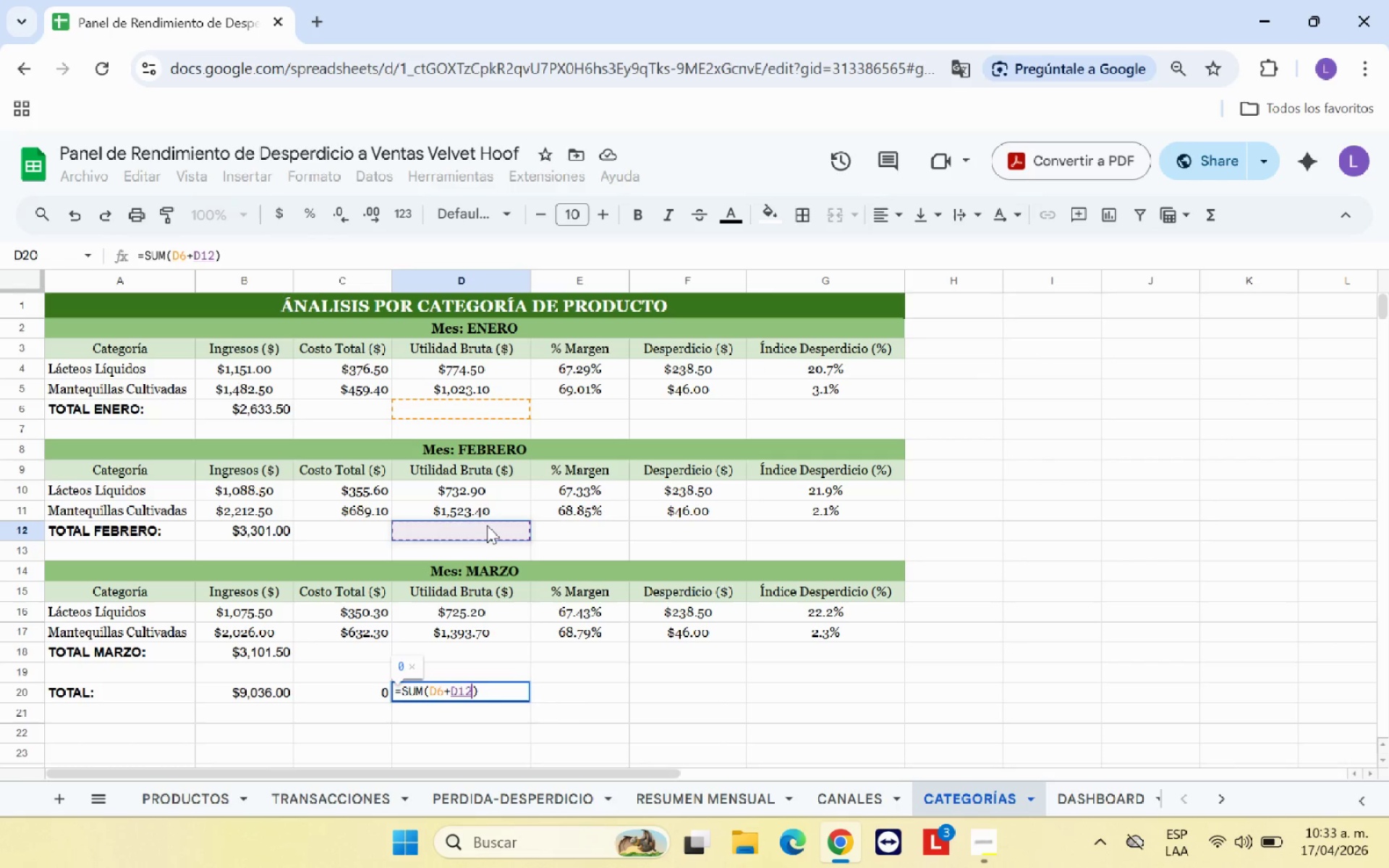 
key(Equal)
 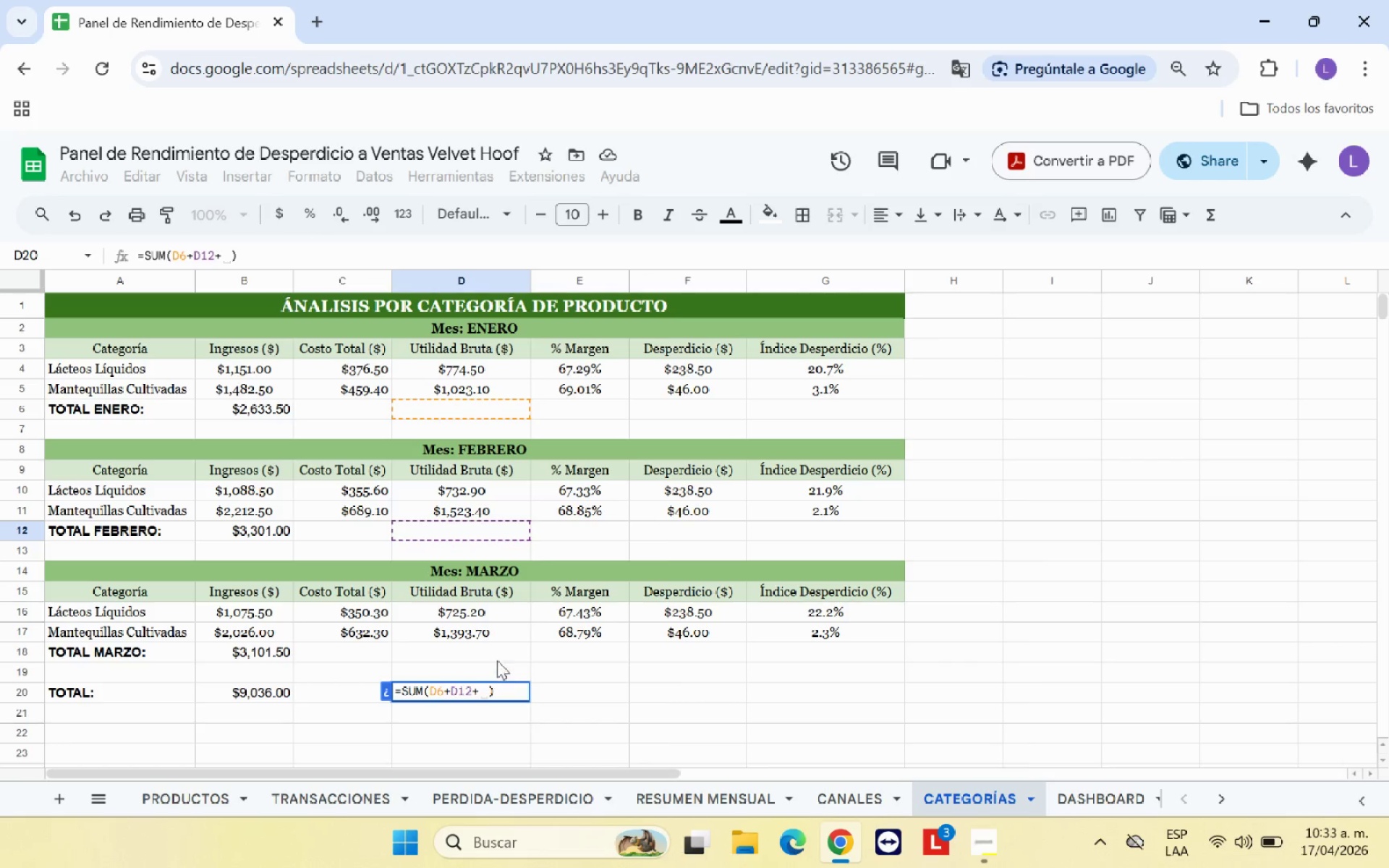 
left_click([499, 653])
 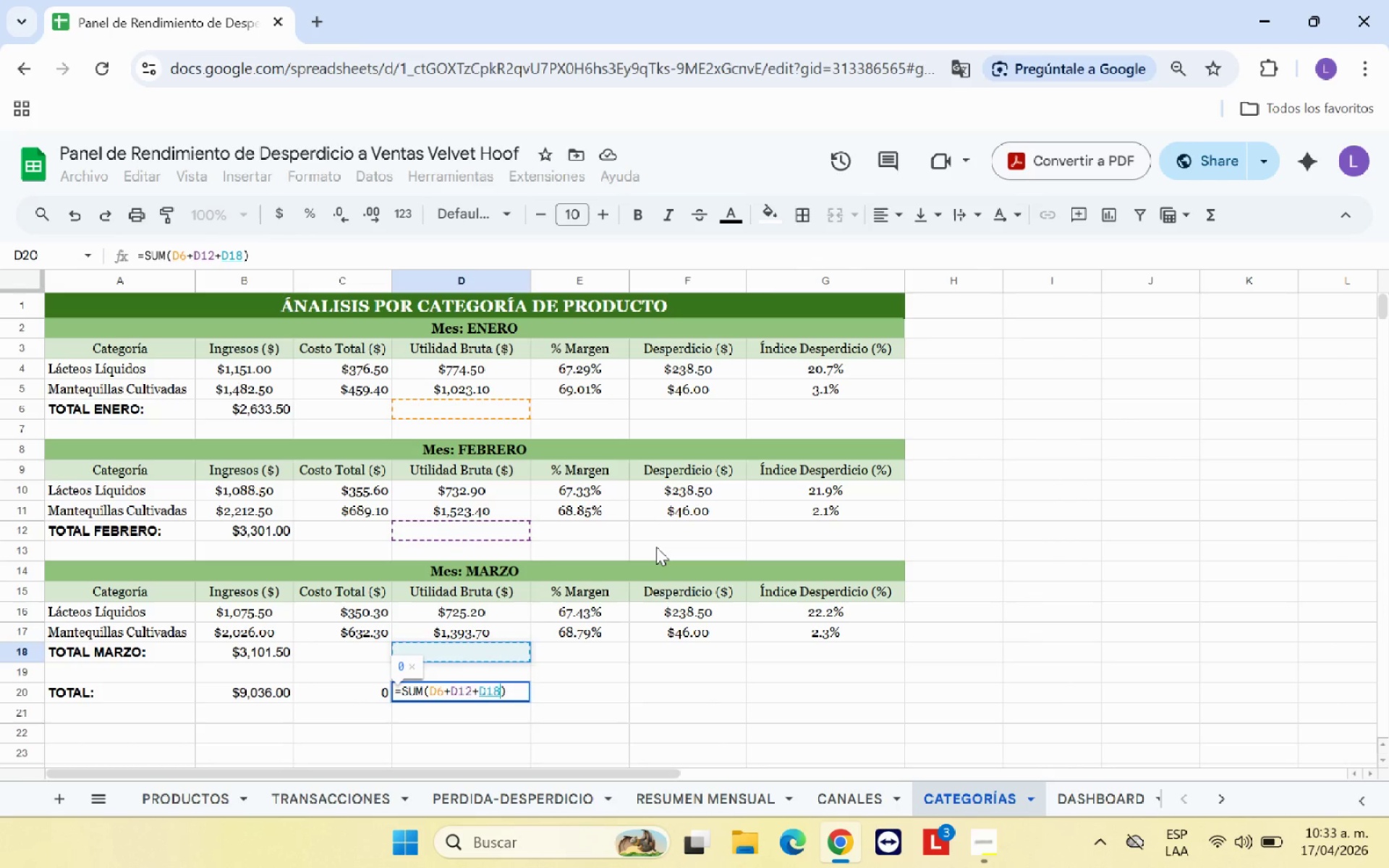 
key(Enter)
 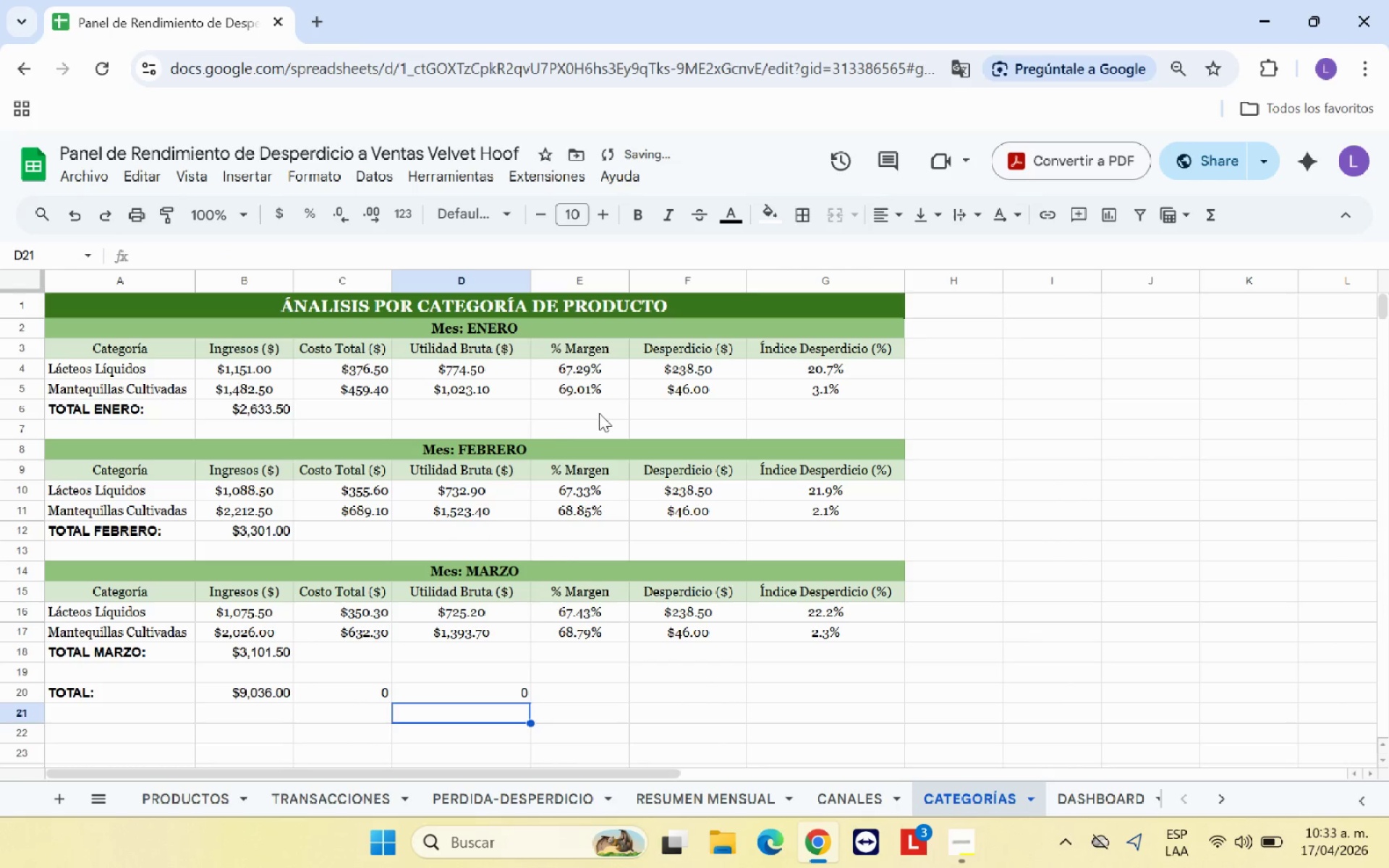 
left_click([375, 529])
 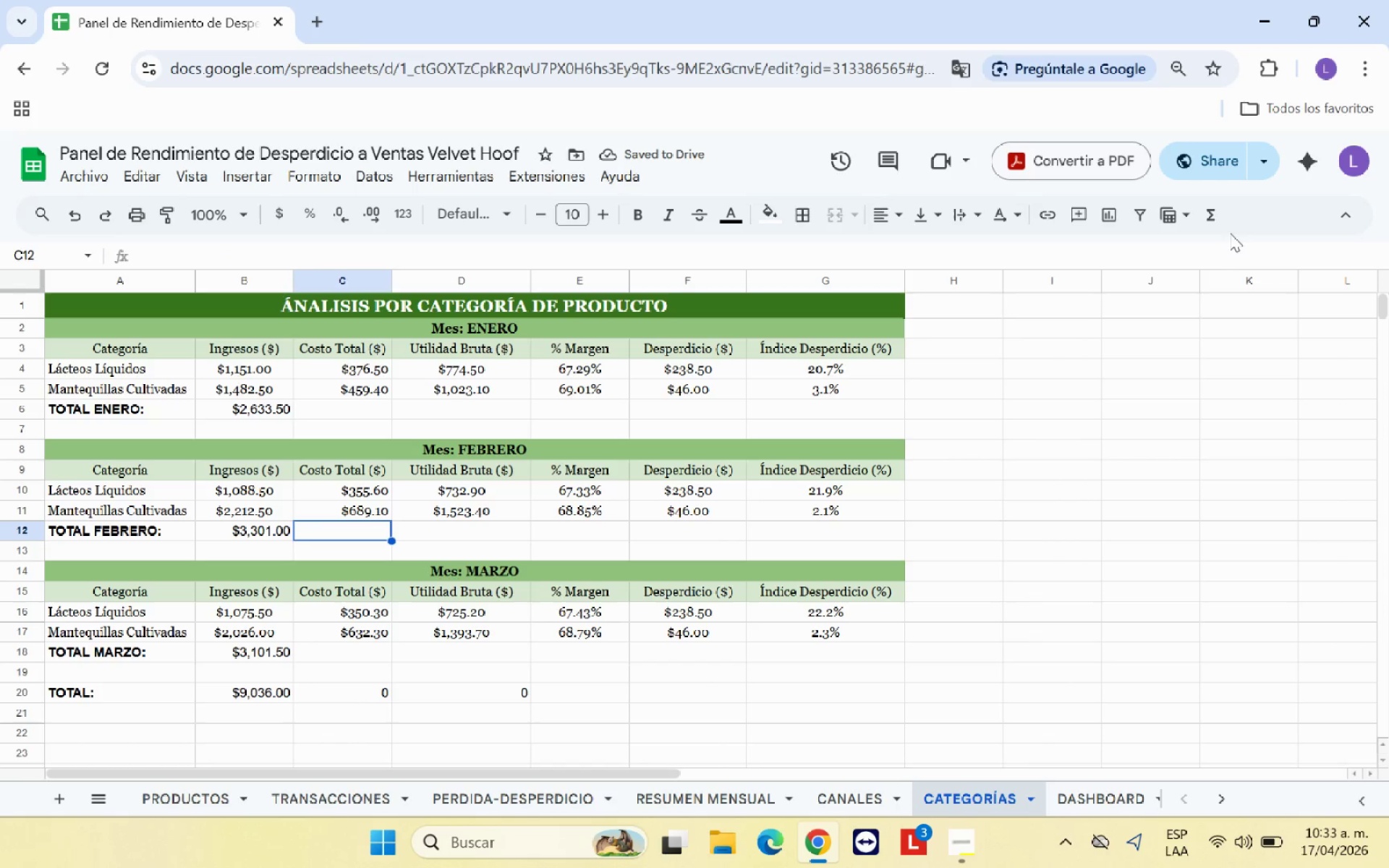 
left_click([1219, 224])
 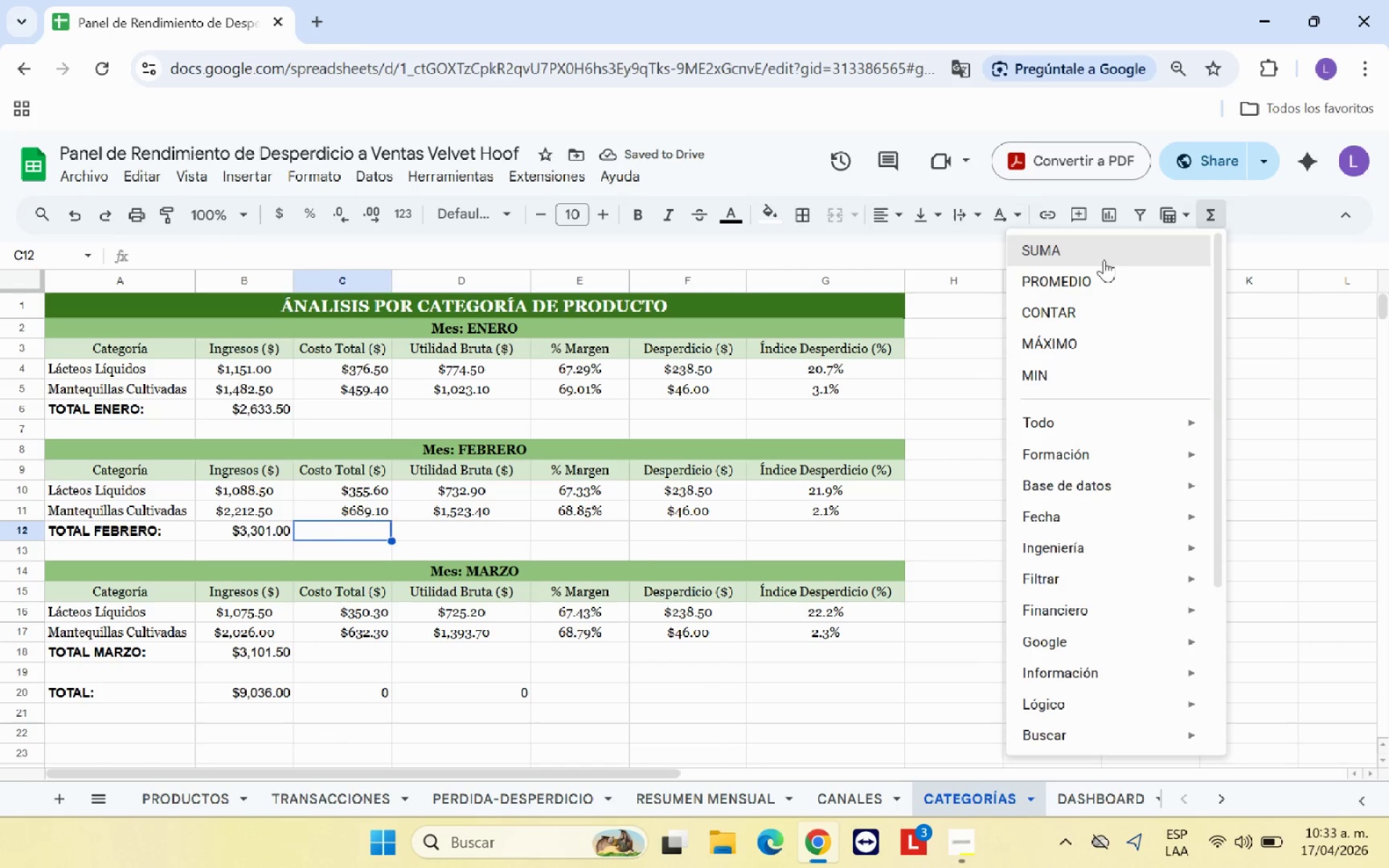 
left_click([1101, 255])
 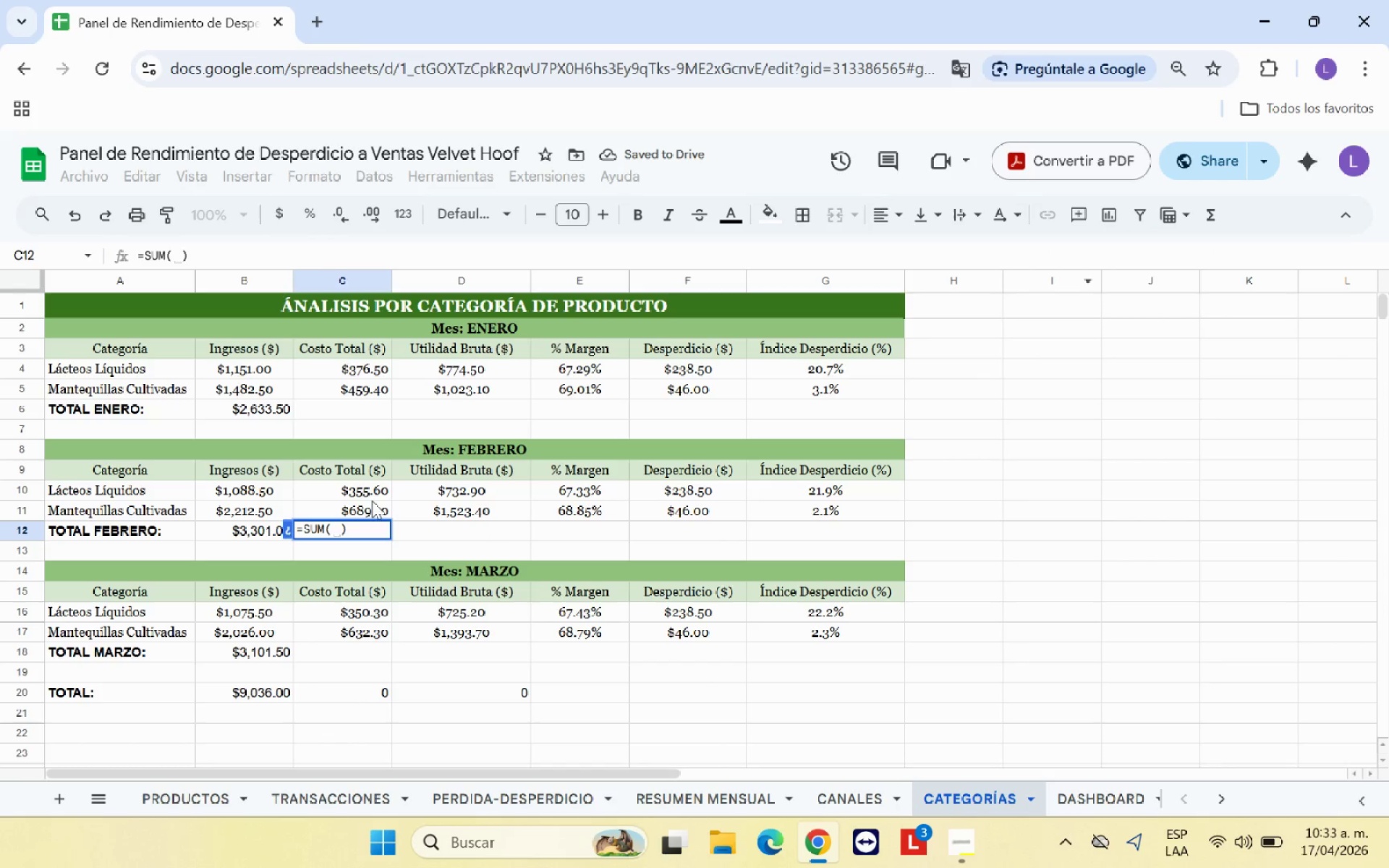 
left_click_drag(start_coordinate=[366, 493], to_coordinate=[365, 506])
 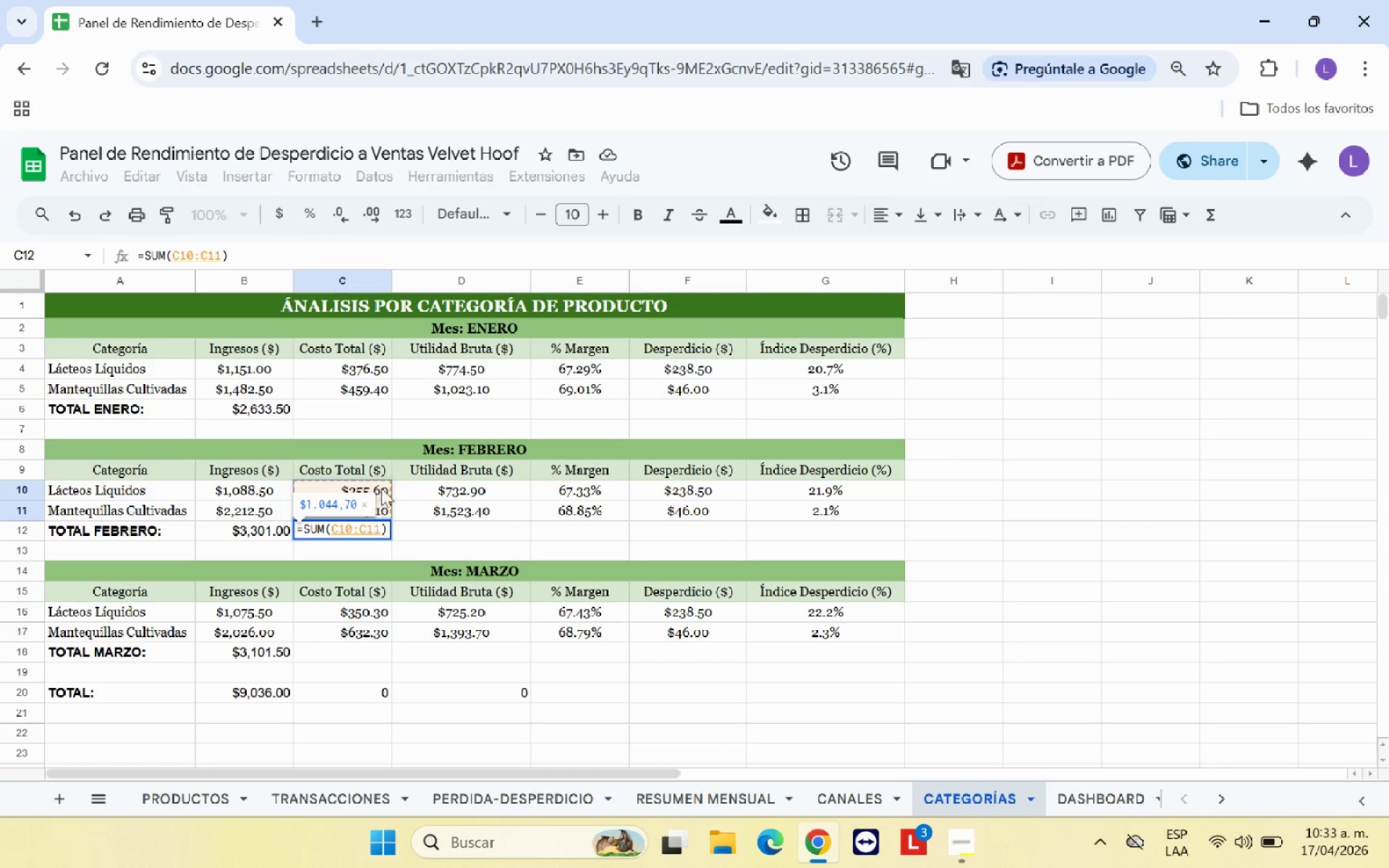 
key(Enter)
 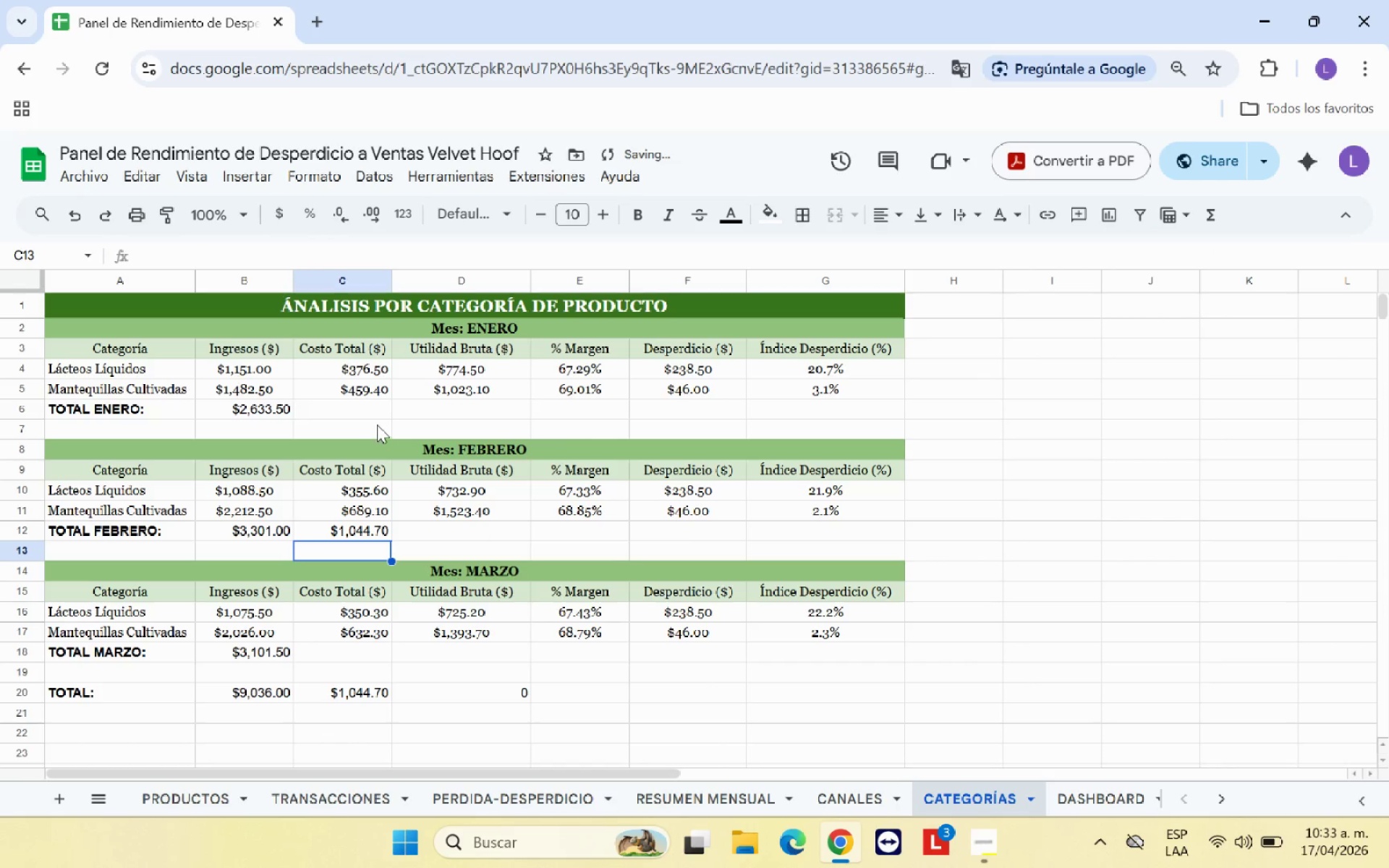 
left_click([367, 402])
 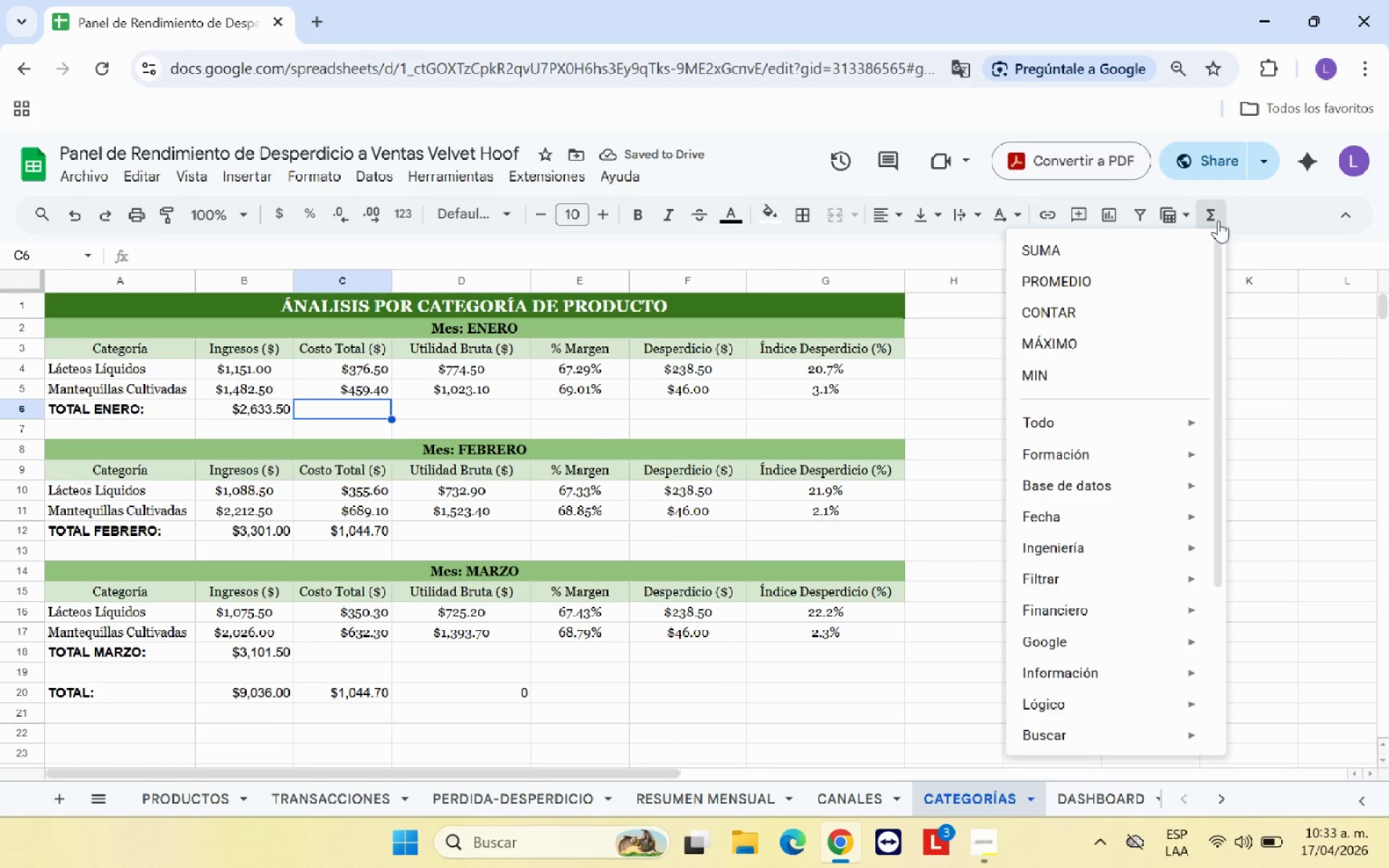 
double_click([1145, 247])
 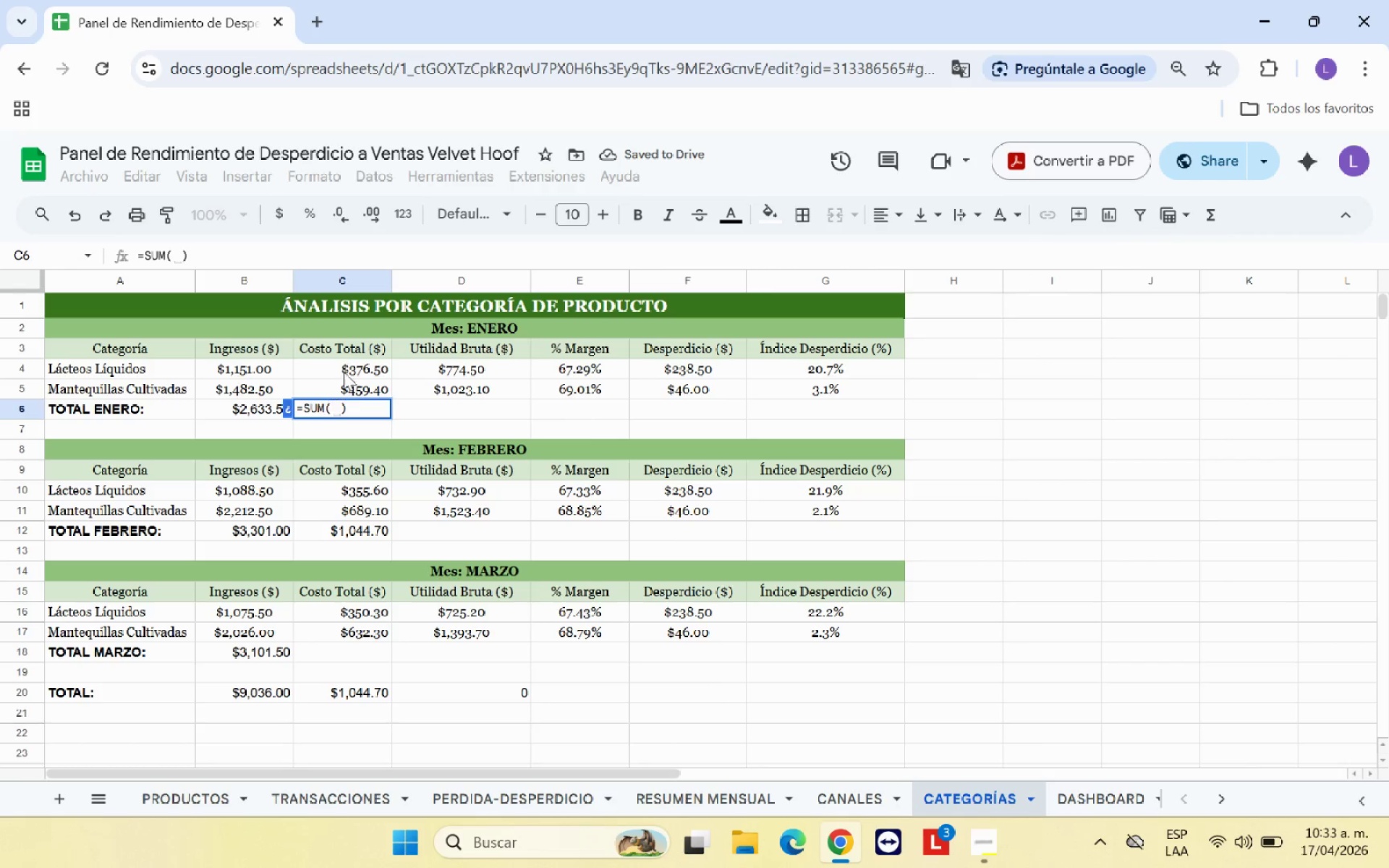 
left_click_drag(start_coordinate=[346, 370], to_coordinate=[347, 388])
 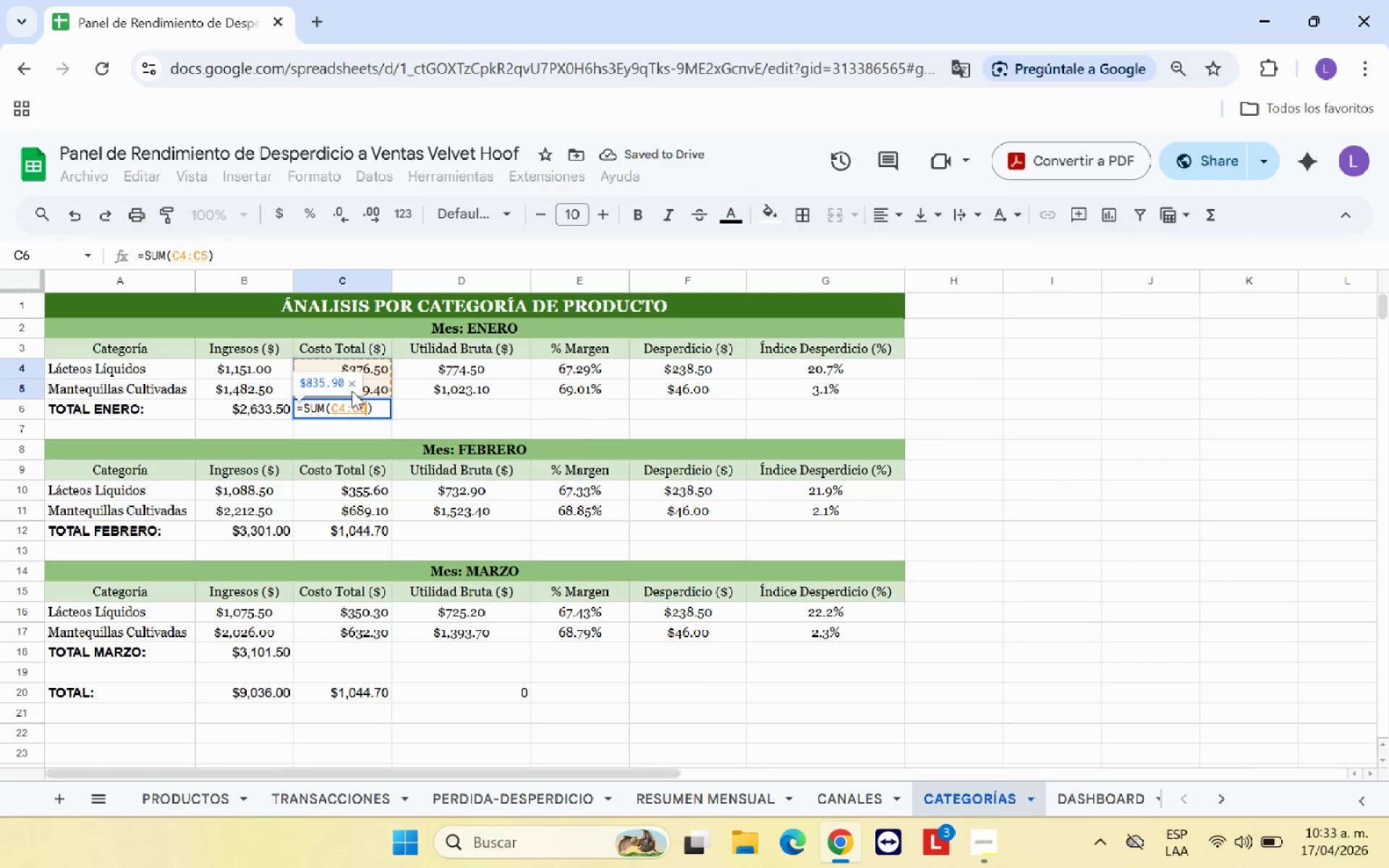 
key(Enter)
 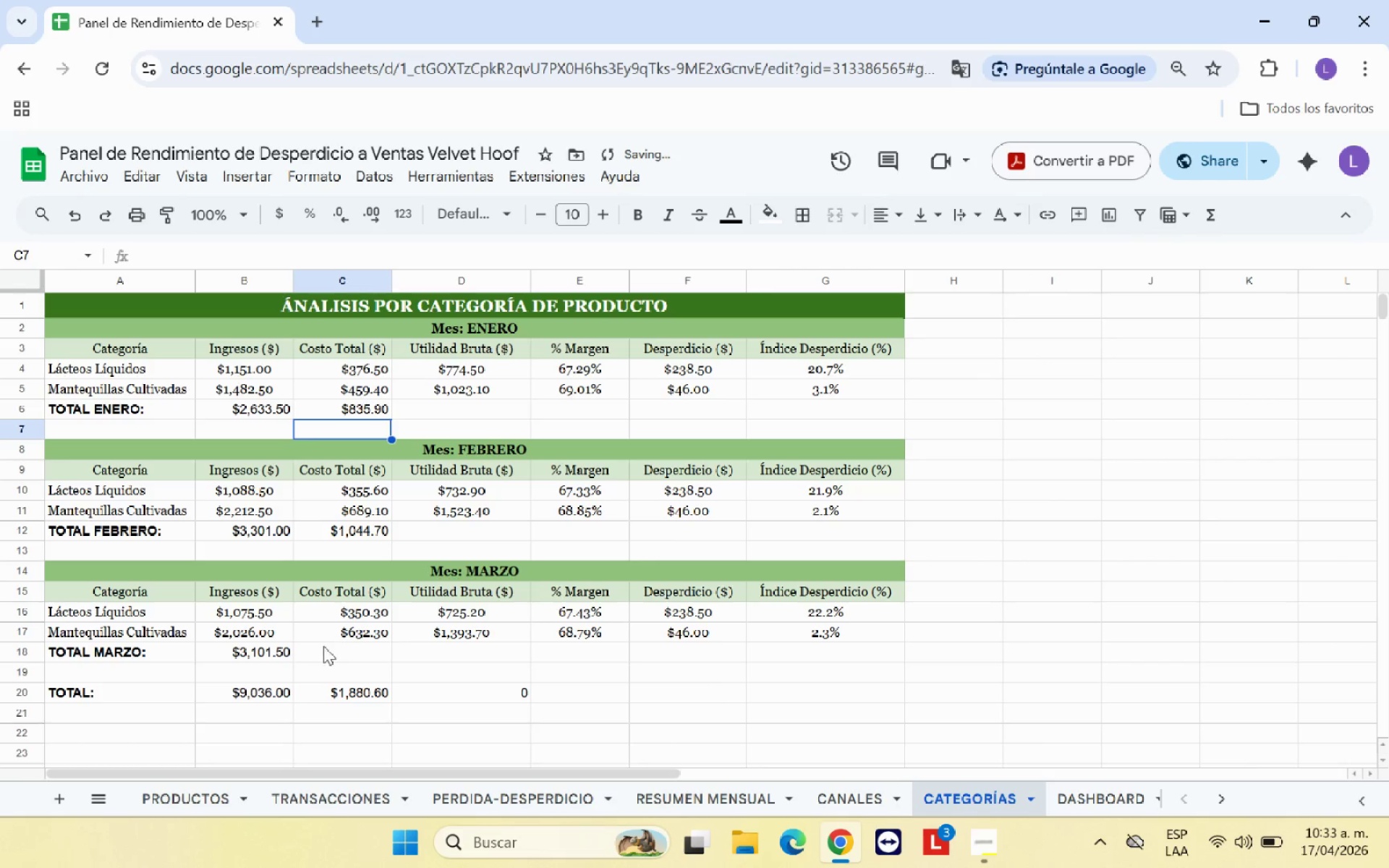 
left_click([334, 647])
 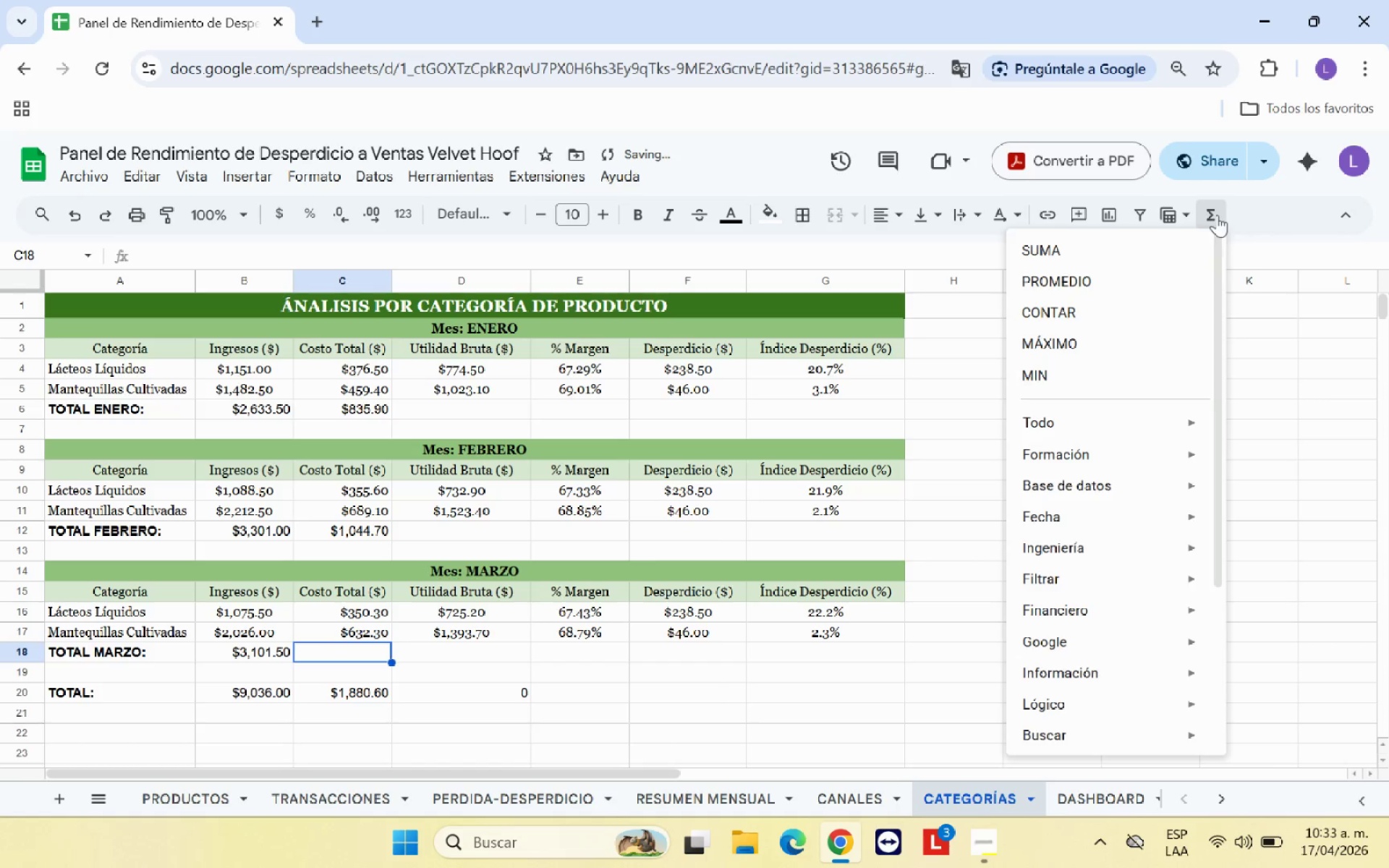 
double_click([1169, 254])
 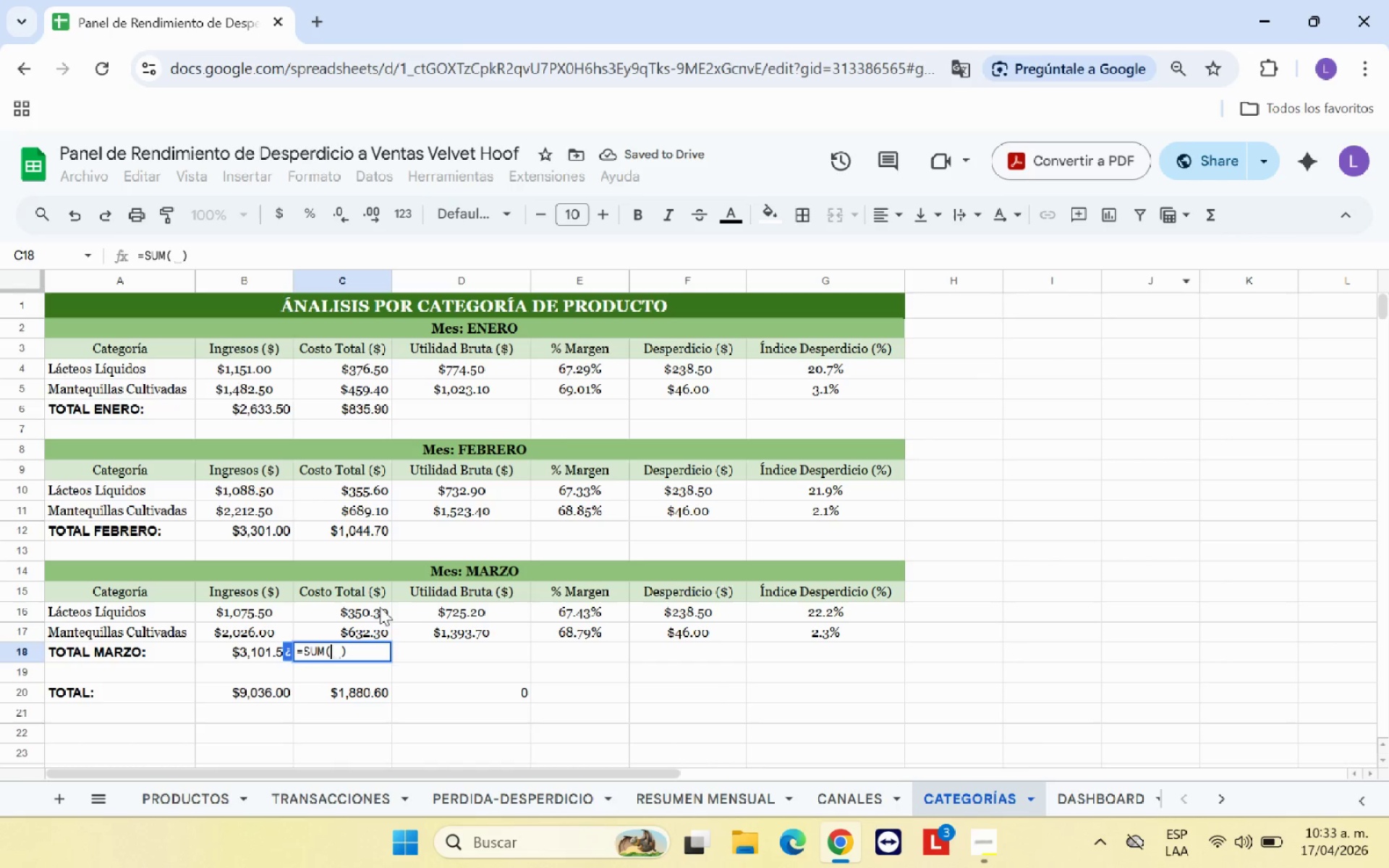 
left_click_drag(start_coordinate=[380, 613], to_coordinate=[380, 631])
 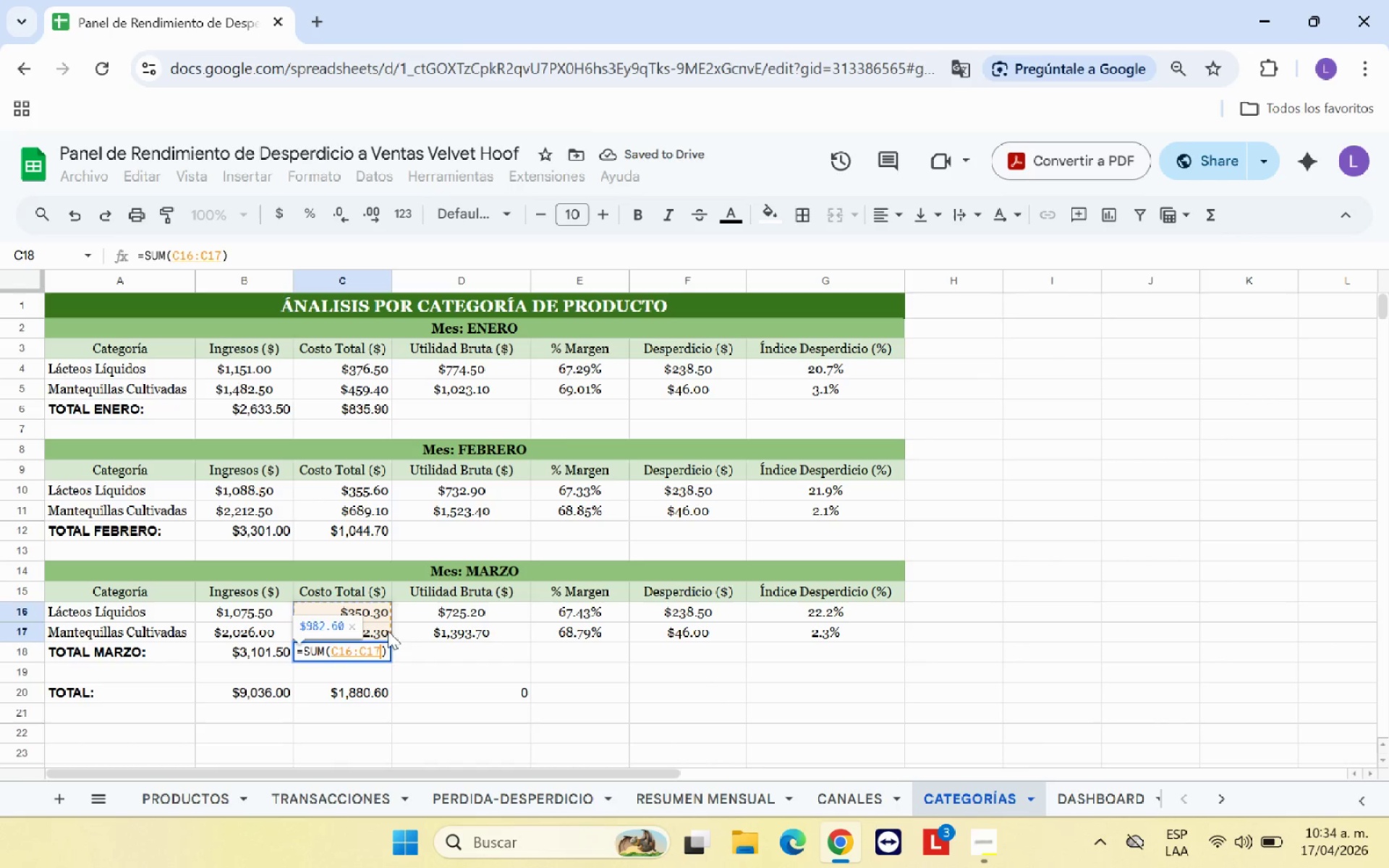 
key(Enter)
 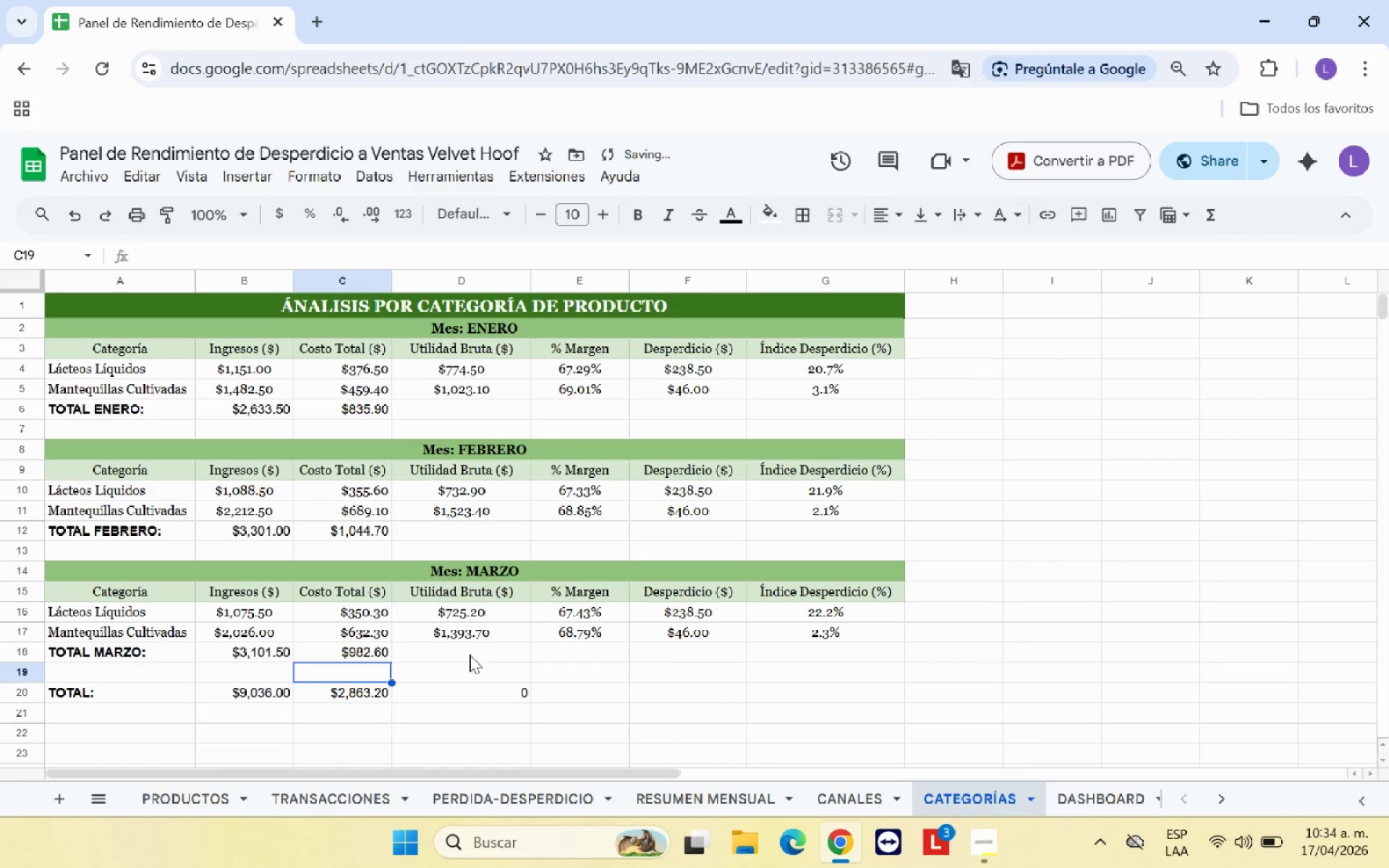 
left_click([470, 655])
 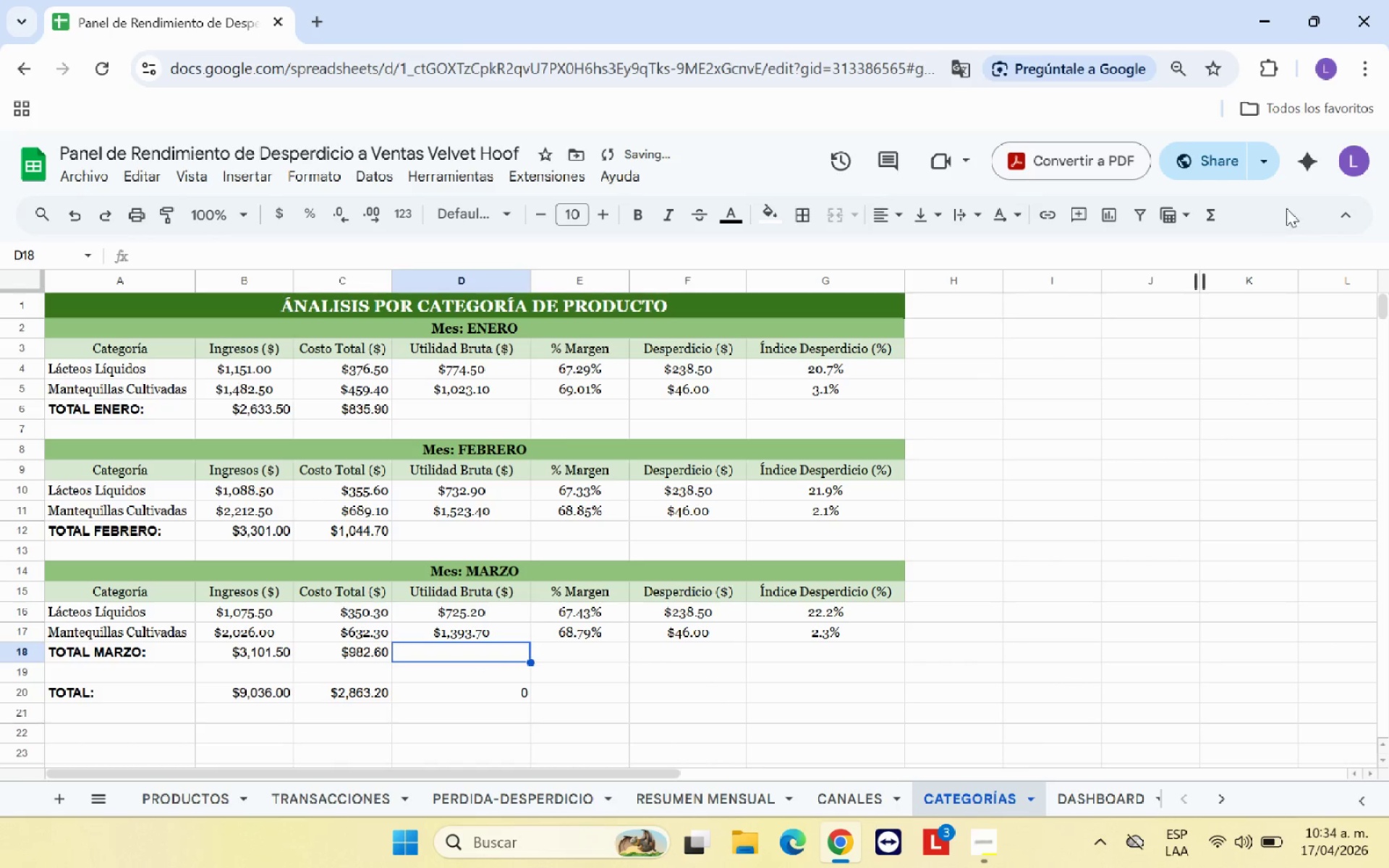 
left_click([1204, 213])
 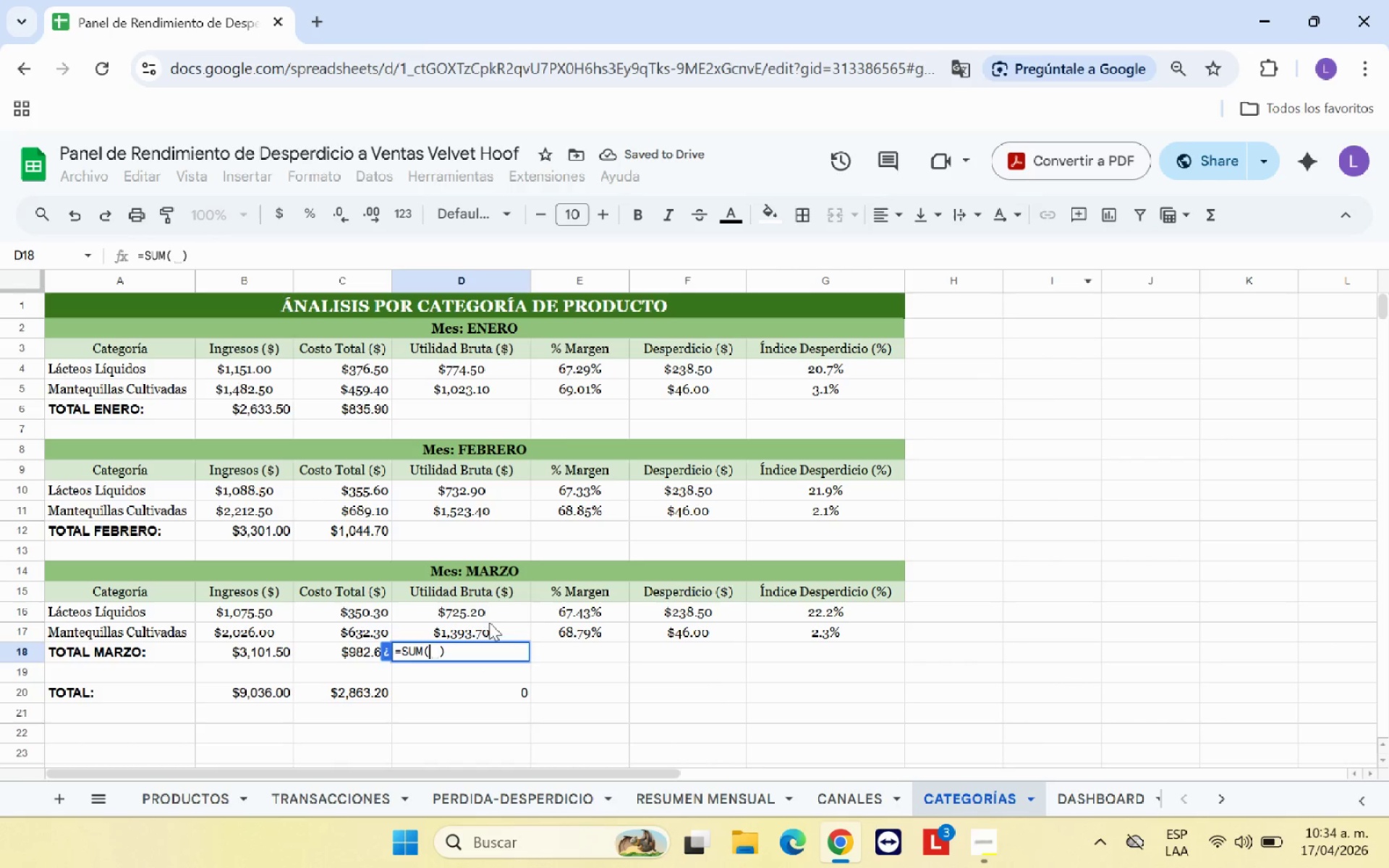 
left_click_drag(start_coordinate=[486, 614], to_coordinate=[486, 631])
 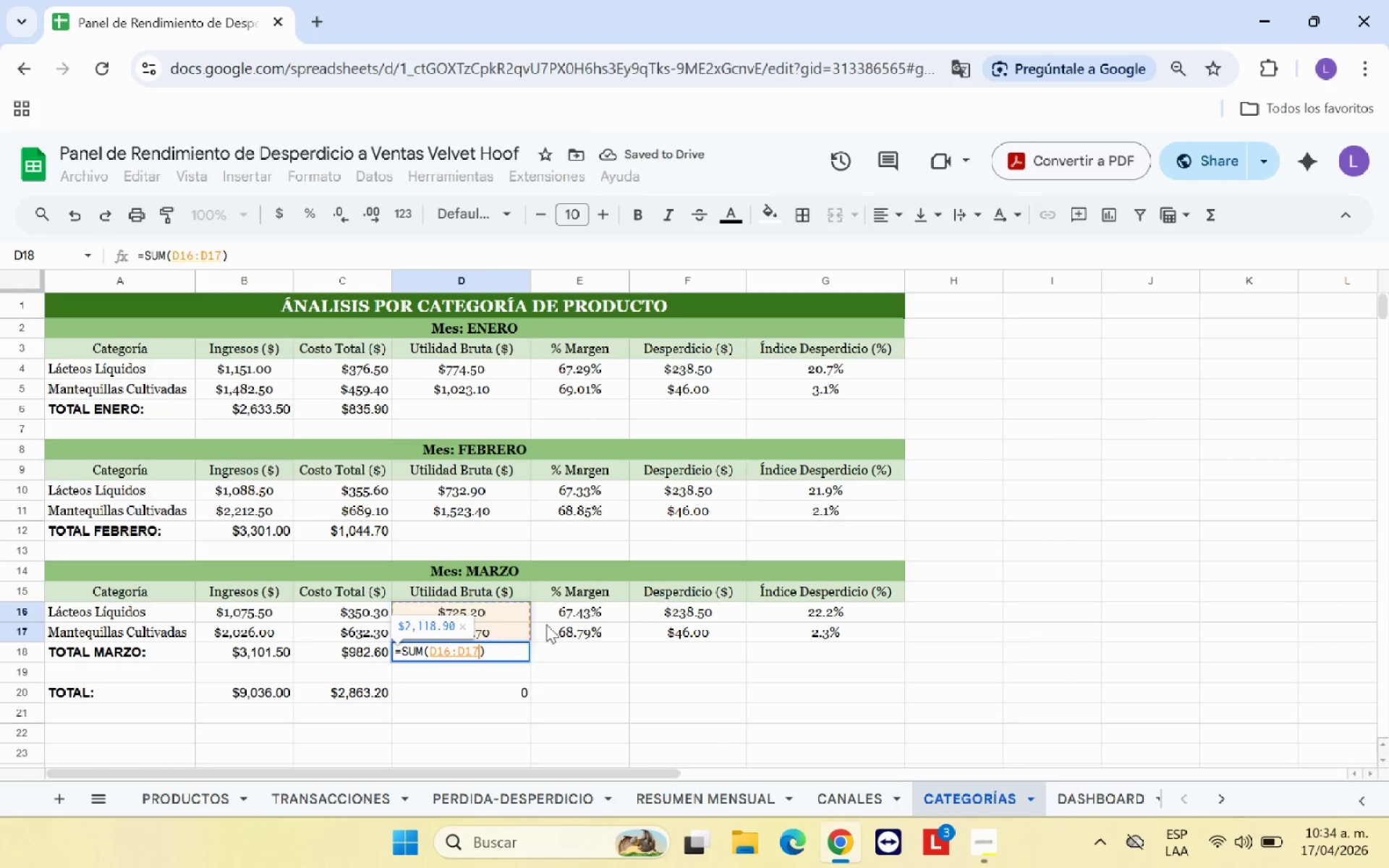 
key(Enter)
 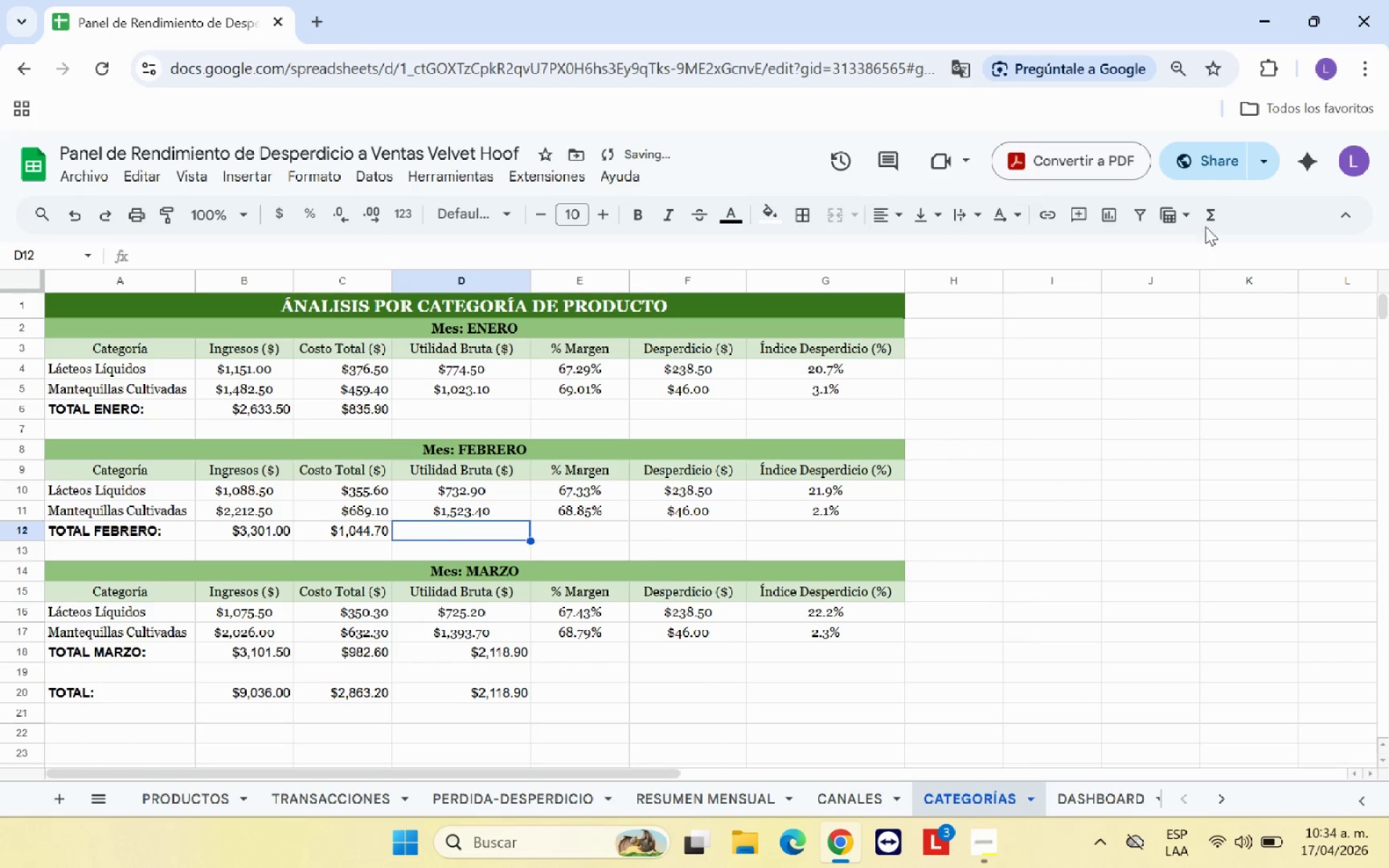 
double_click([1157, 251])
 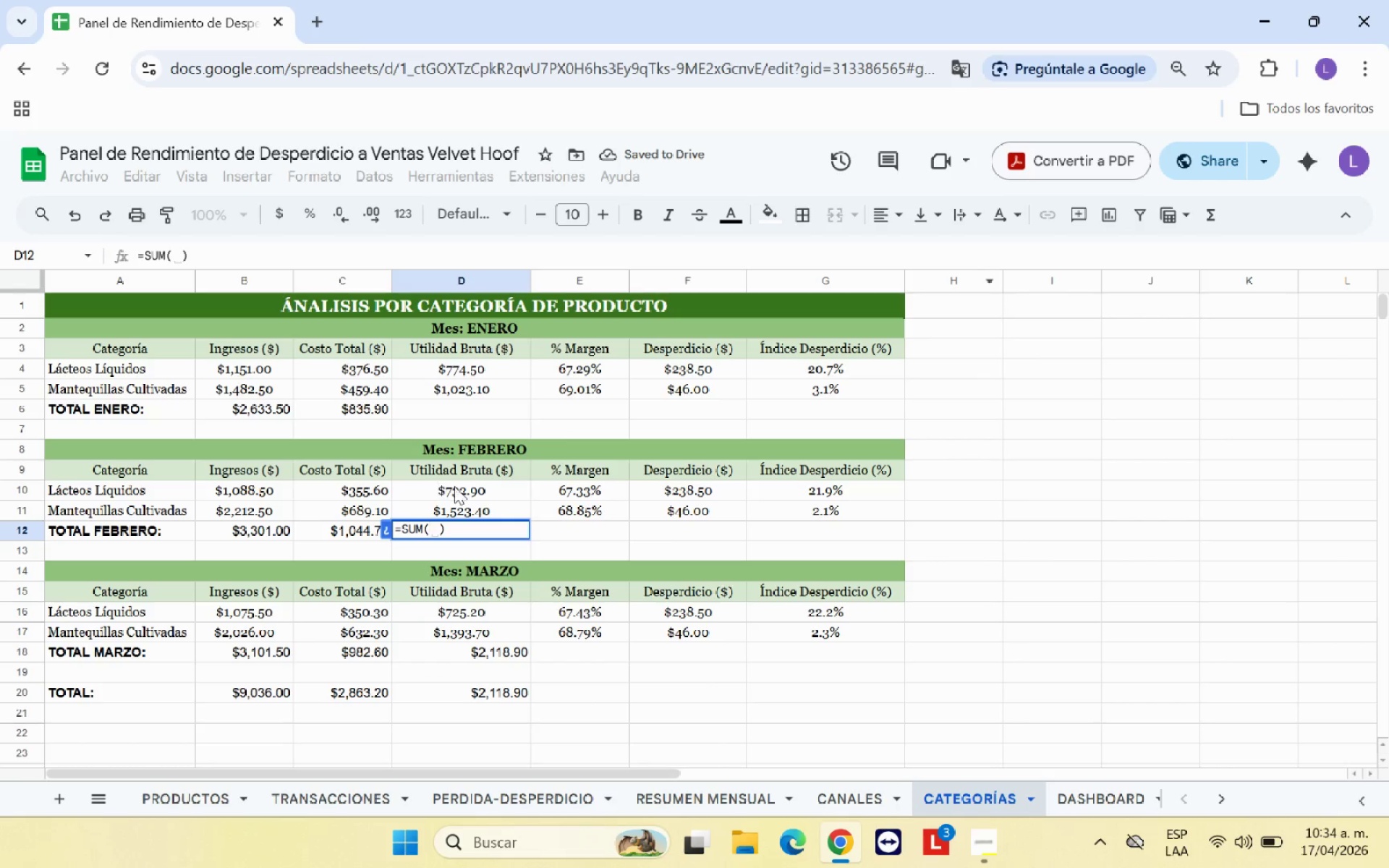 
left_click_drag(start_coordinate=[470, 487], to_coordinate=[471, 507])
 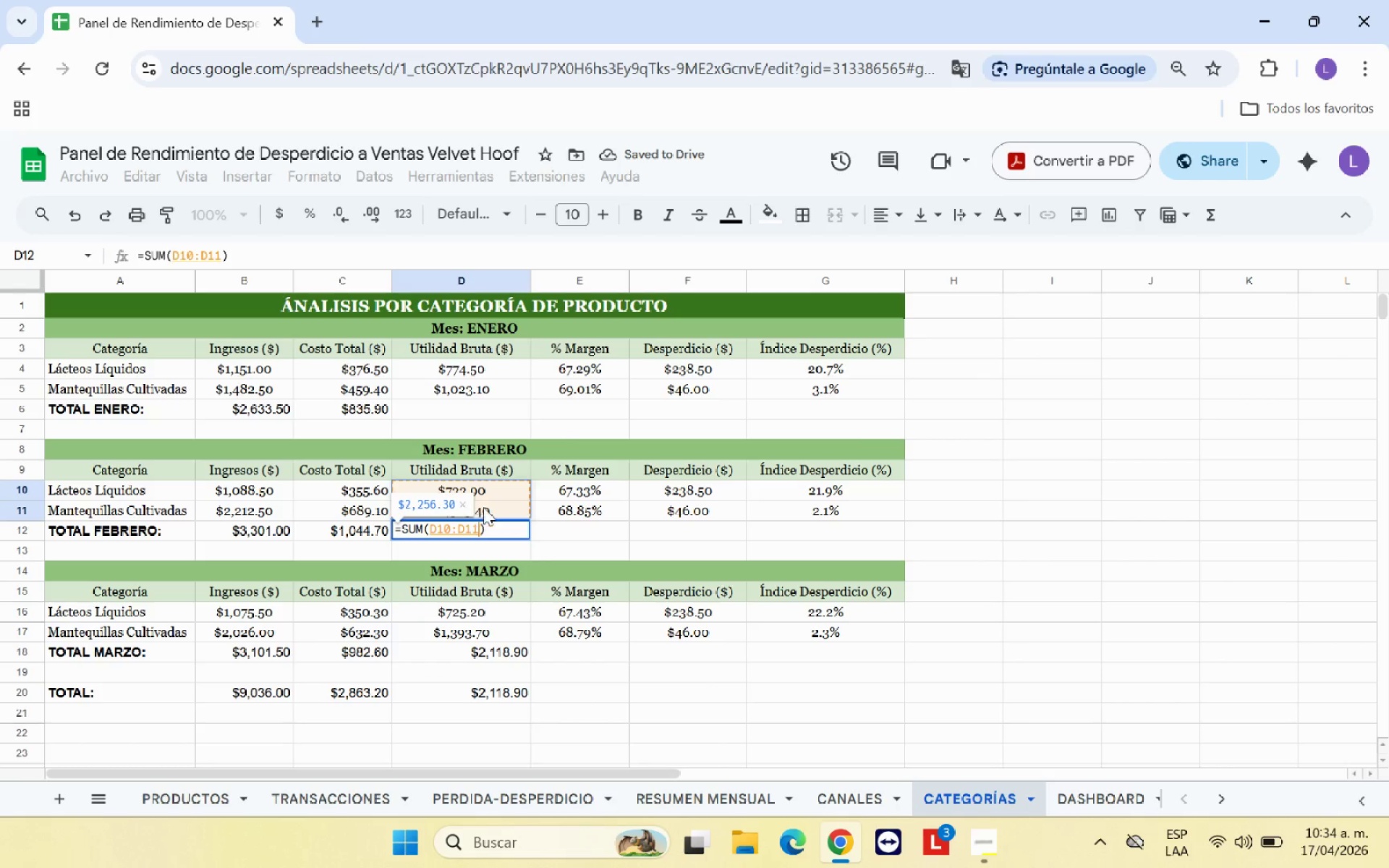 
key(Enter)
 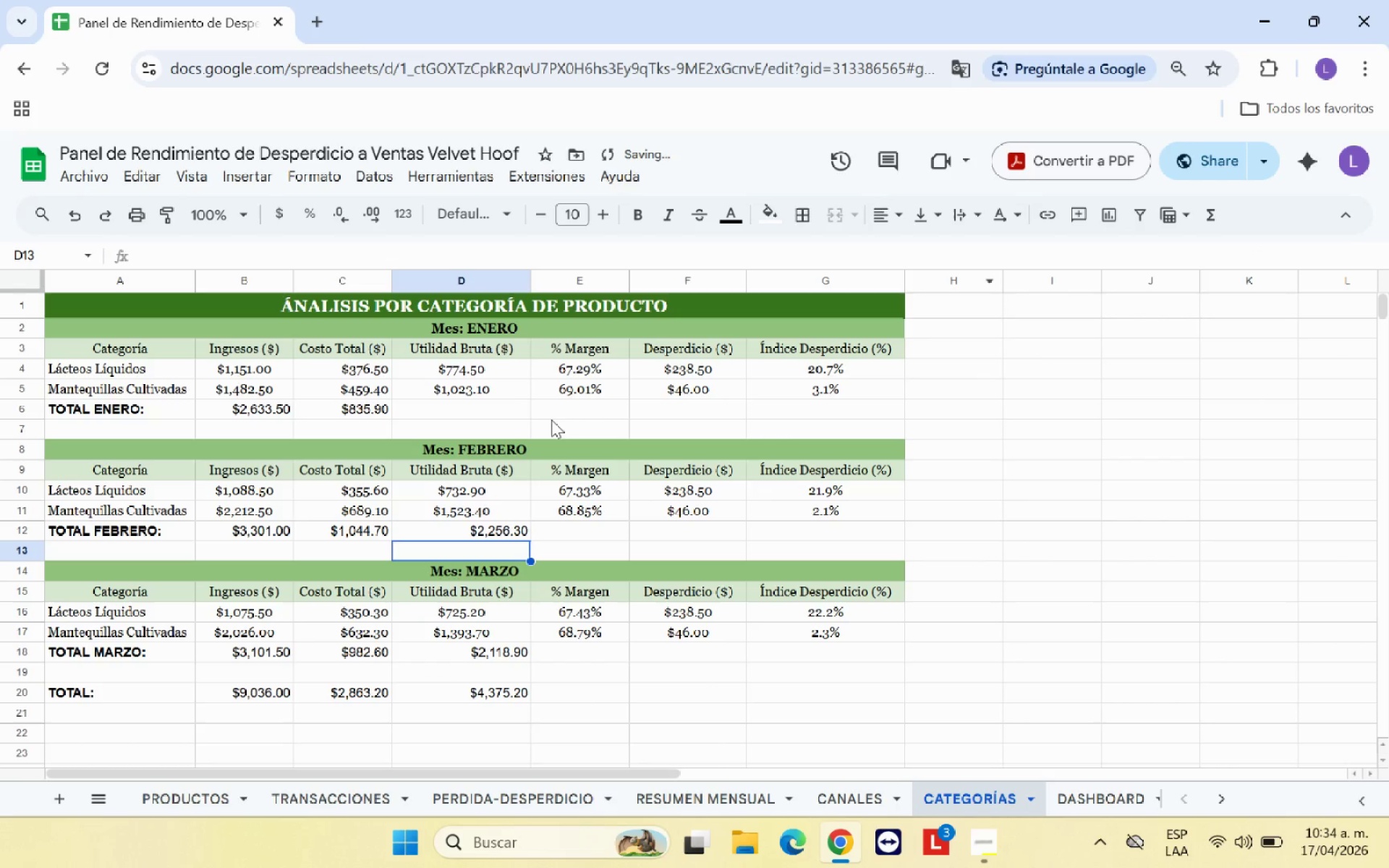 
left_click([493, 410])
 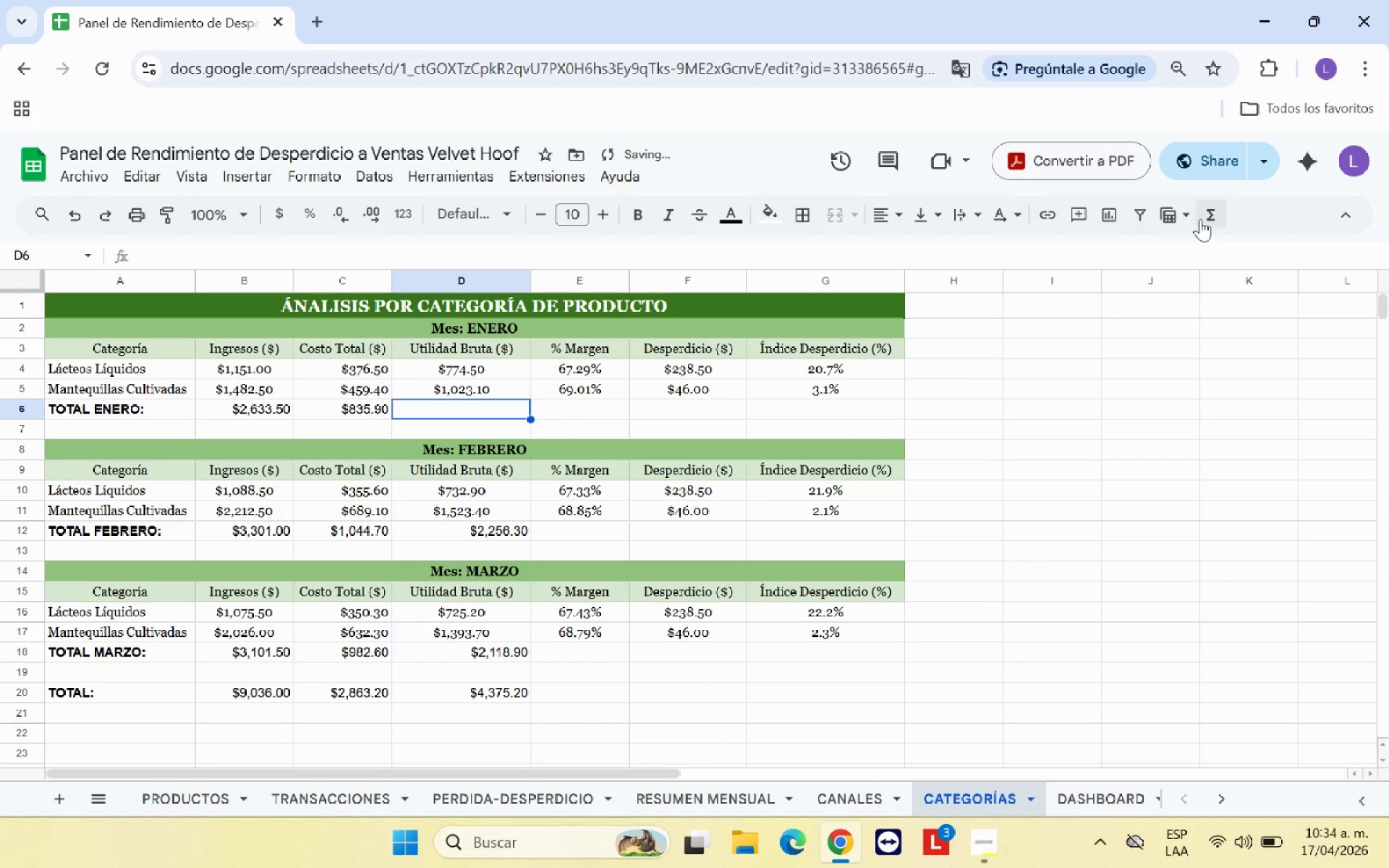 
left_click([1200, 218])
 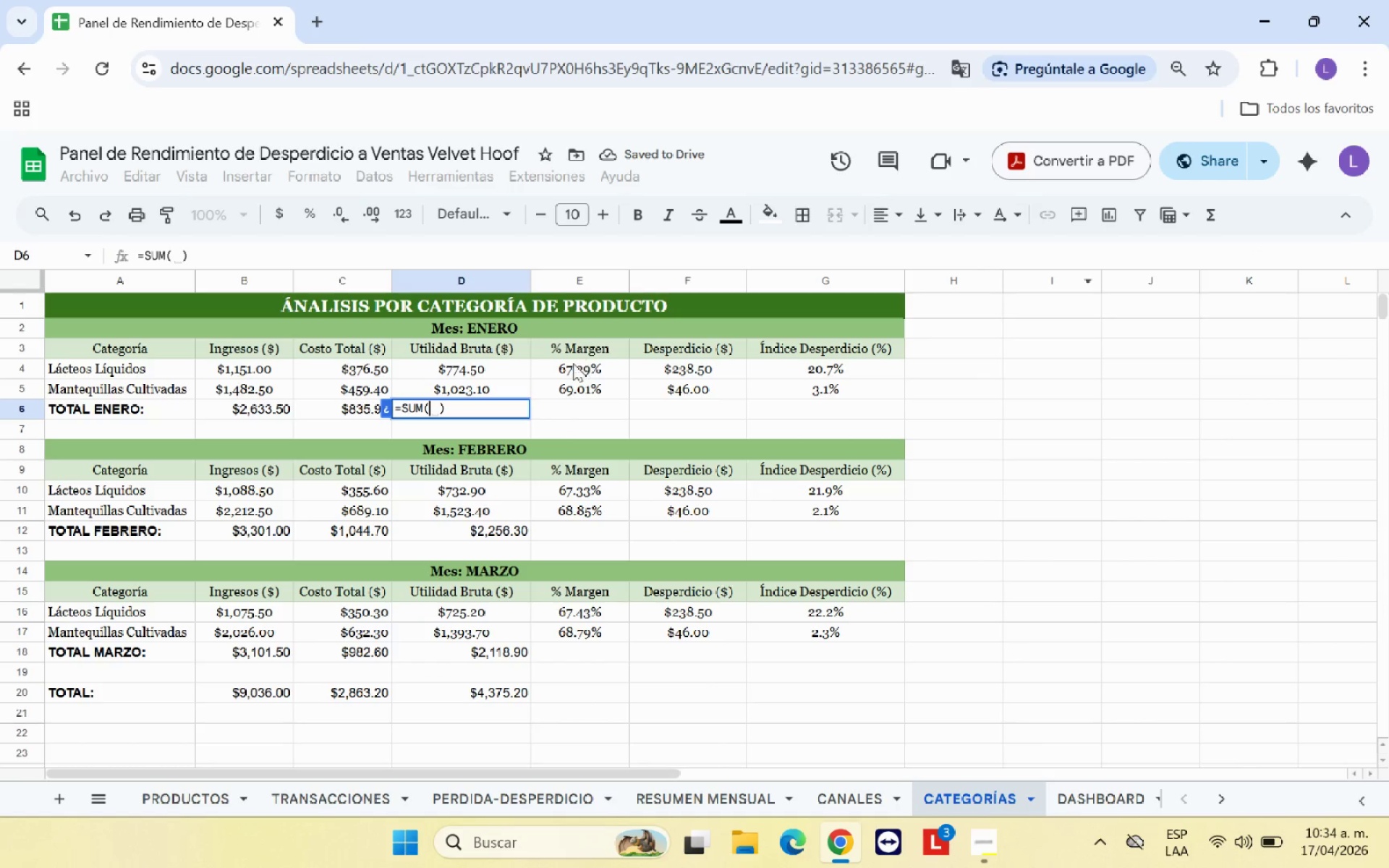 
left_click_drag(start_coordinate=[514, 374], to_coordinate=[514, 390])
 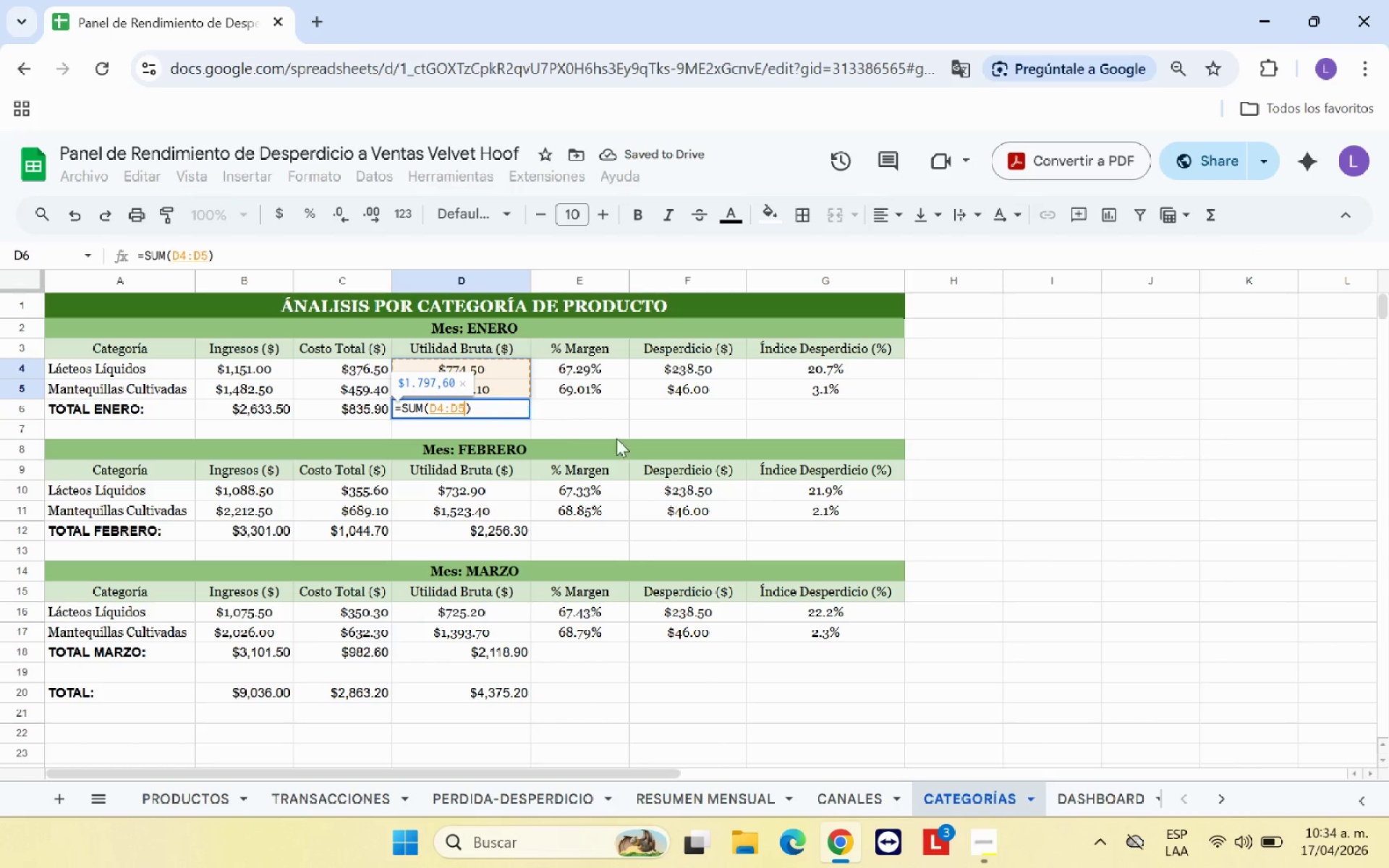 
key(Enter)
 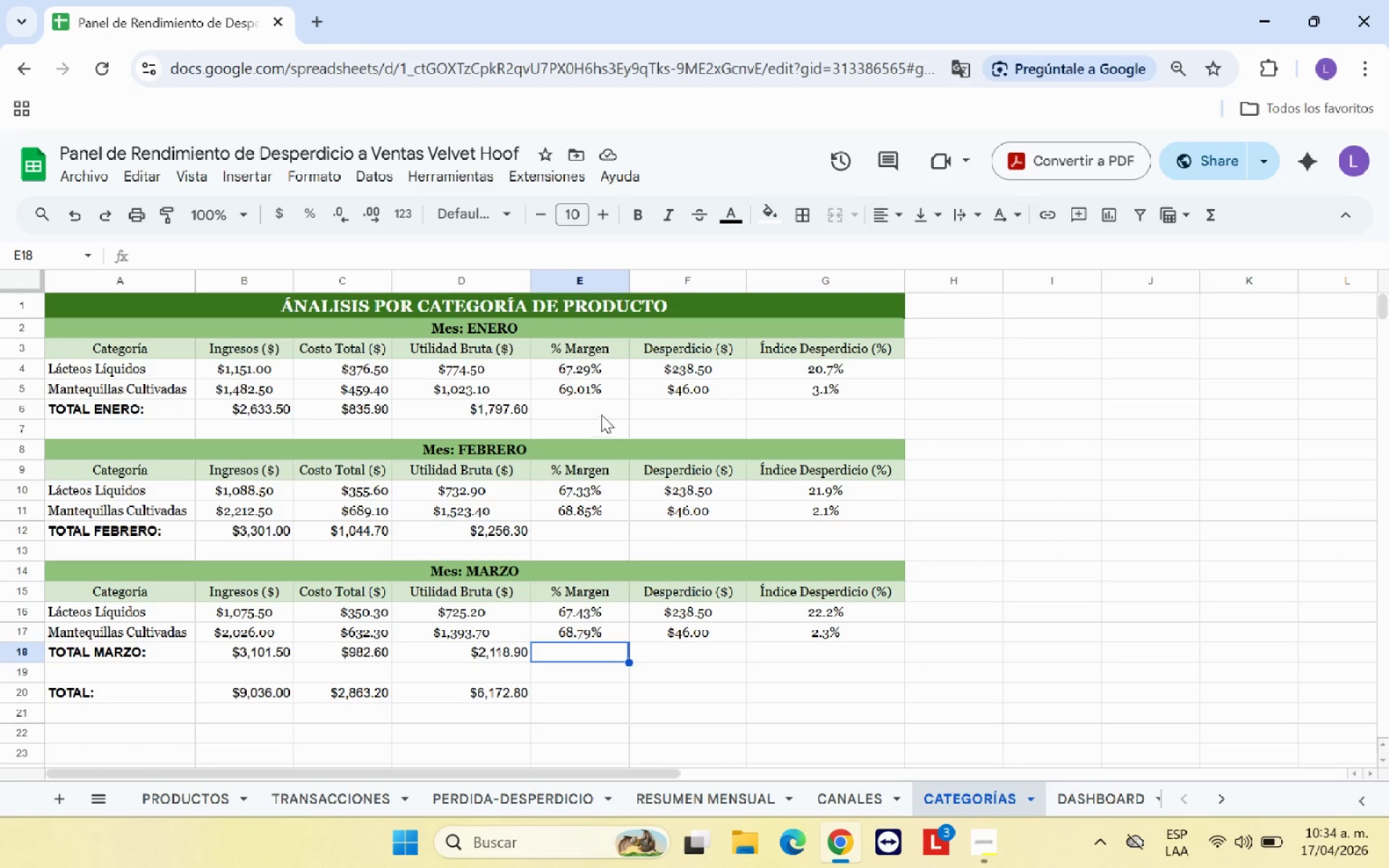 
wait(7.73)
 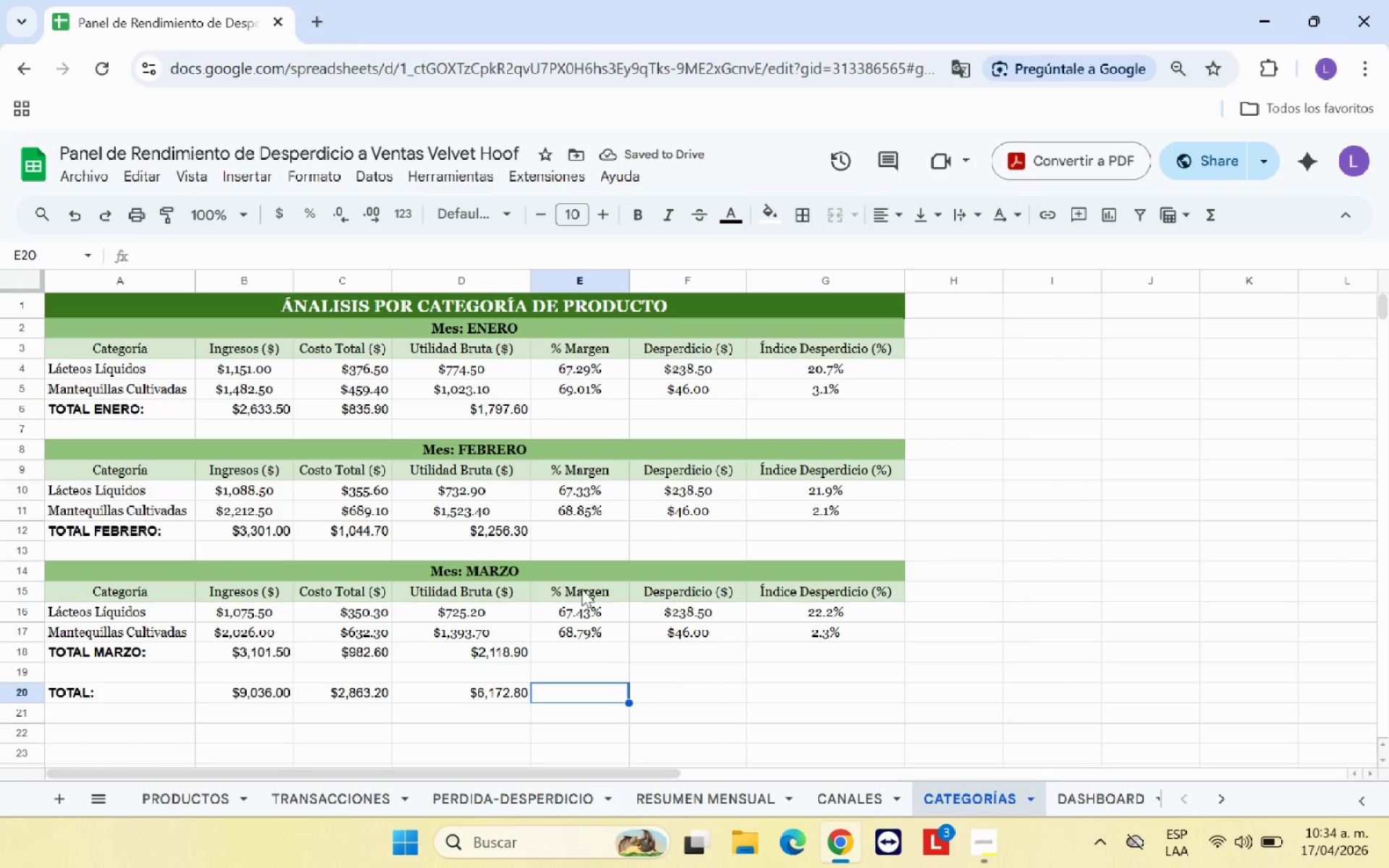 
left_click([599, 412])
 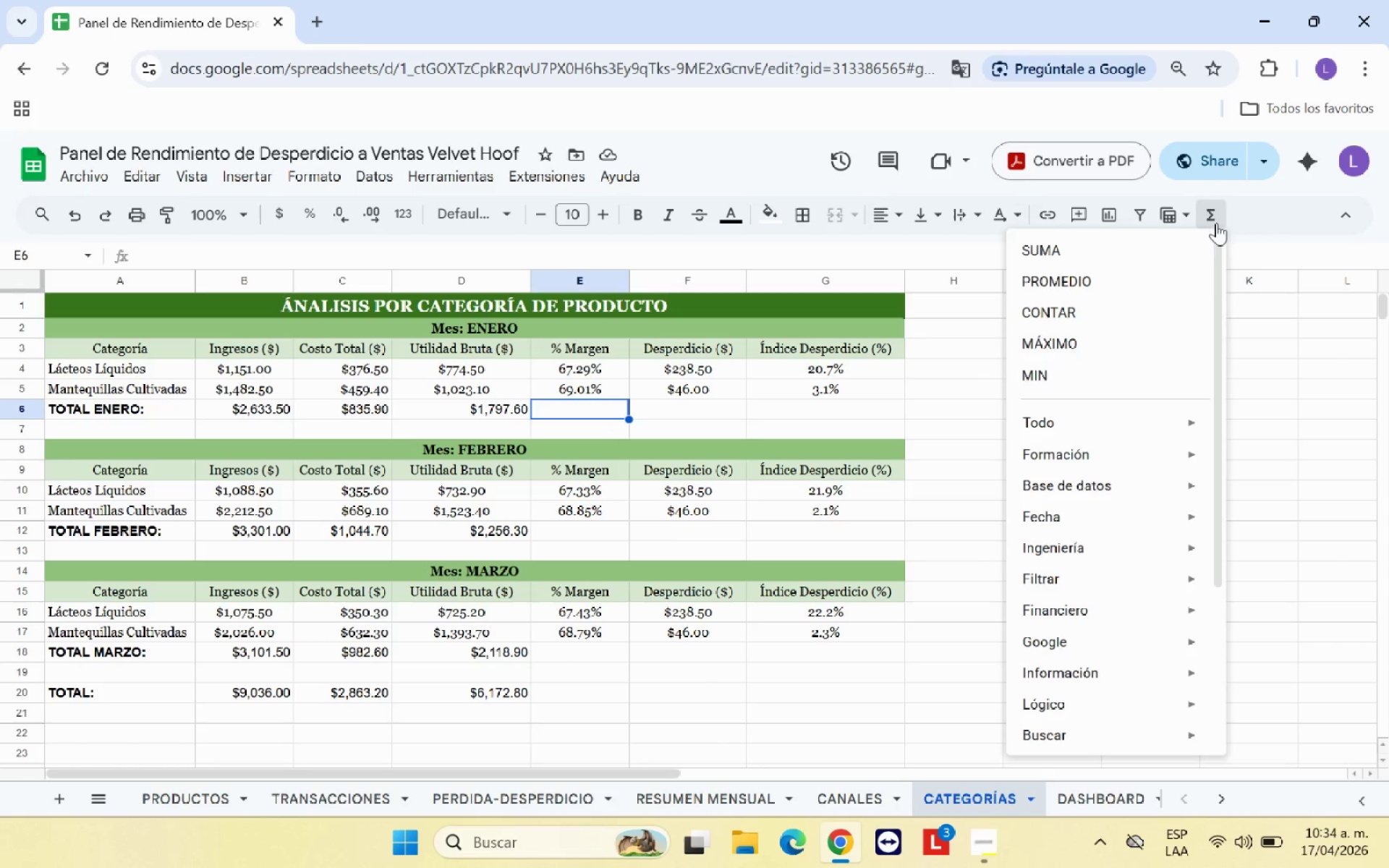 
left_click([1100, 257])
 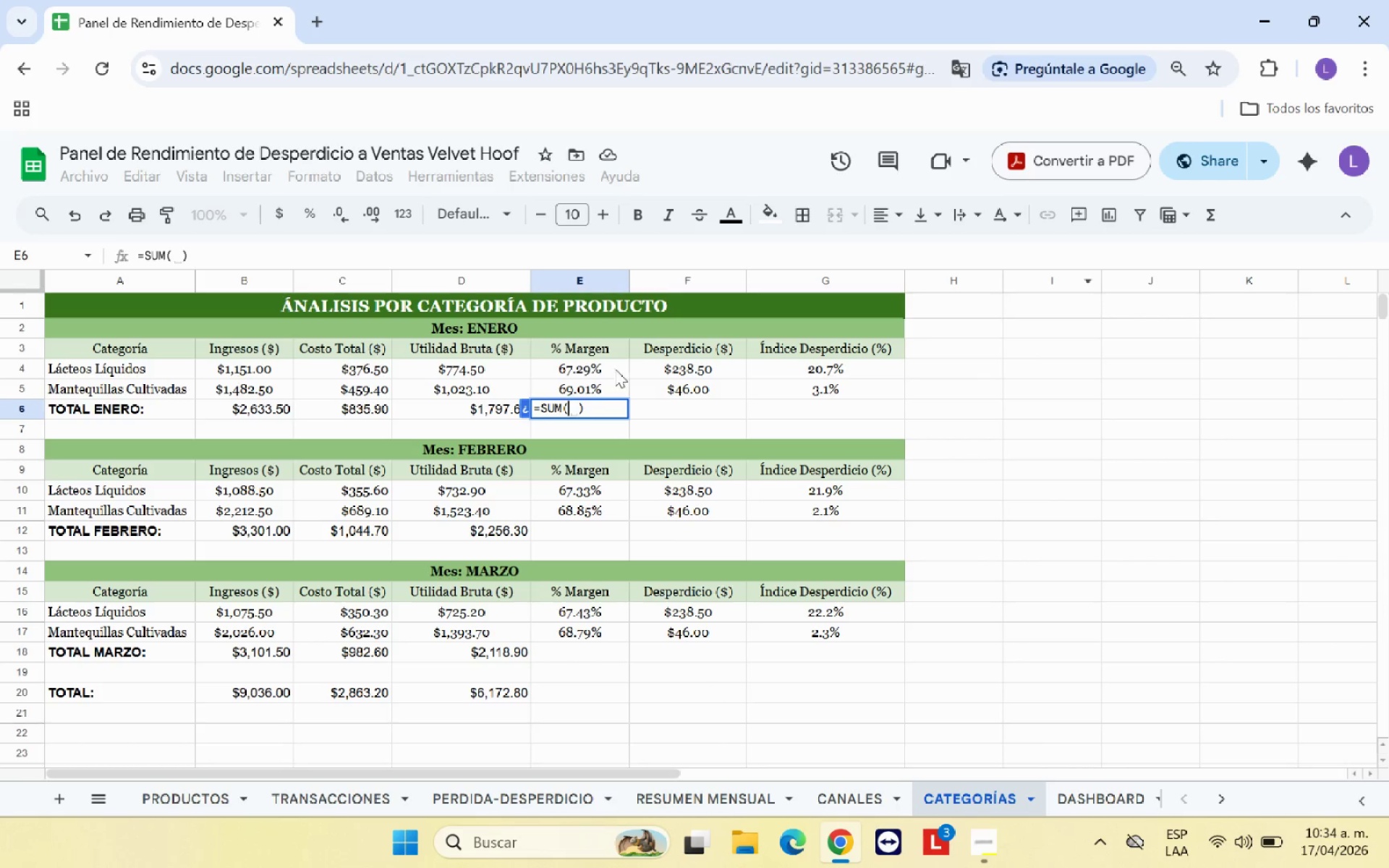 
left_click_drag(start_coordinate=[615, 369], to_coordinate=[614, 387])
 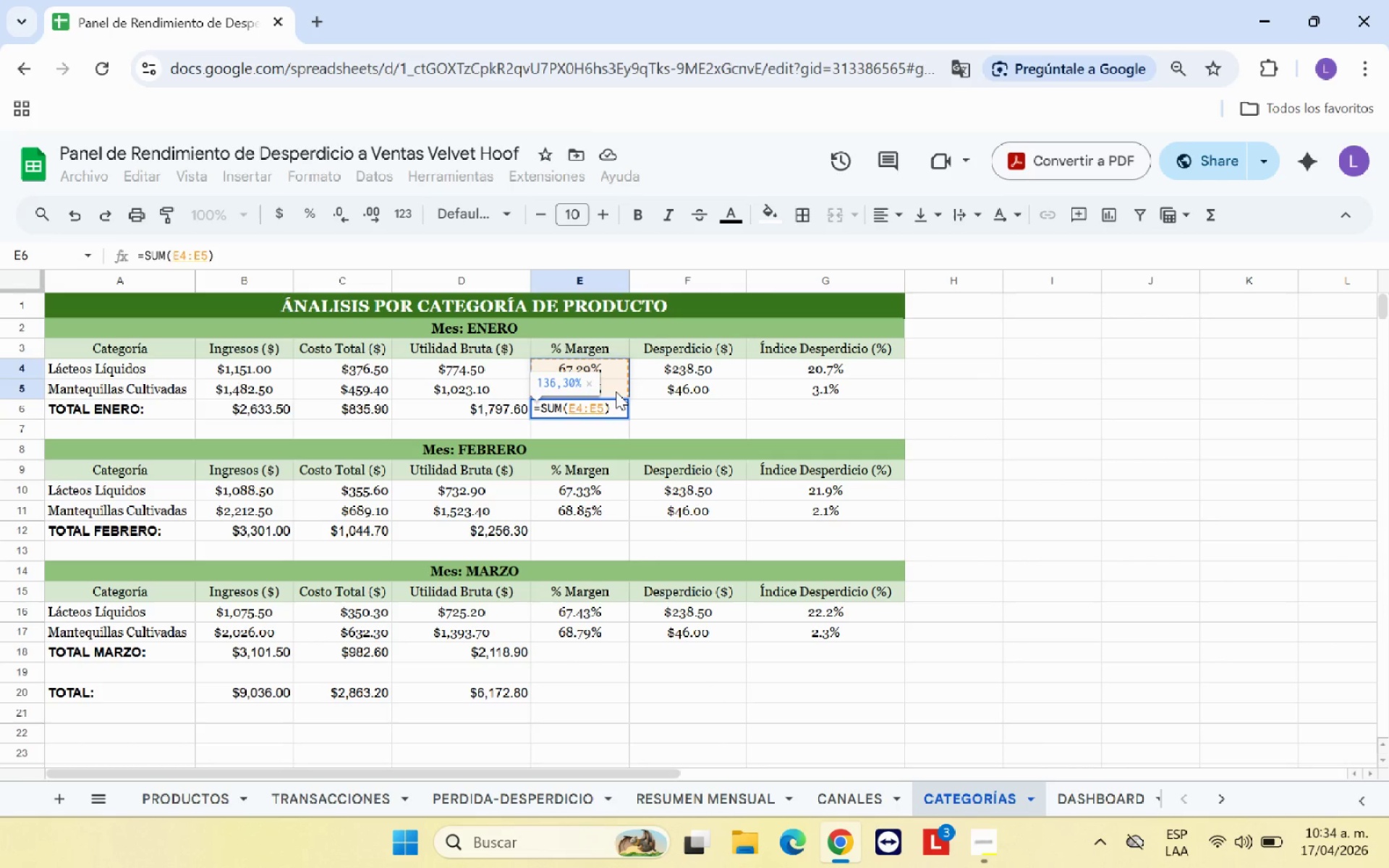 
key(Enter)
 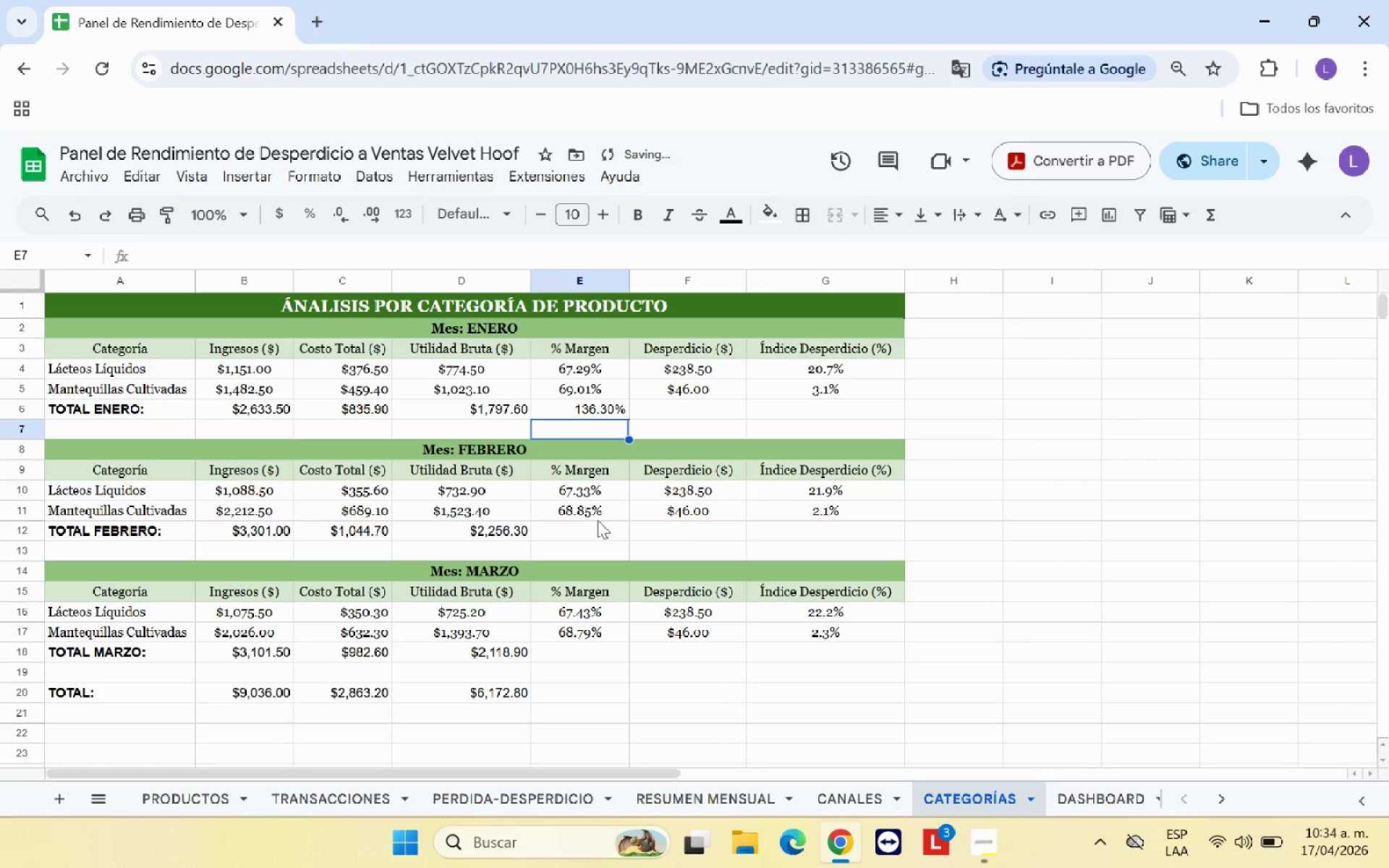 
left_click([602, 525])
 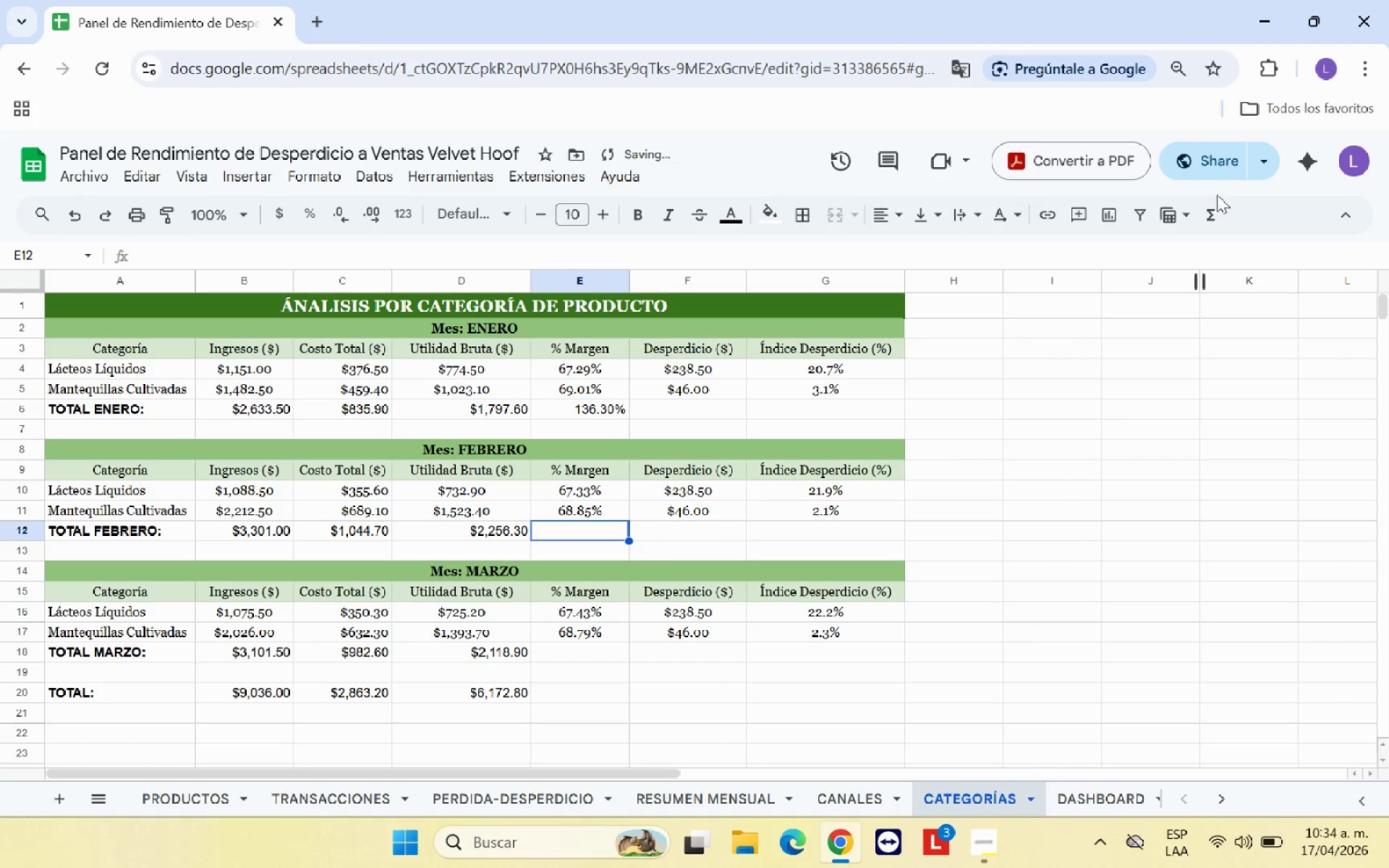 
left_click([1213, 210])
 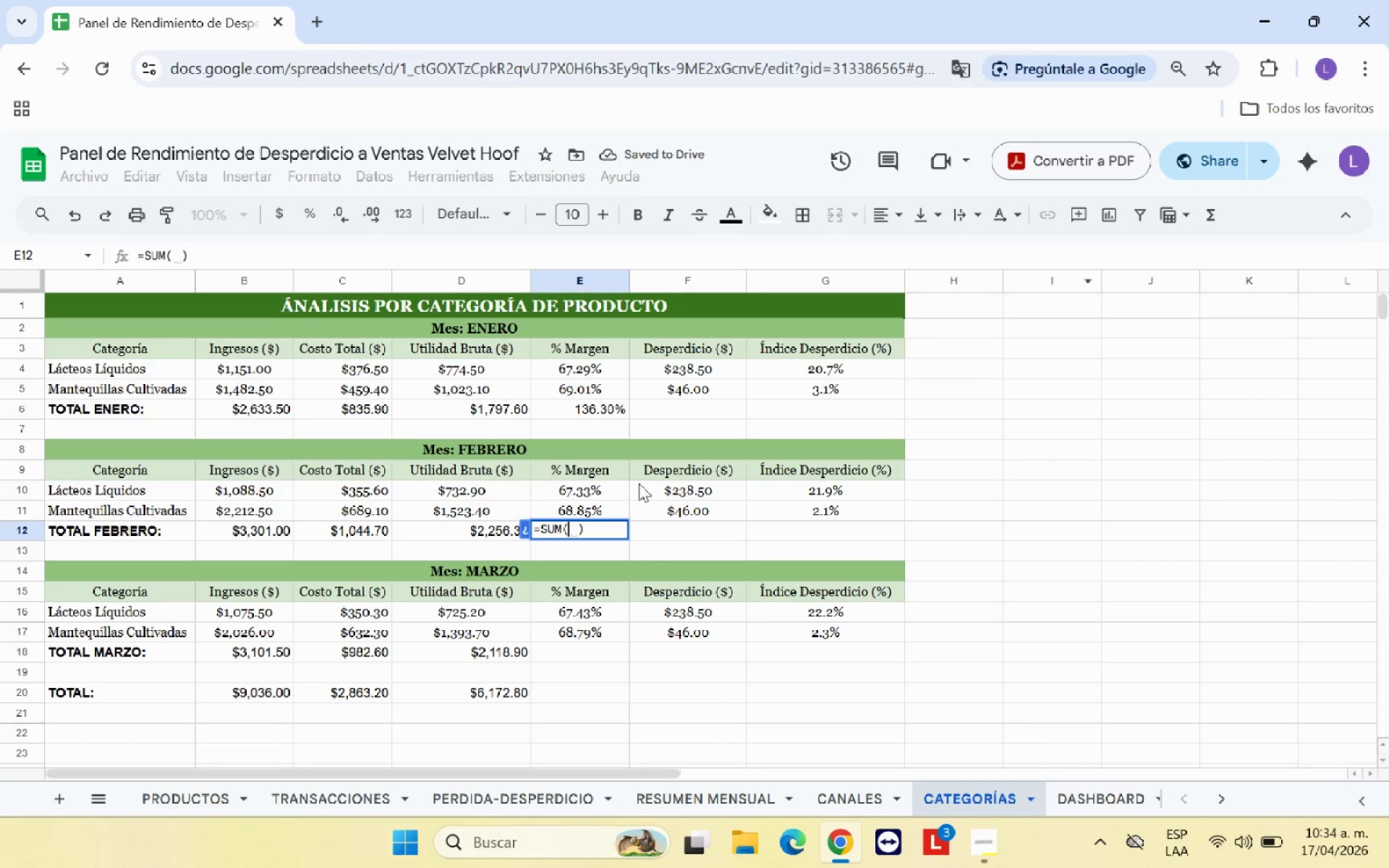 
left_click_drag(start_coordinate=[612, 495], to_coordinate=[608, 509])
 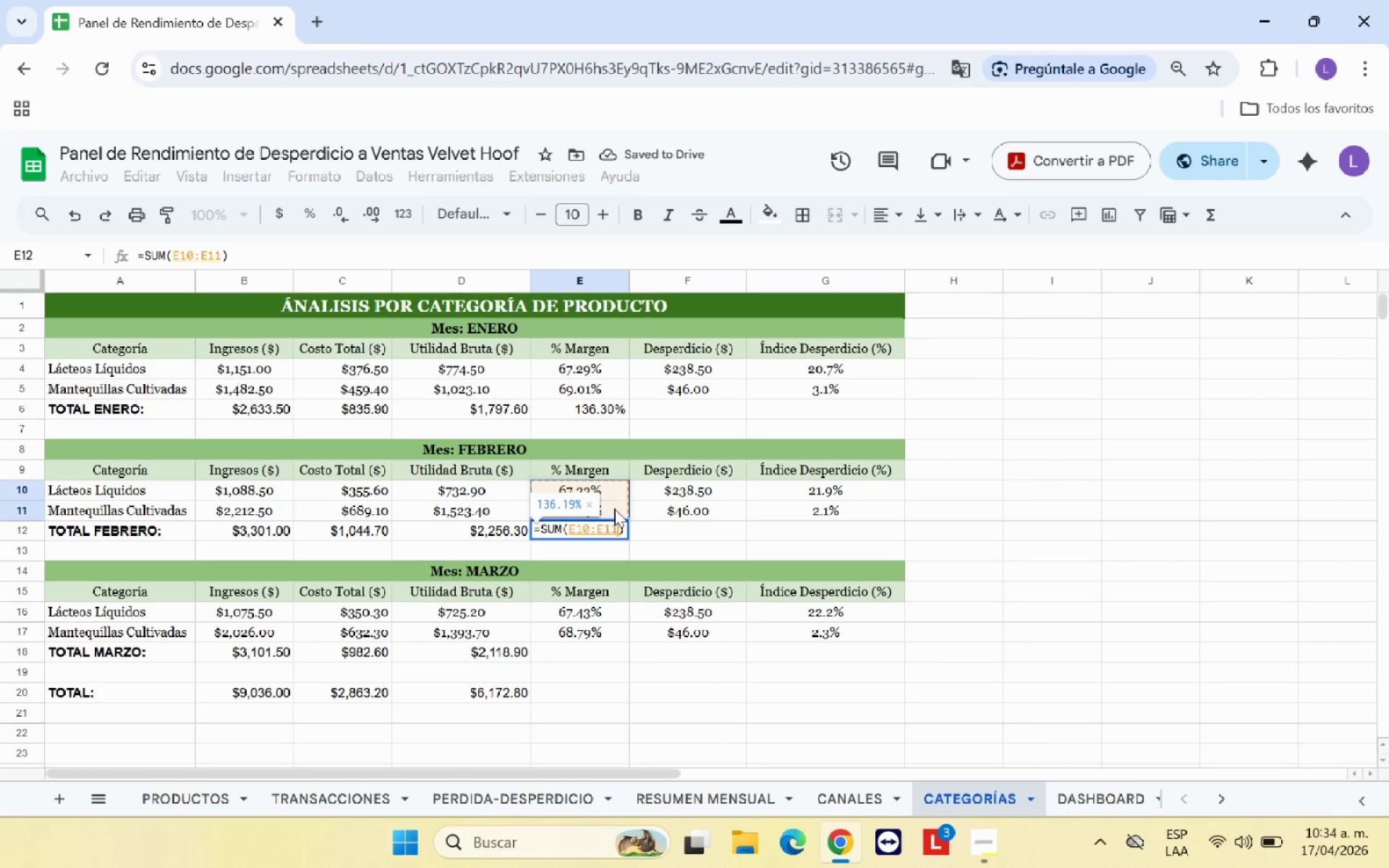 
key(Enter)
 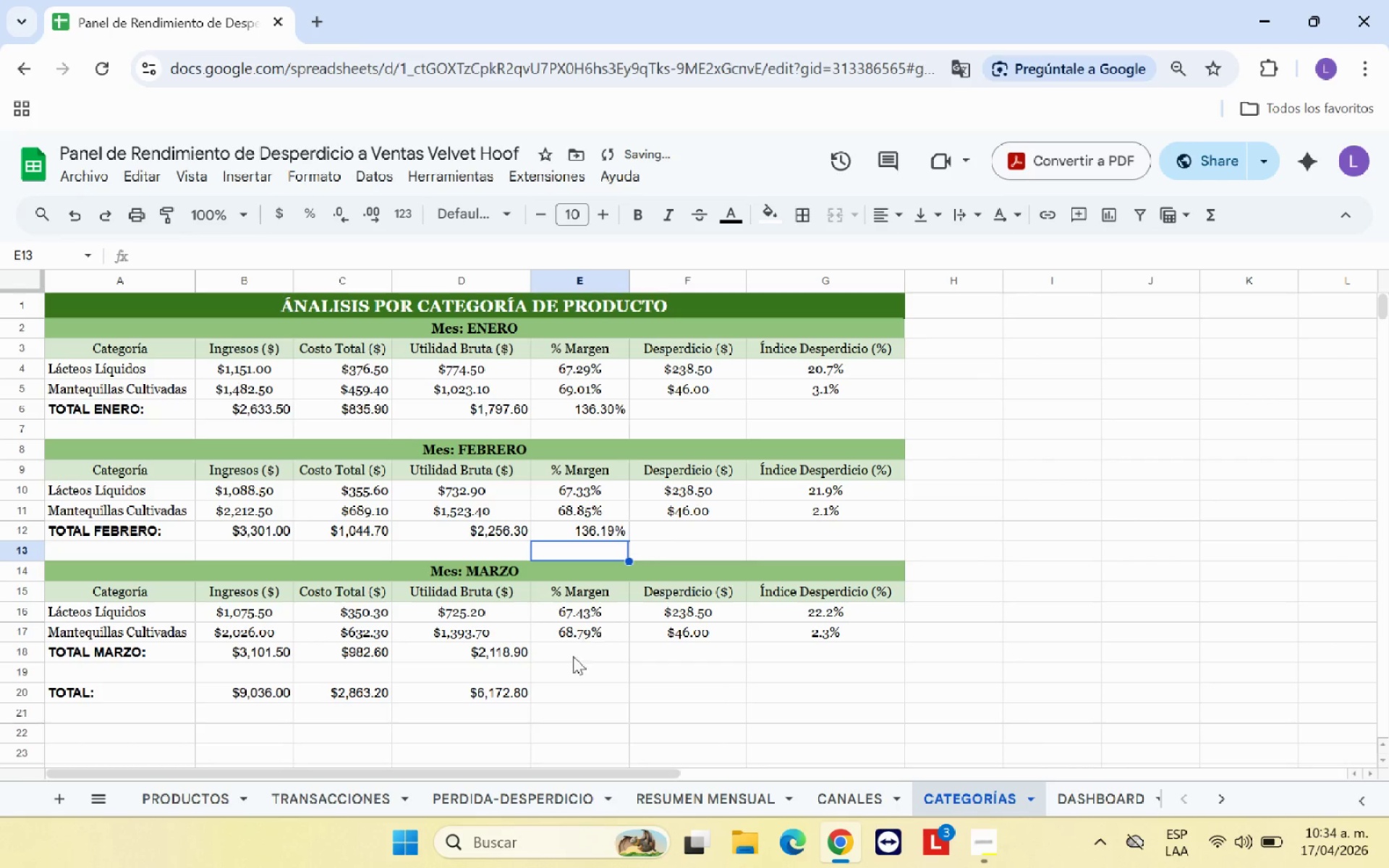 
left_click([573, 658])
 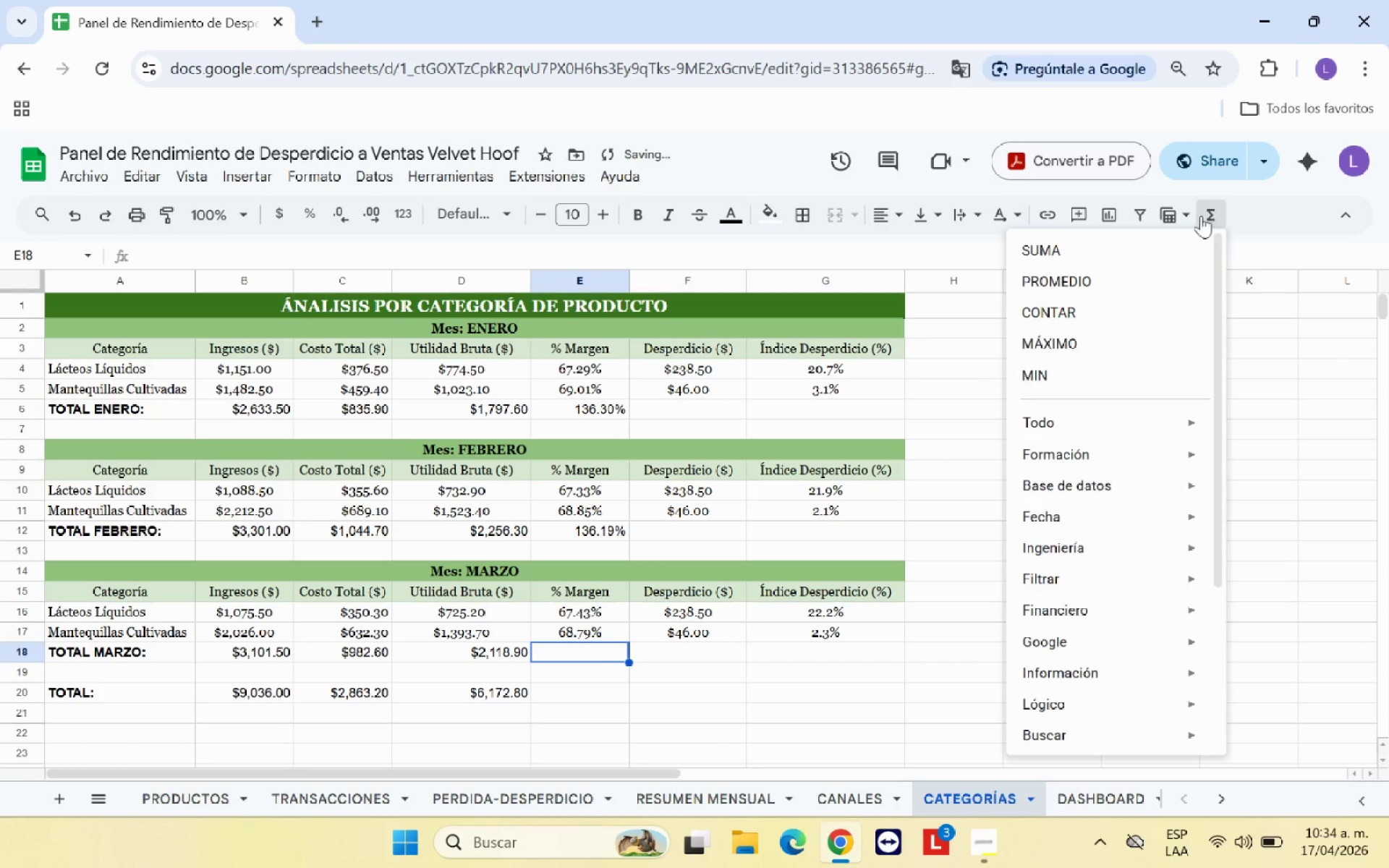 
double_click([1119, 253])
 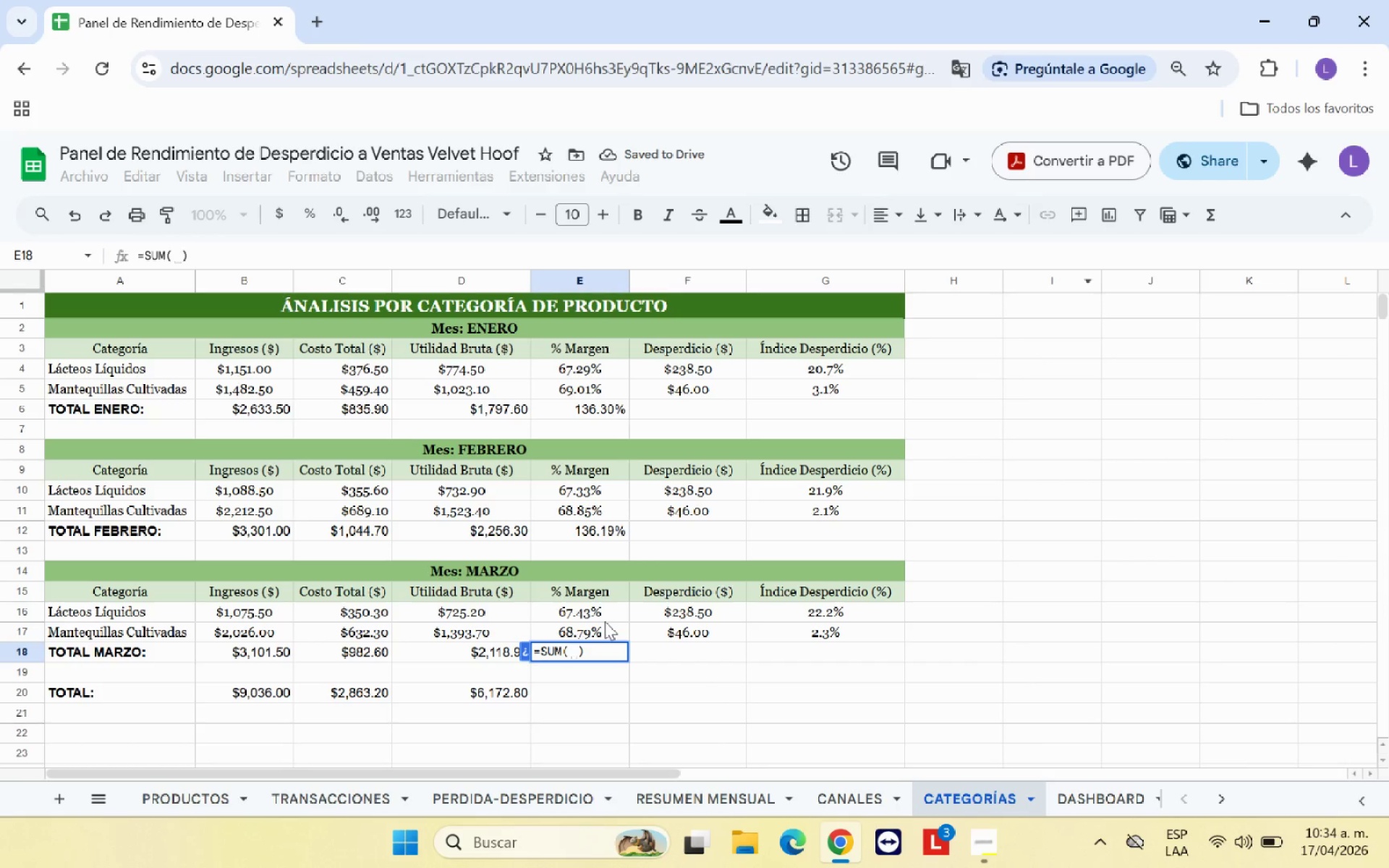 
left_click_drag(start_coordinate=[603, 616], to_coordinate=[600, 634])
 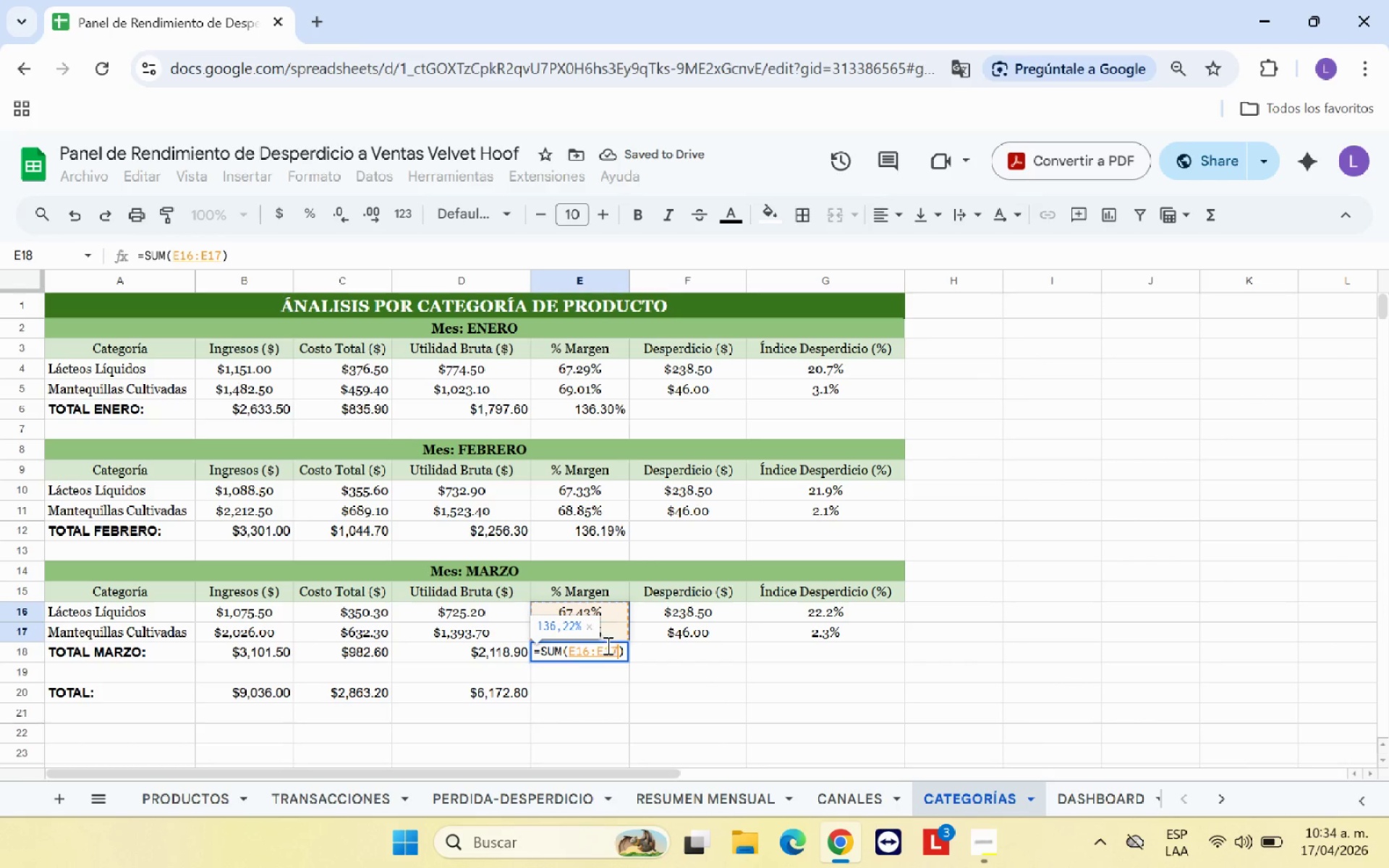 
key(Enter)
 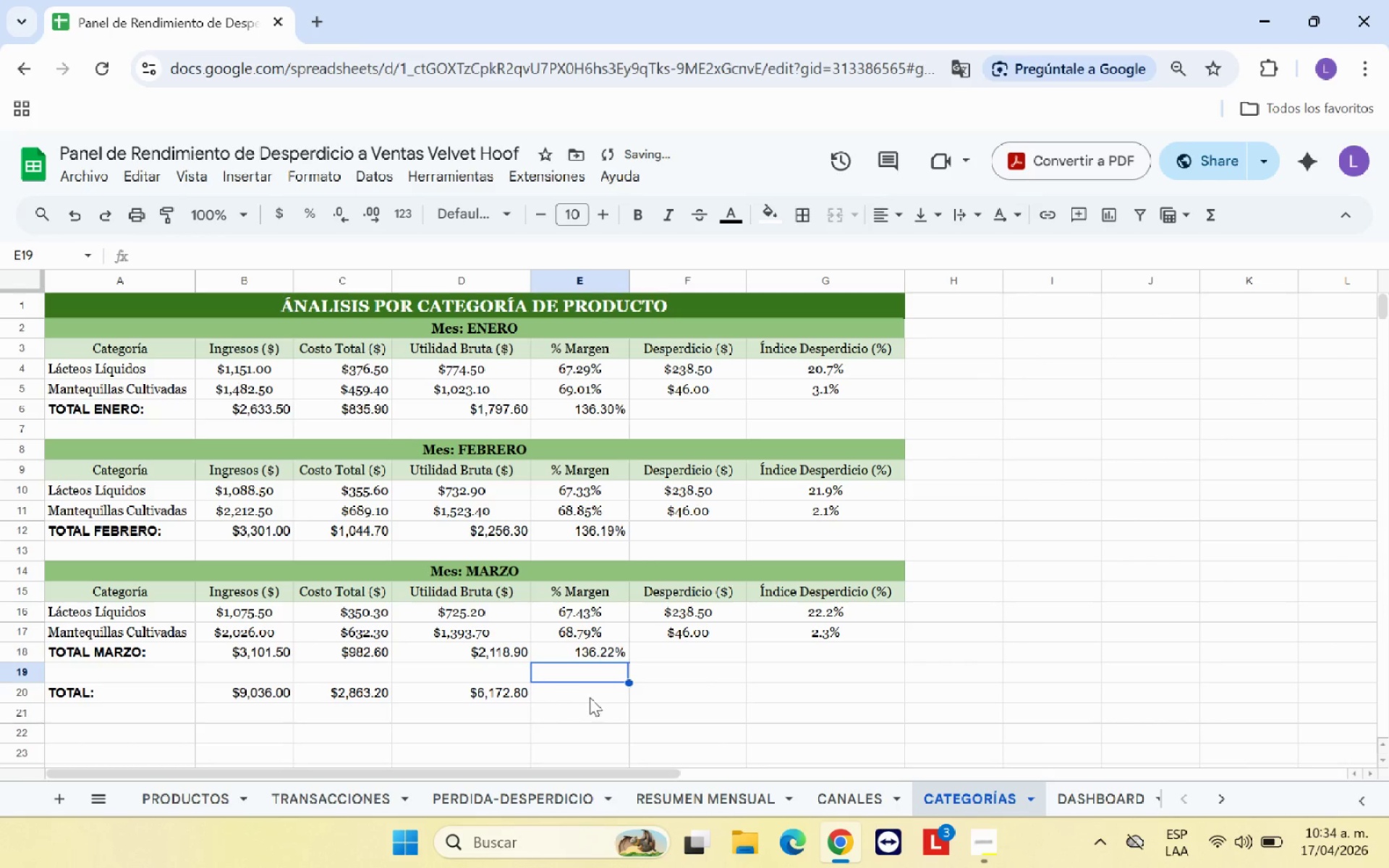 
left_click([589, 701])
 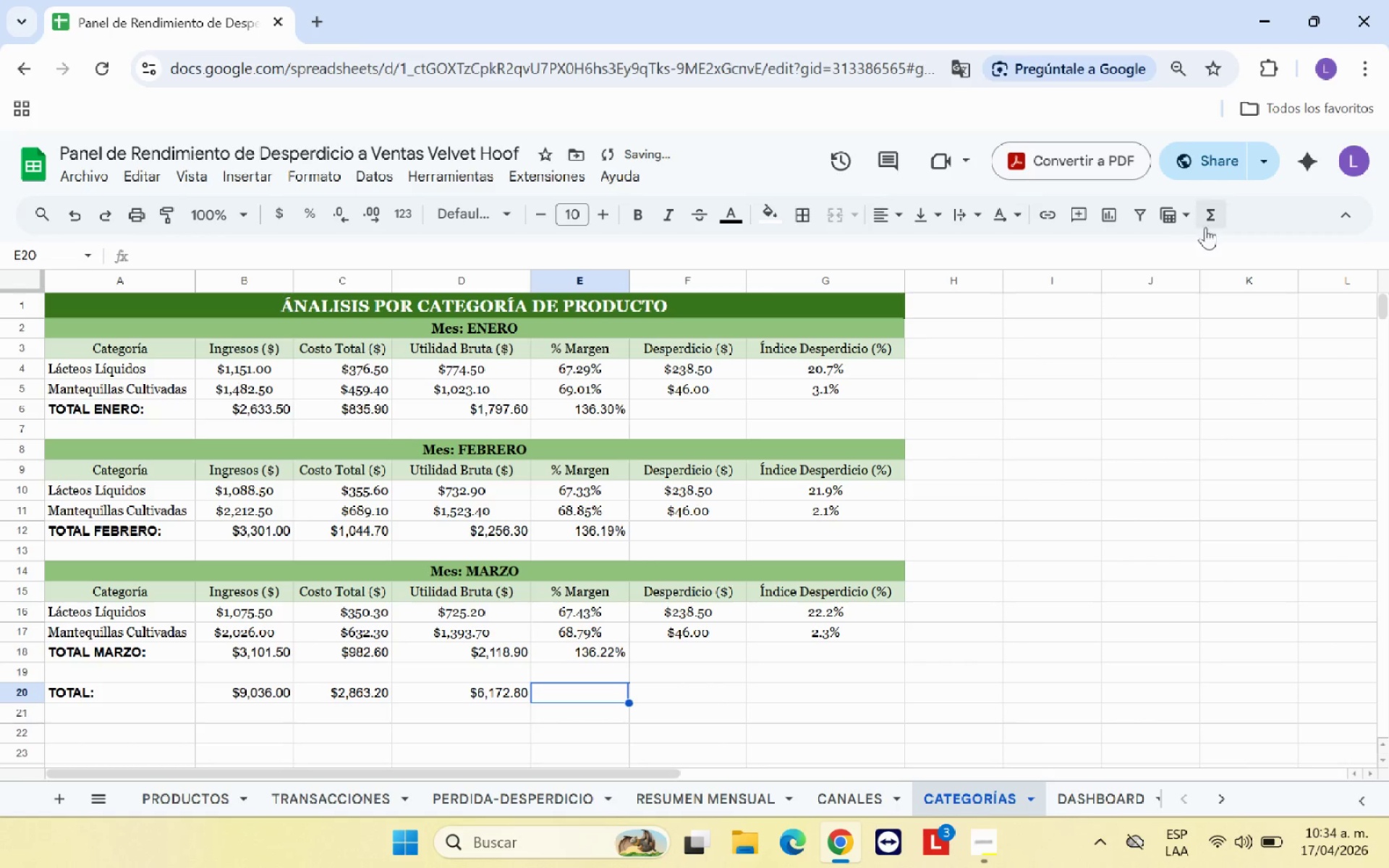 
left_click([1210, 219])
 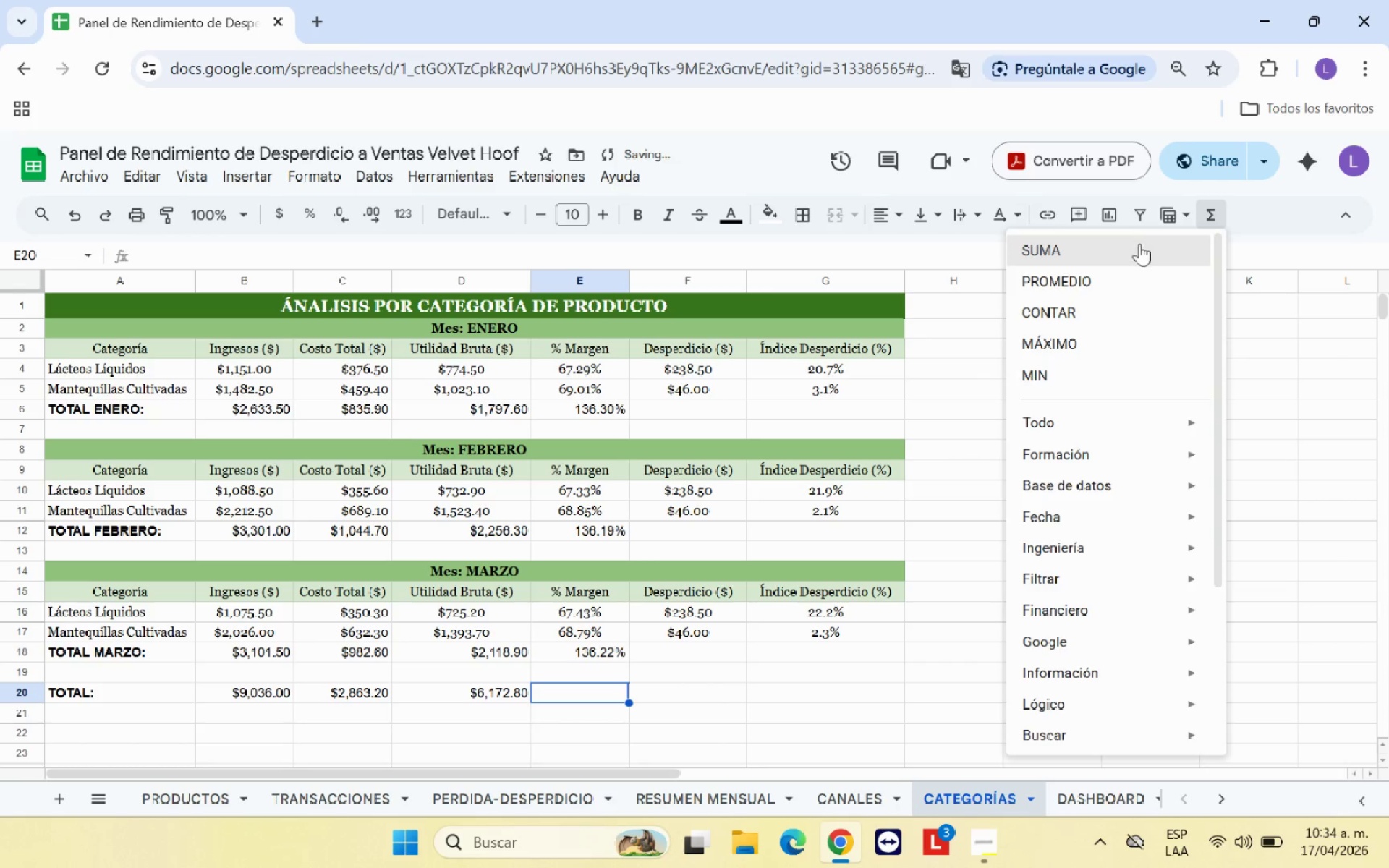 
left_click([1139, 244])
 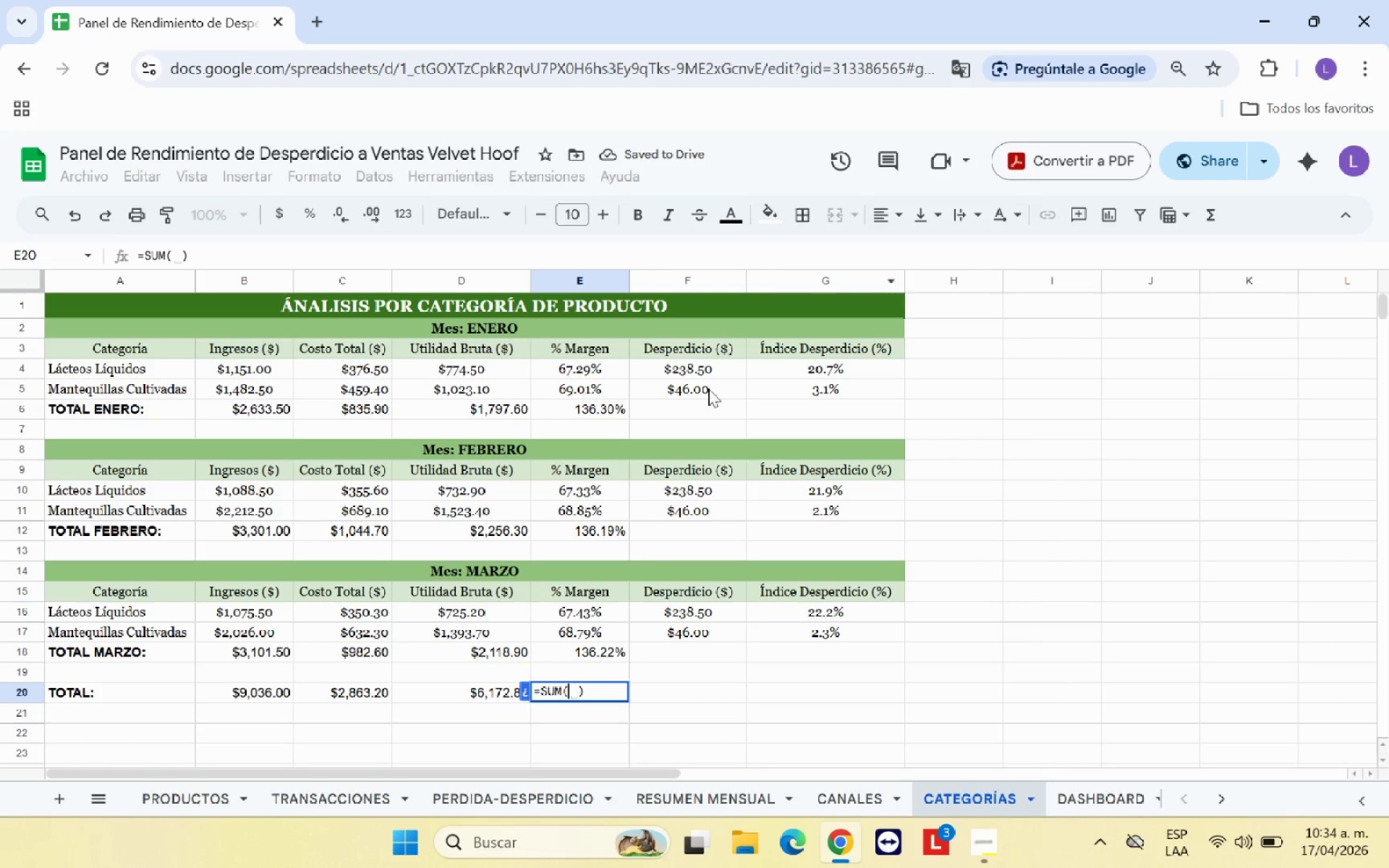 
left_click([592, 405])
 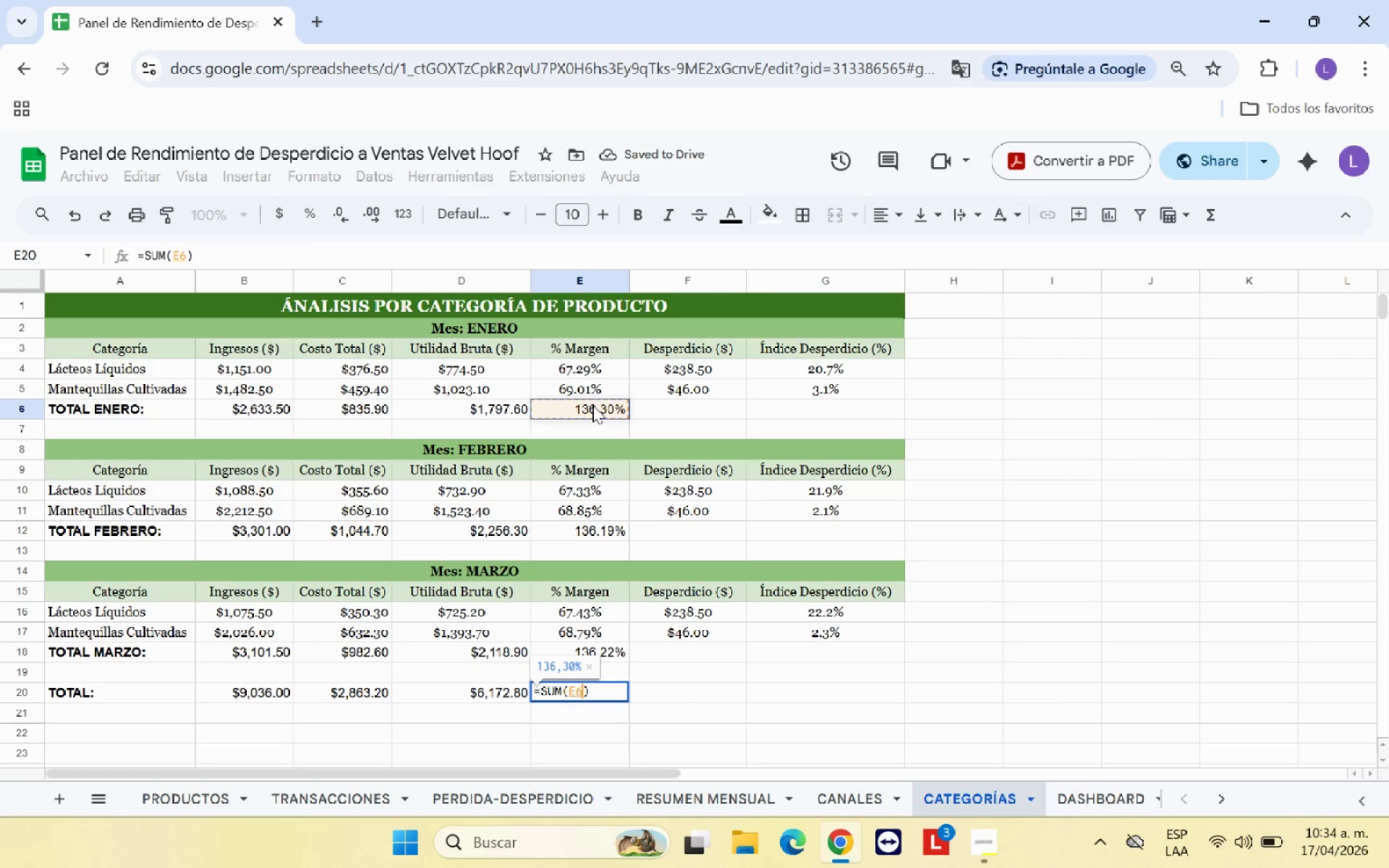 
key(Equal)
 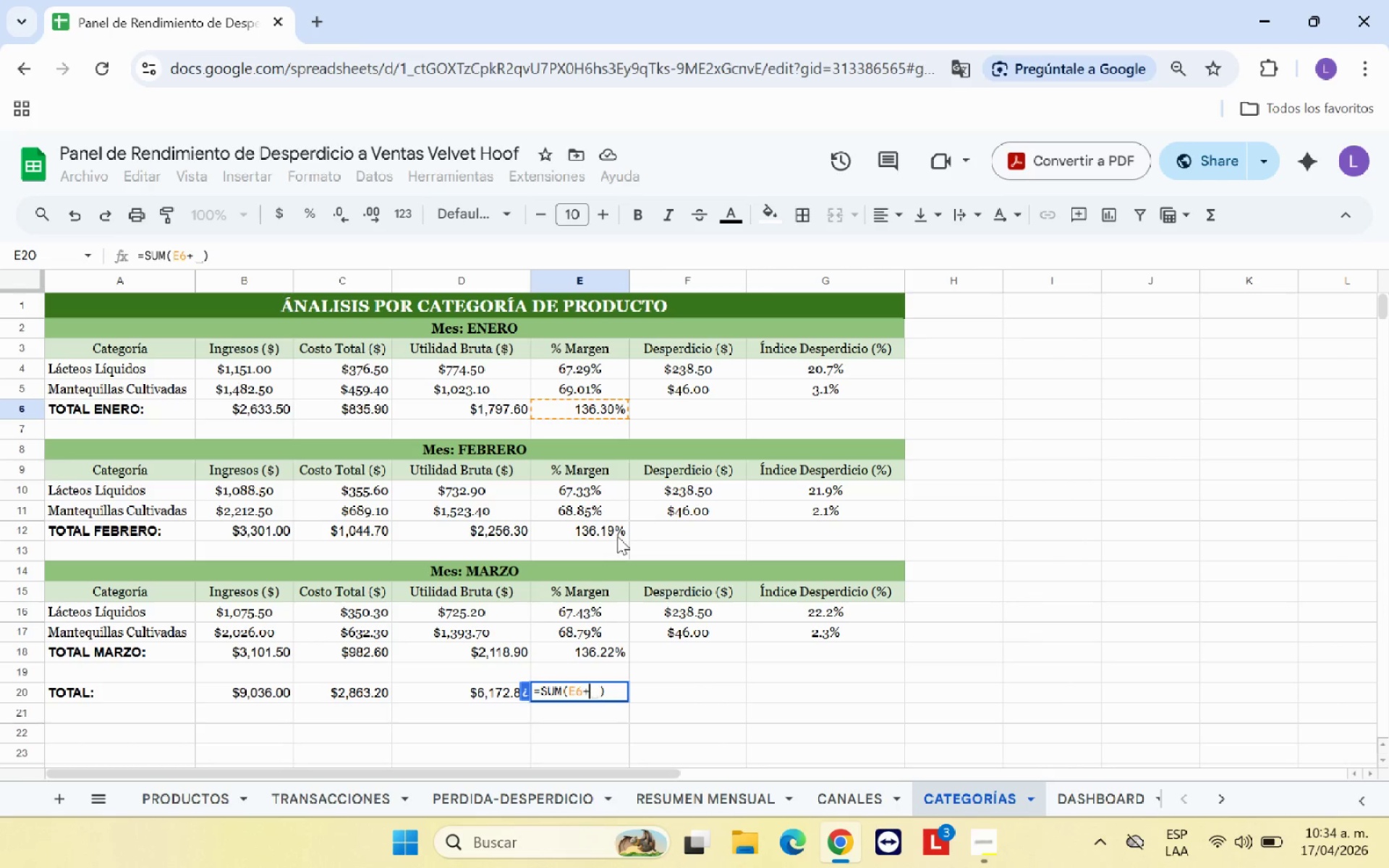 
left_click([611, 526])
 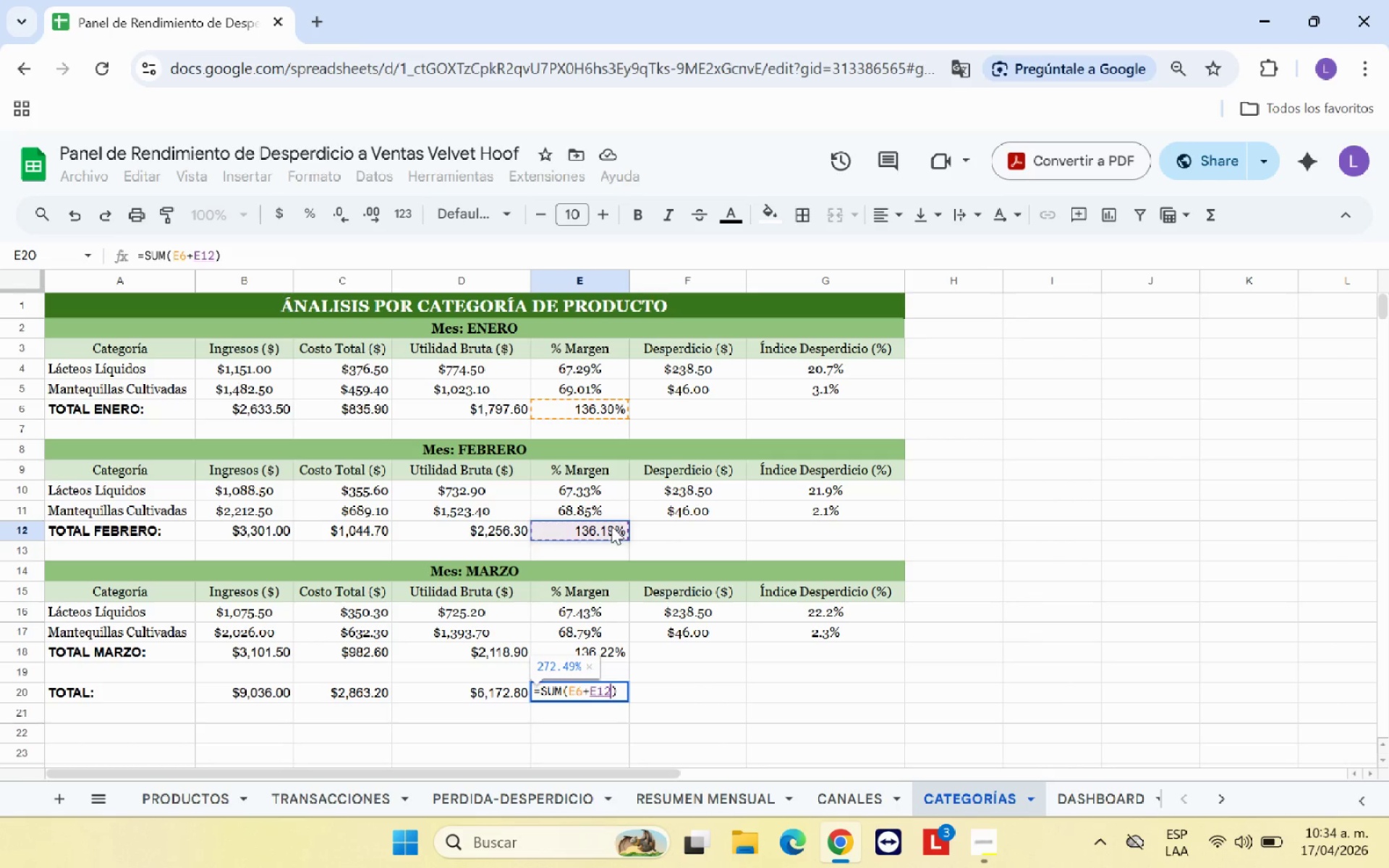 
key(Equal)
 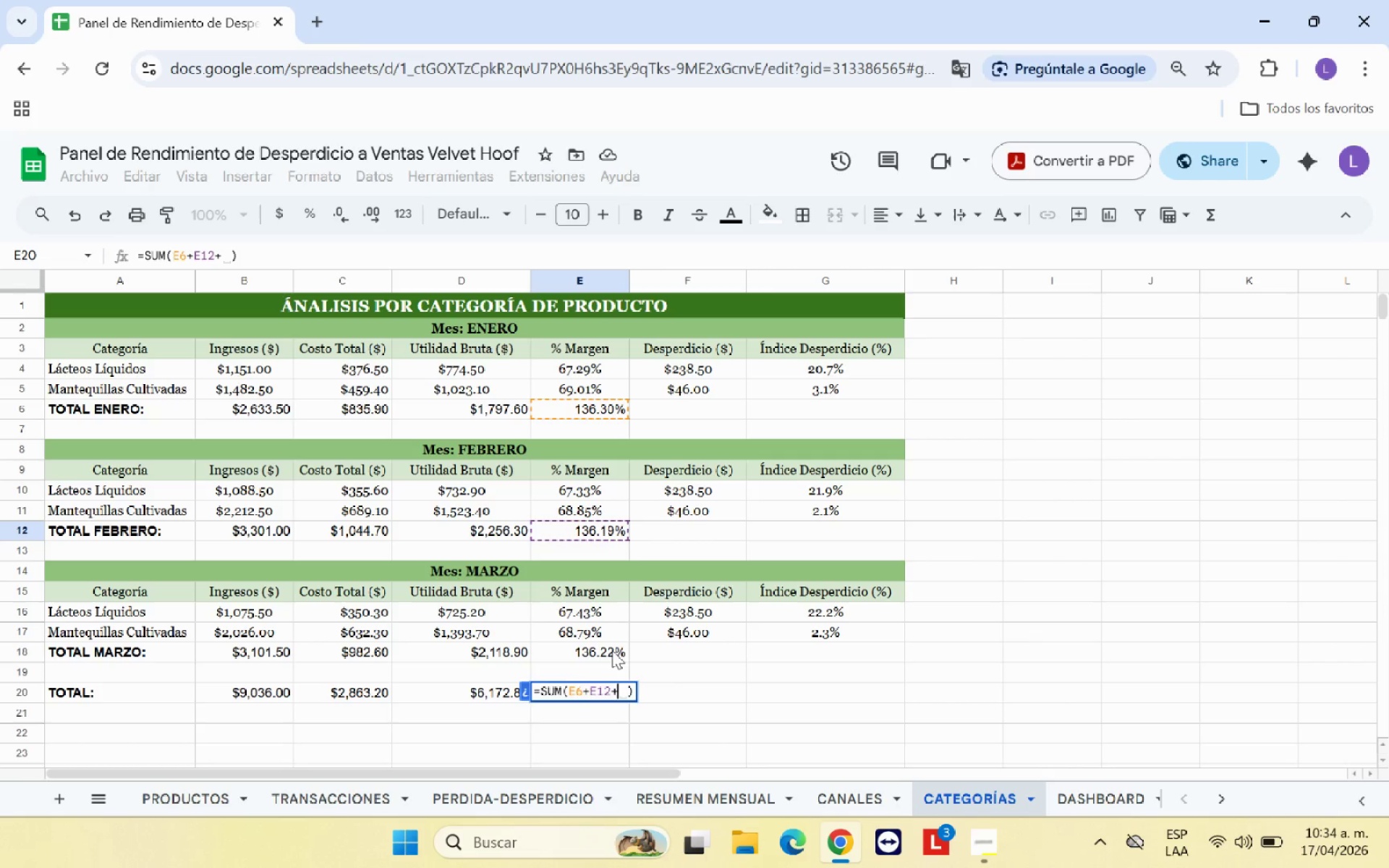 
left_click([612, 650])
 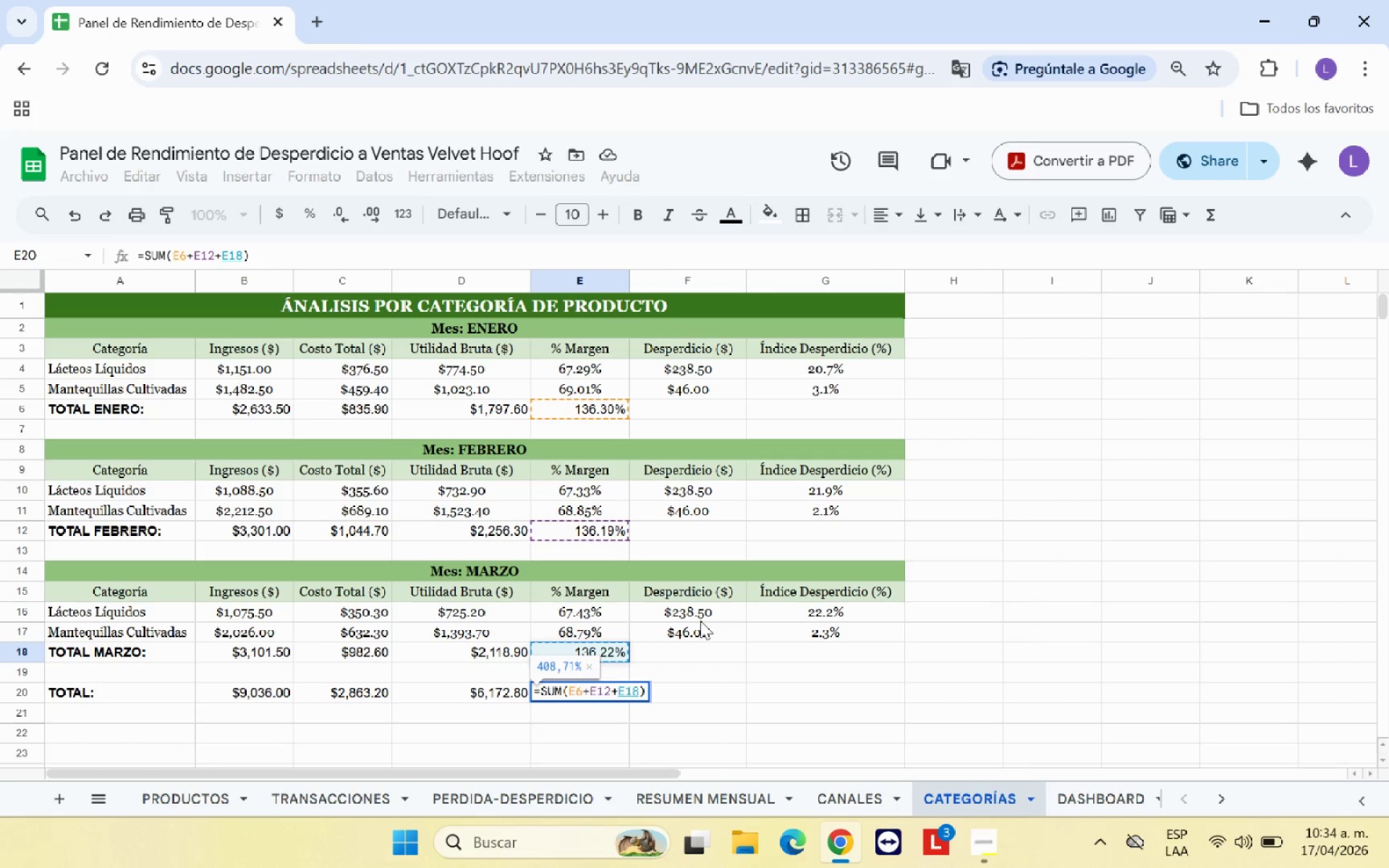 
key(Enter)
 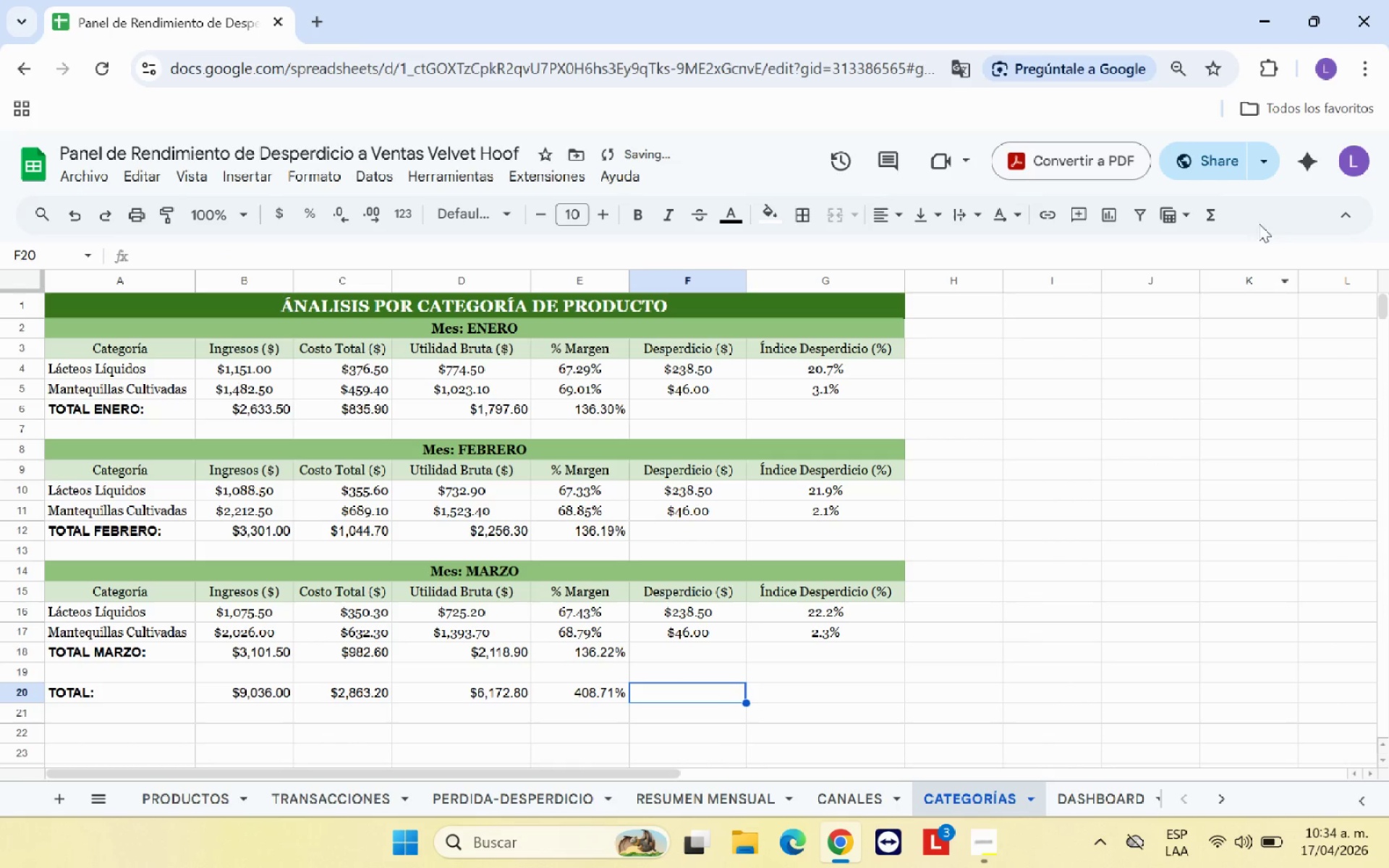 
left_click([1206, 212])
 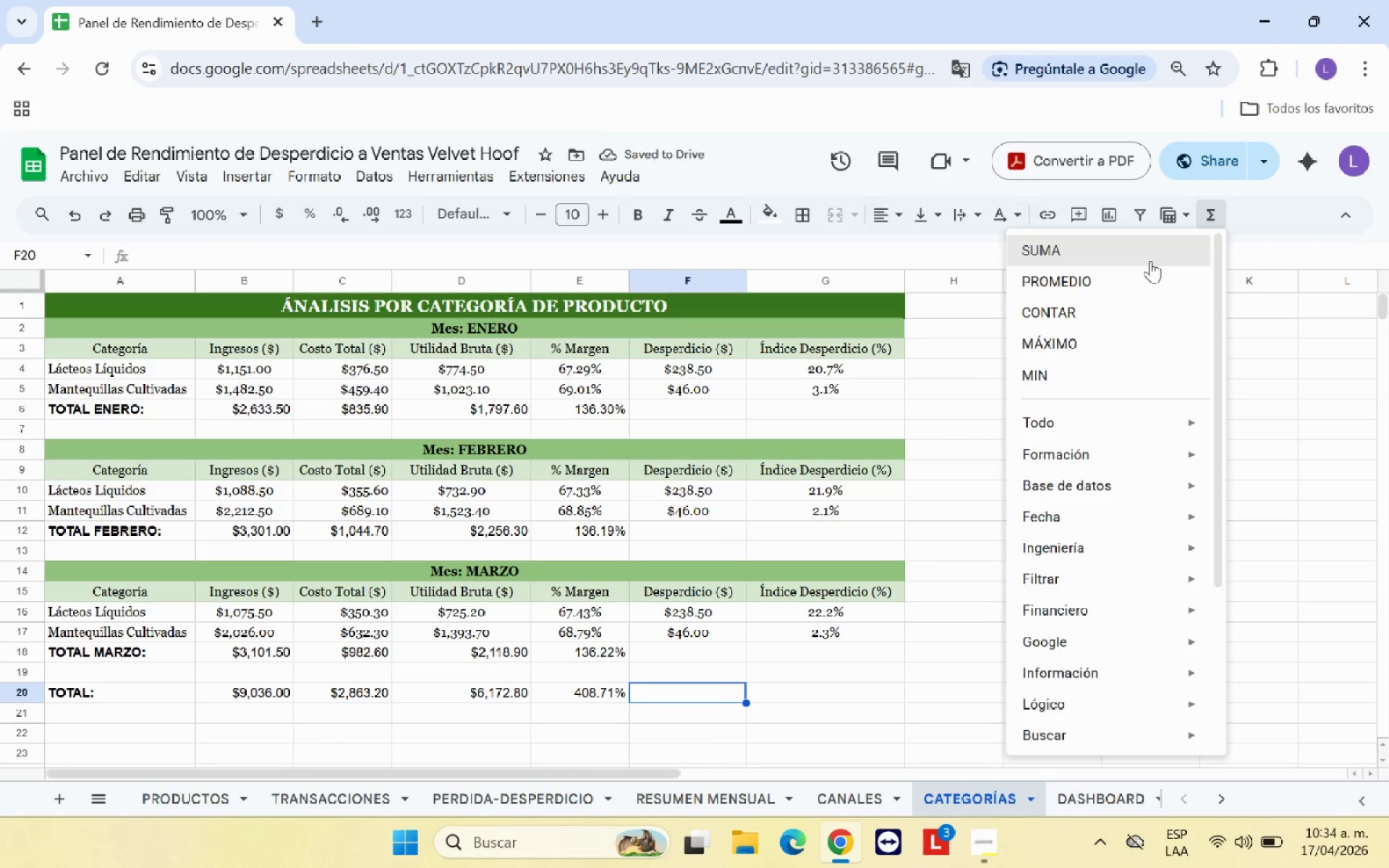 
left_click([1150, 260])
 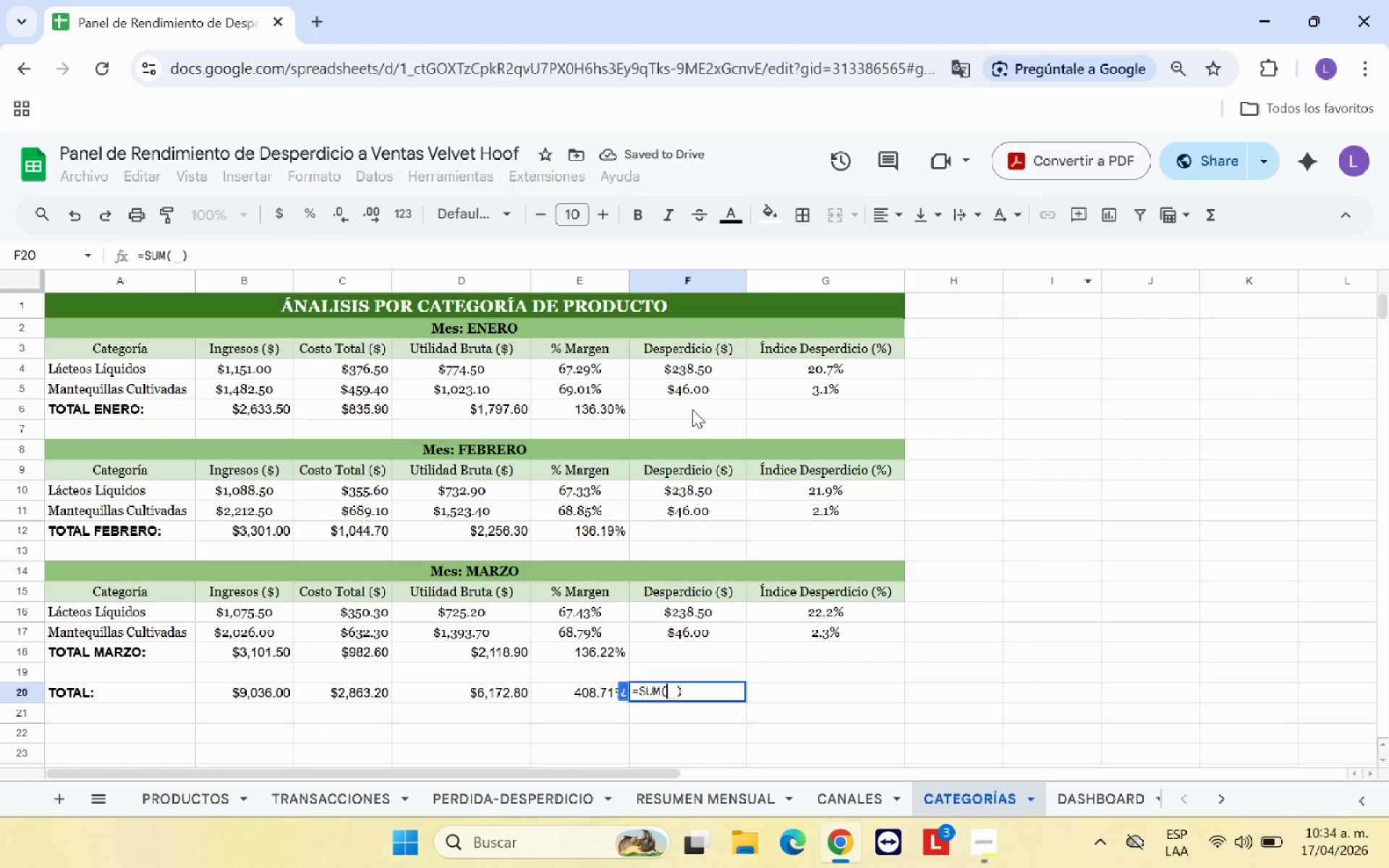 
left_click([695, 410])
 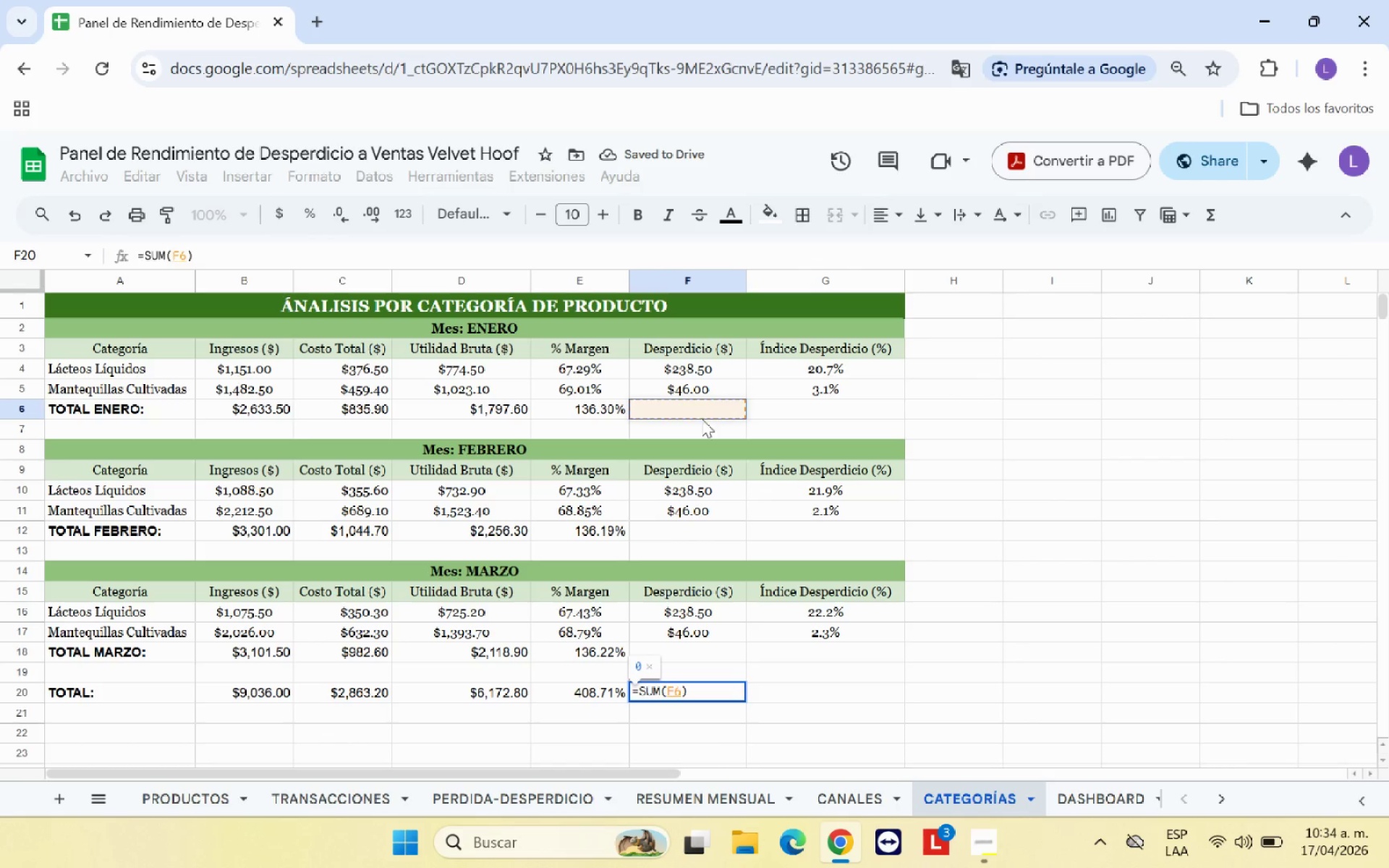 
key(Equal)
 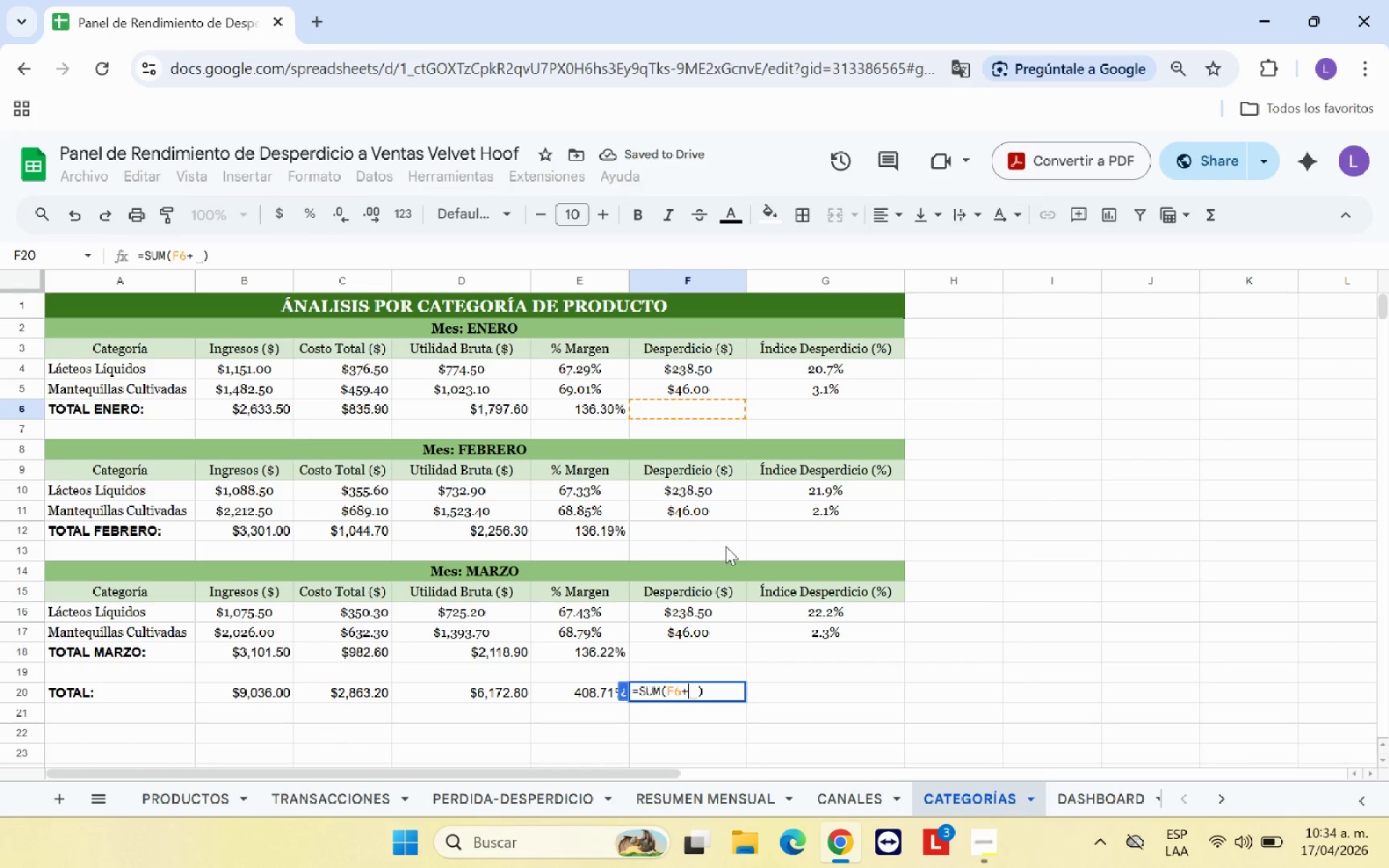 
left_click([725, 529])
 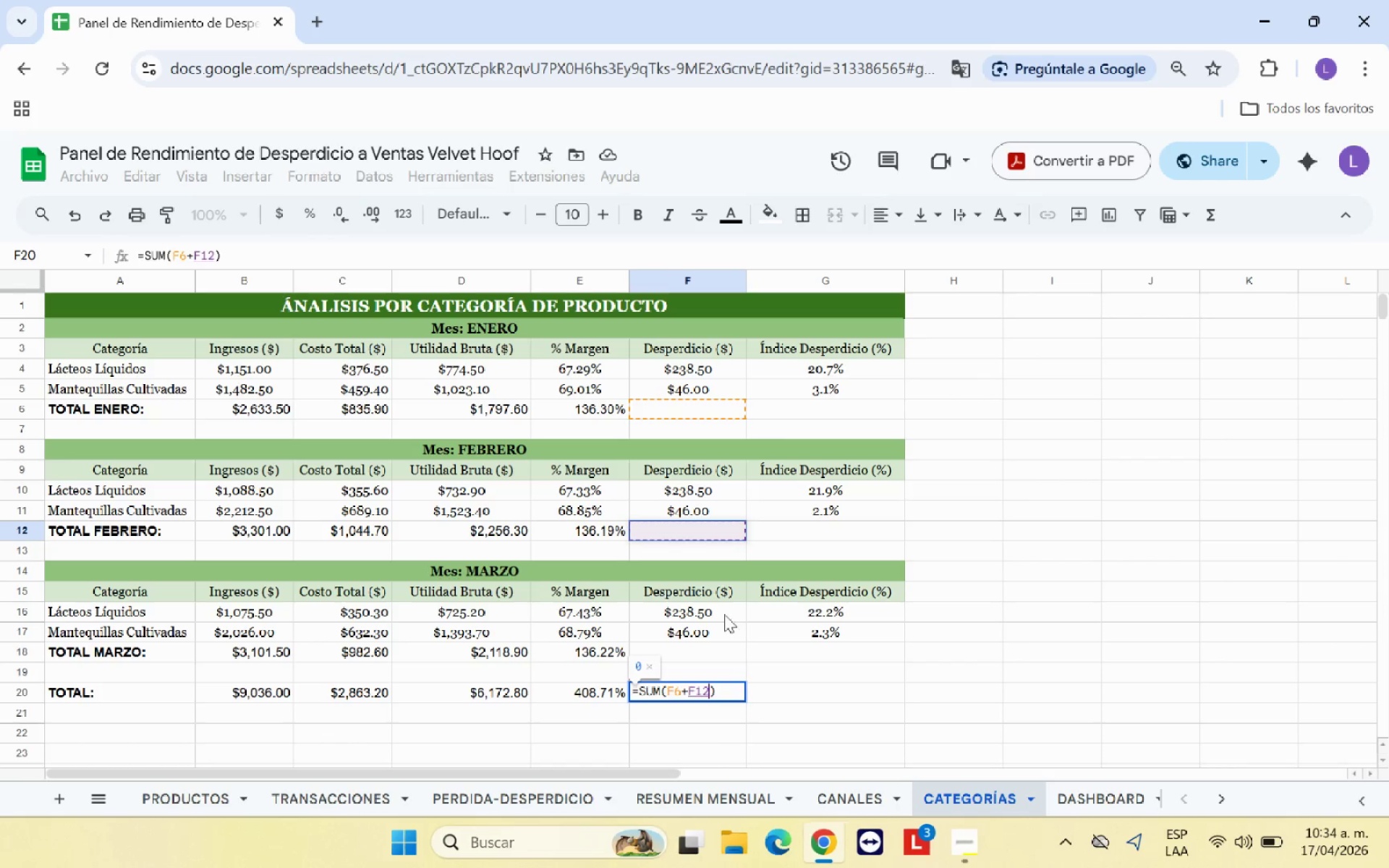 
key(Equal)
 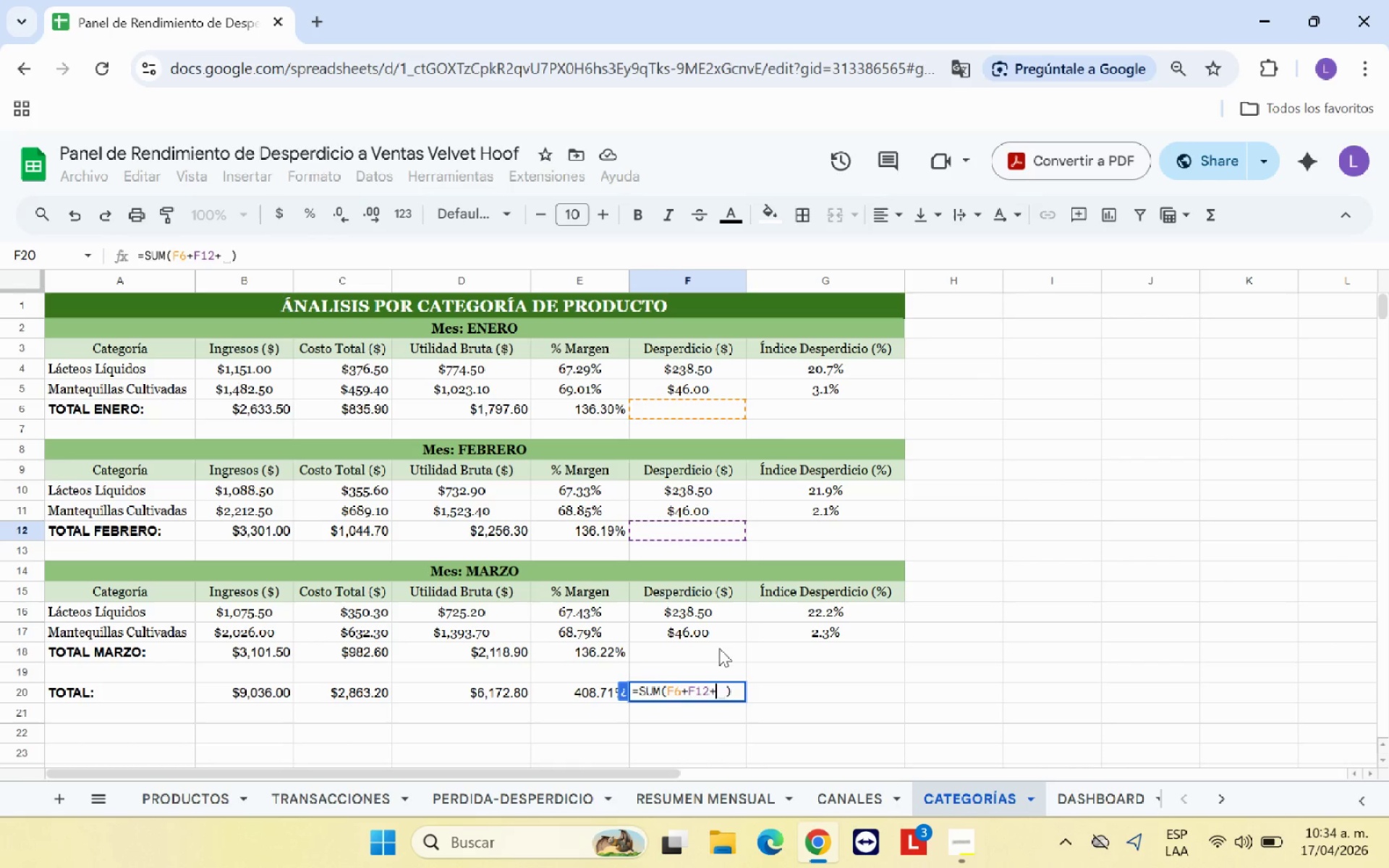 
left_click([719, 647])
 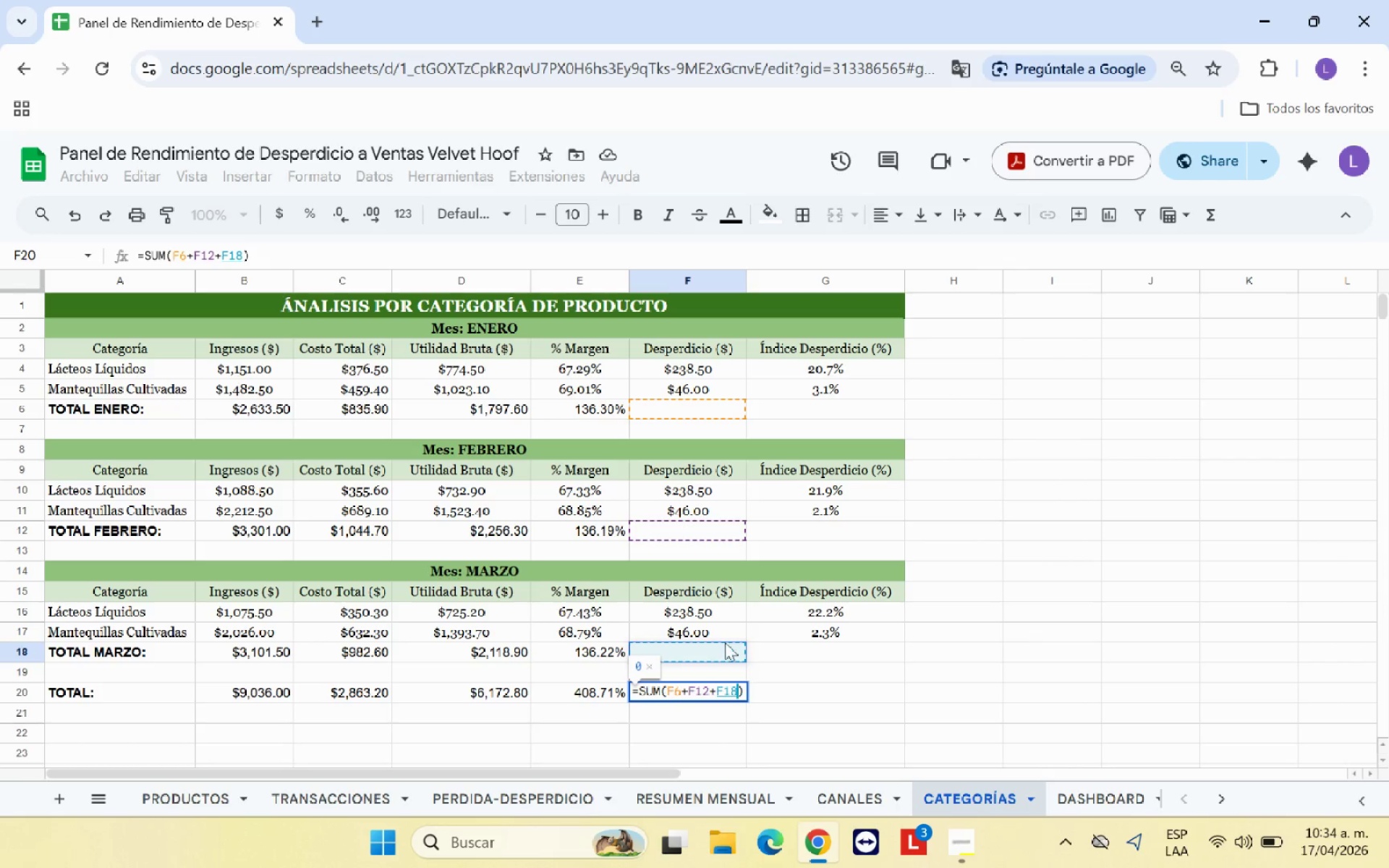 
key(Enter)
 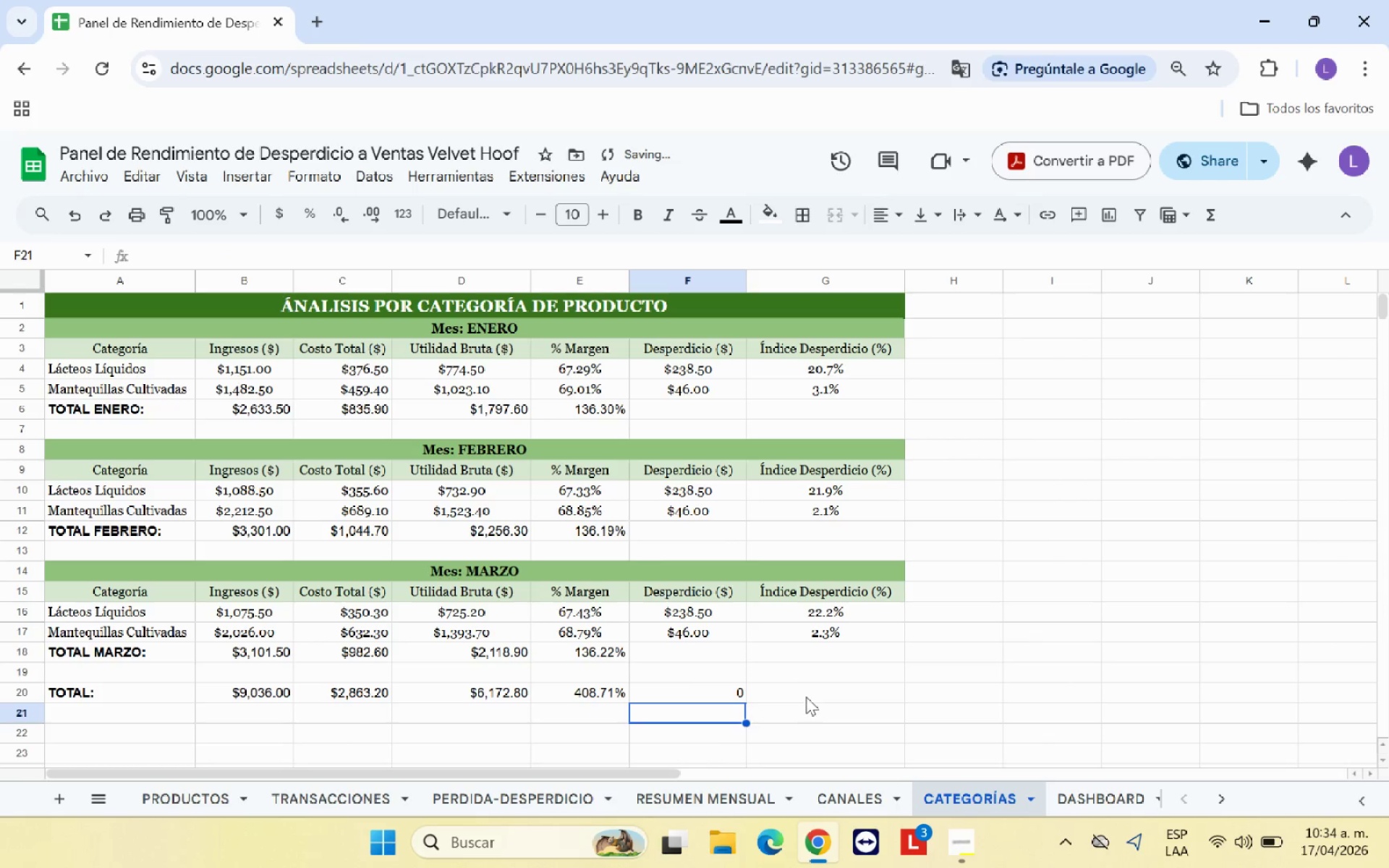 
left_click([806, 695])
 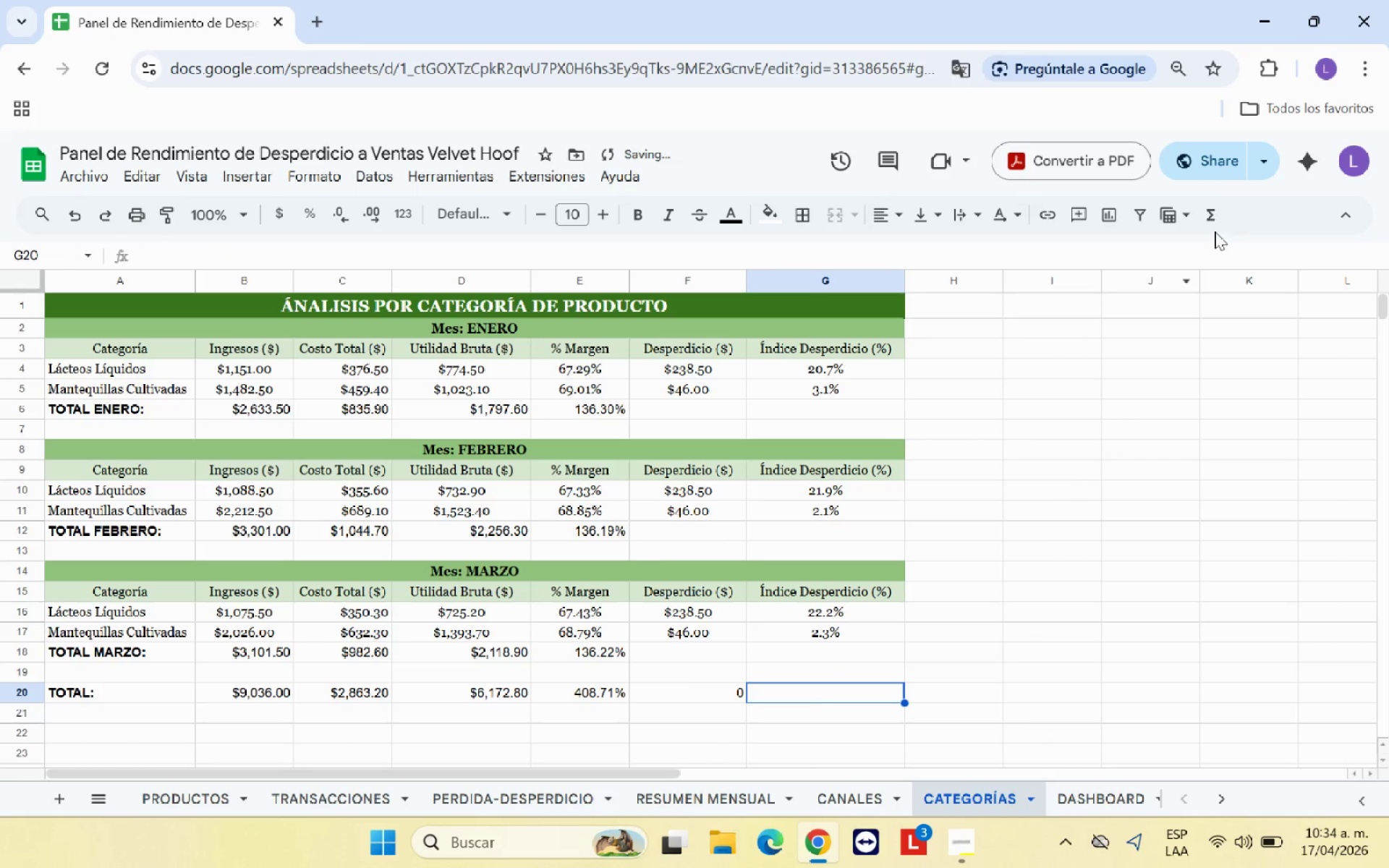 
left_click([1215, 220])
 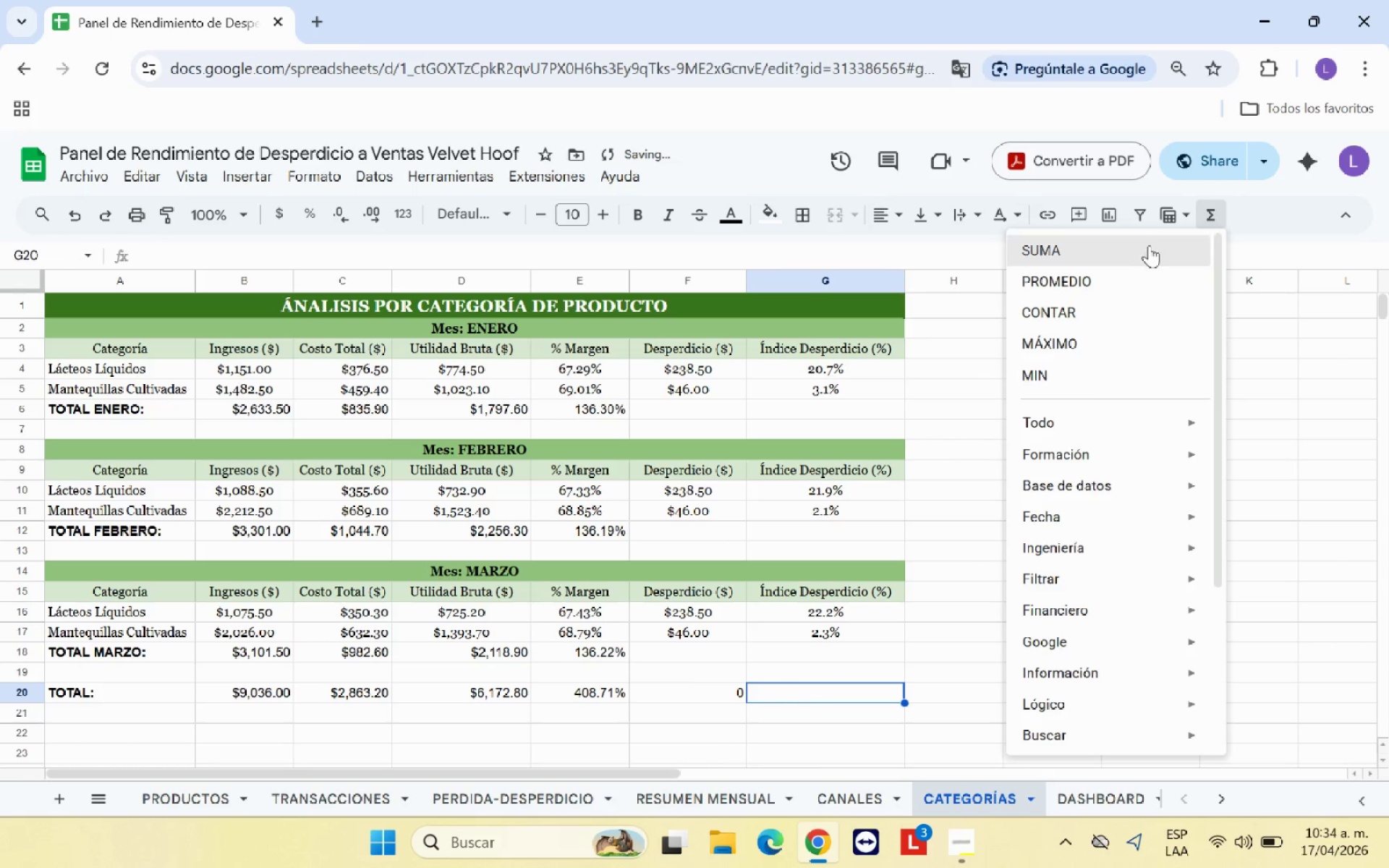 
left_click([1149, 245])
 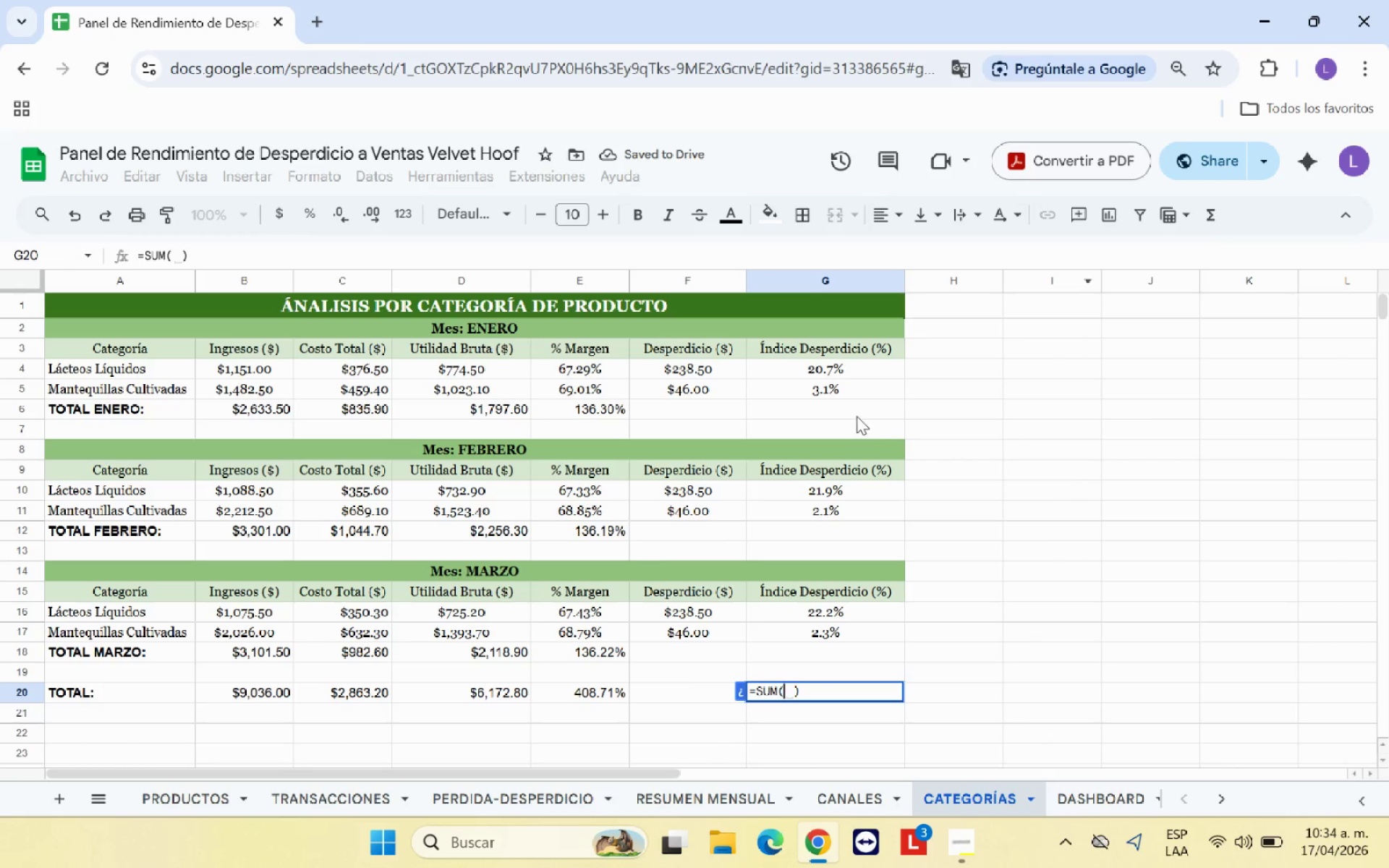 
left_click([859, 407])
 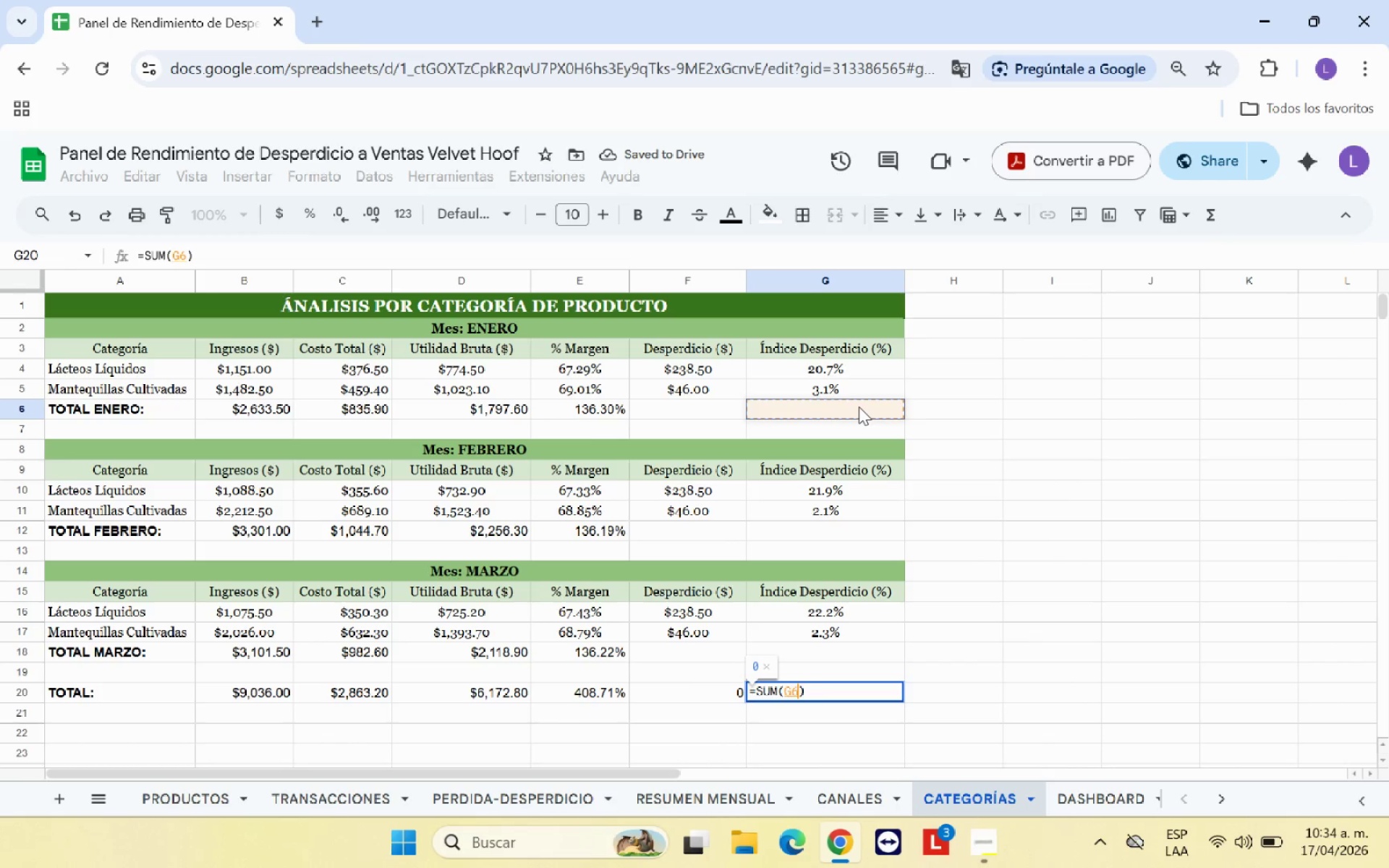 
key(Equal)
 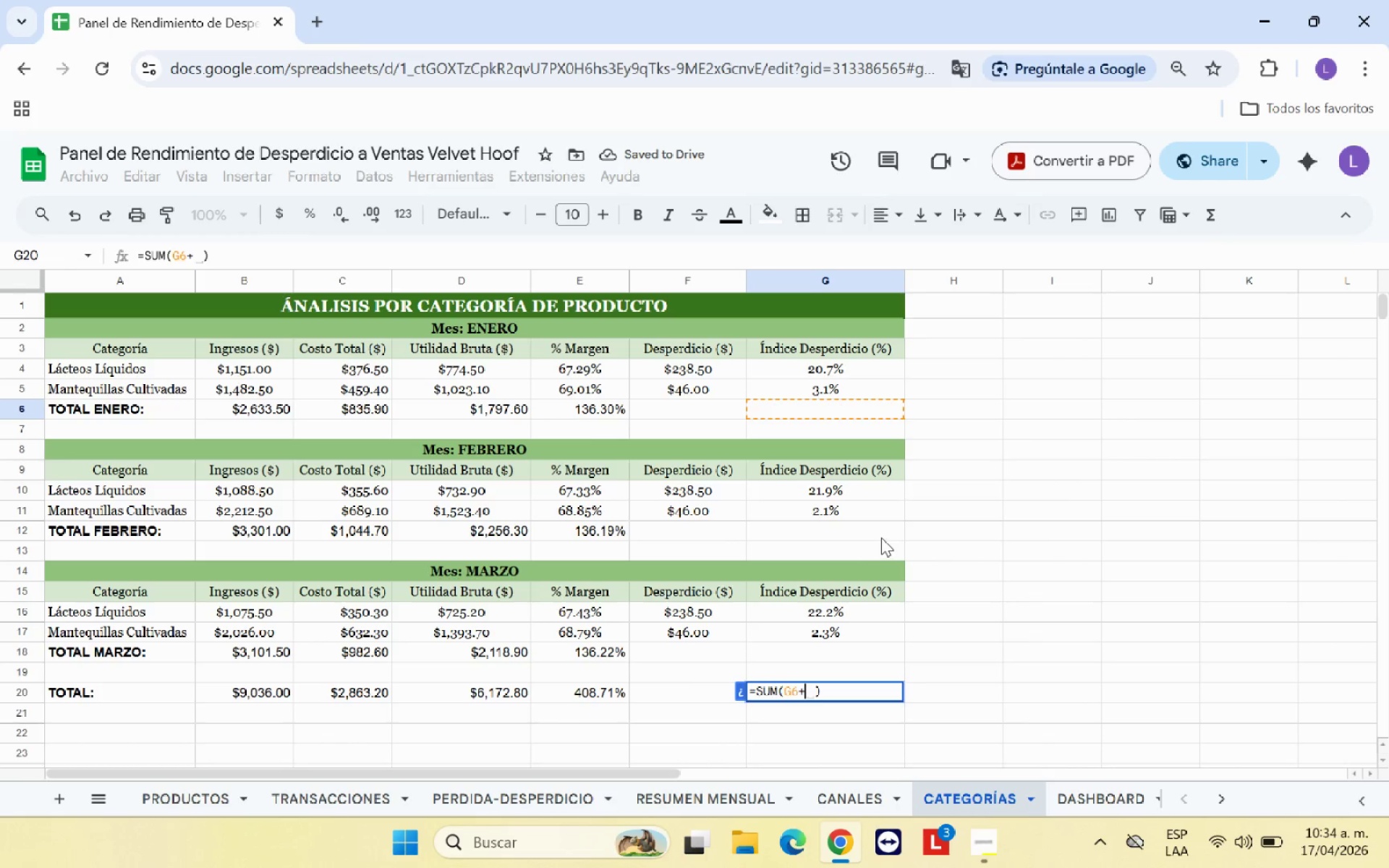 
left_click([879, 529])
 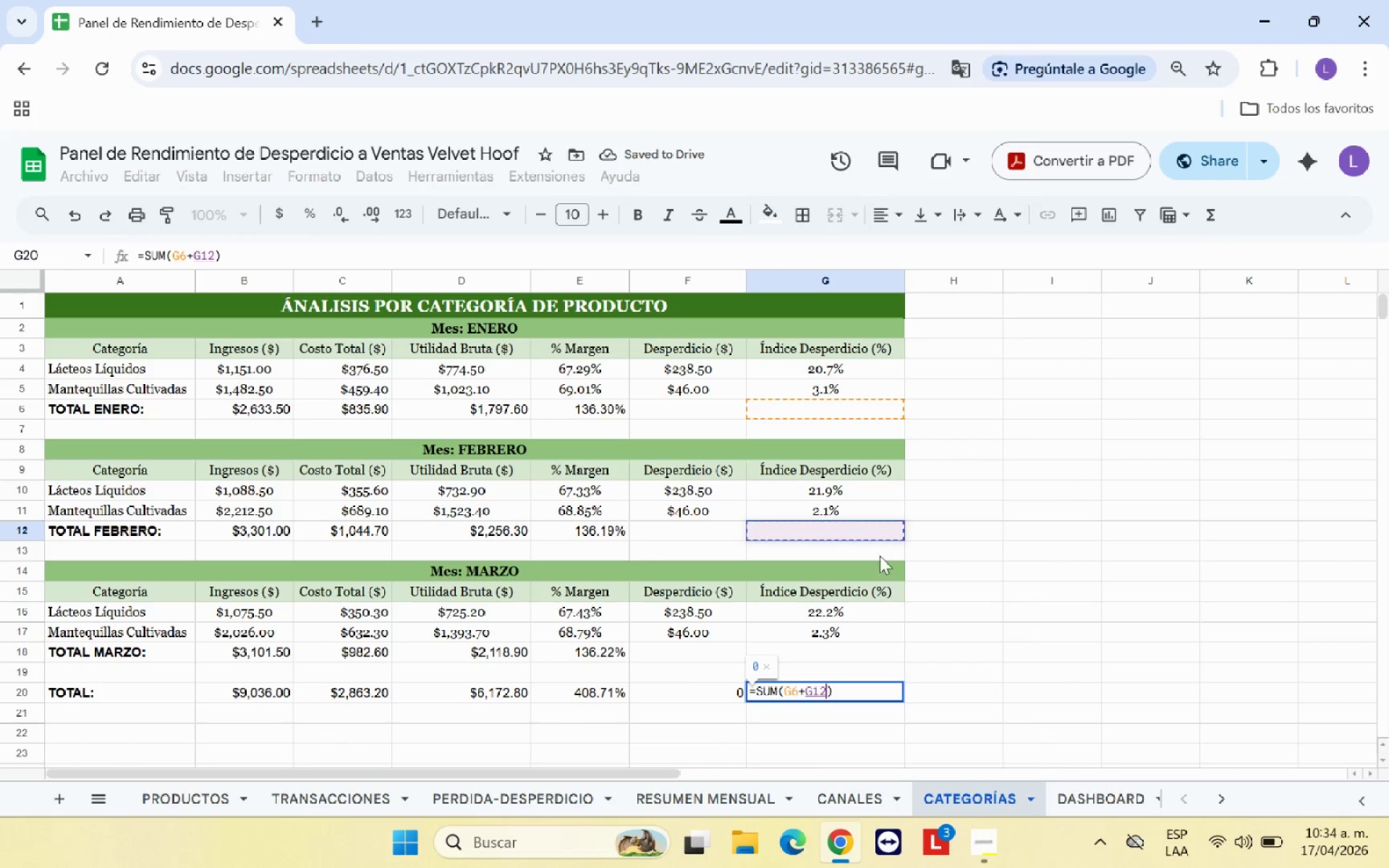 
key(Equal)
 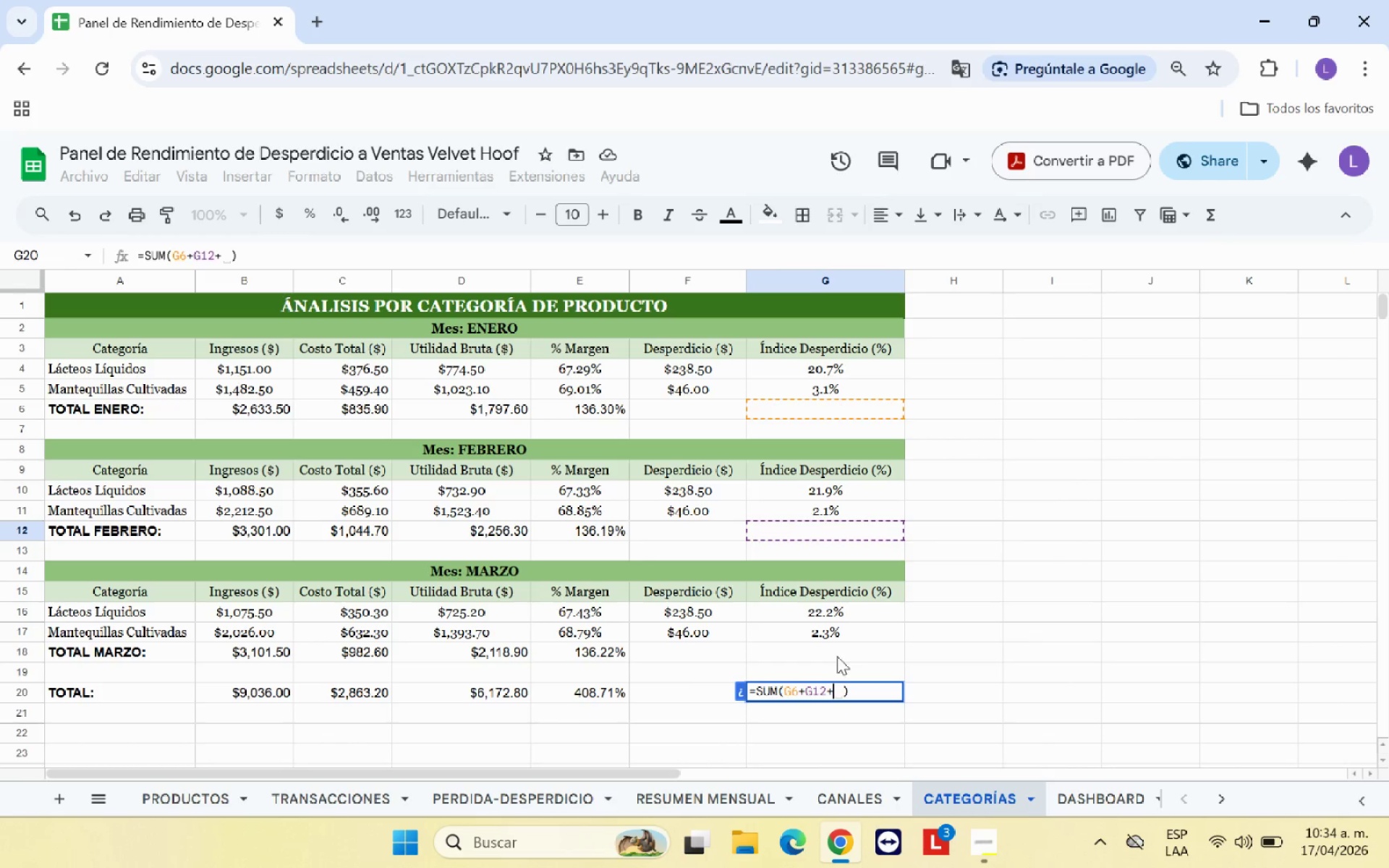 
left_click([837, 649])
 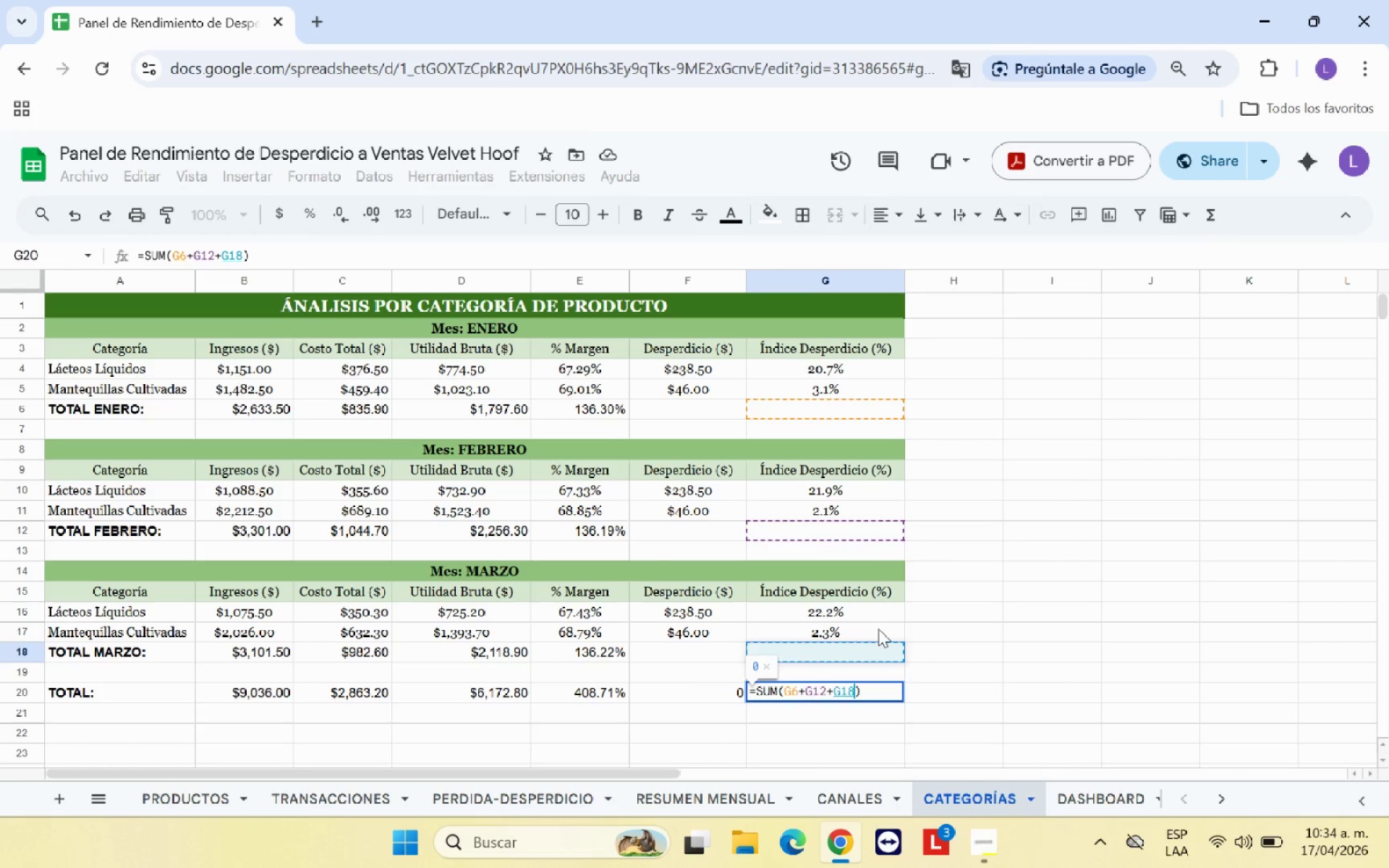 
key(Enter)
 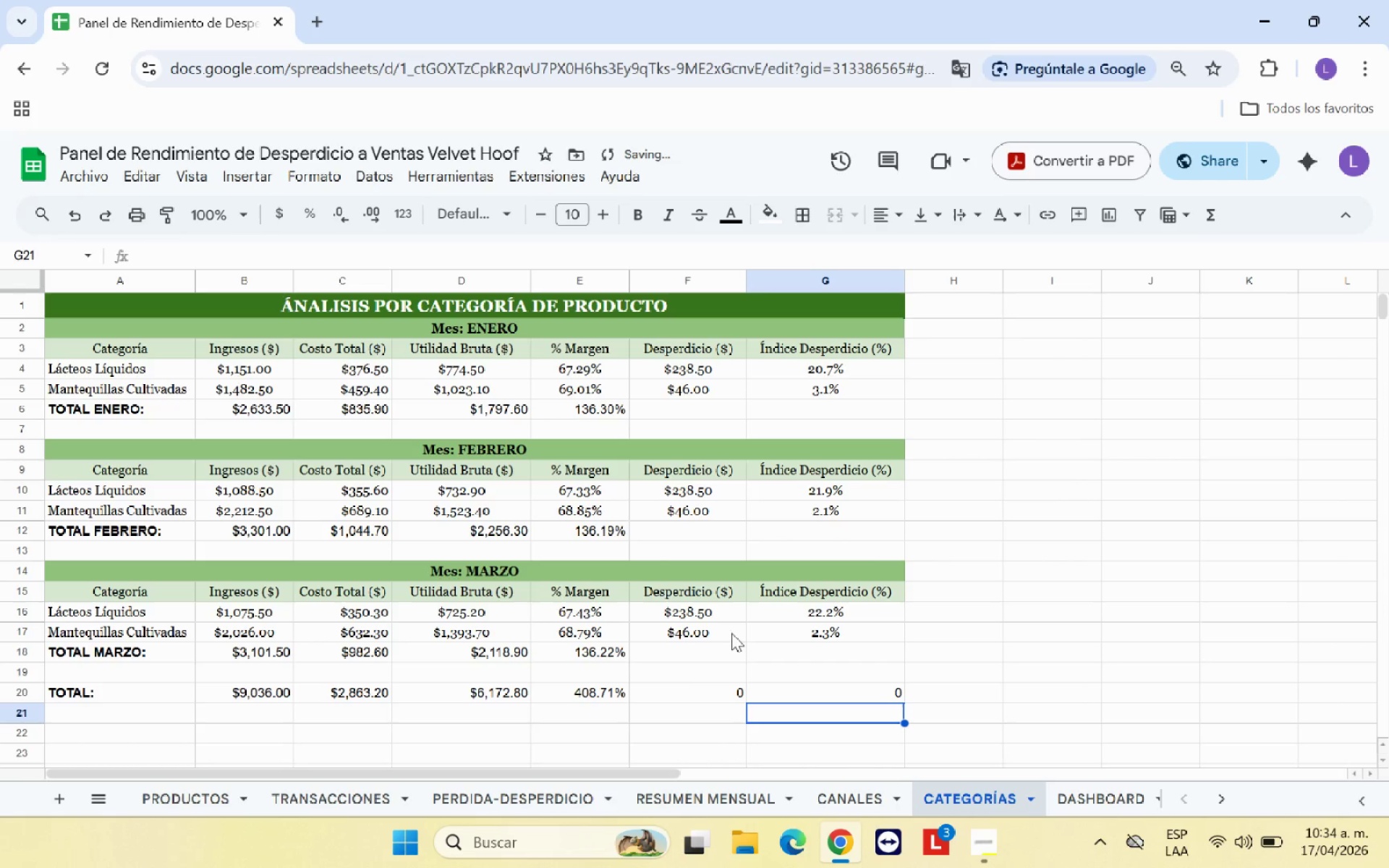 
left_click([729, 645])
 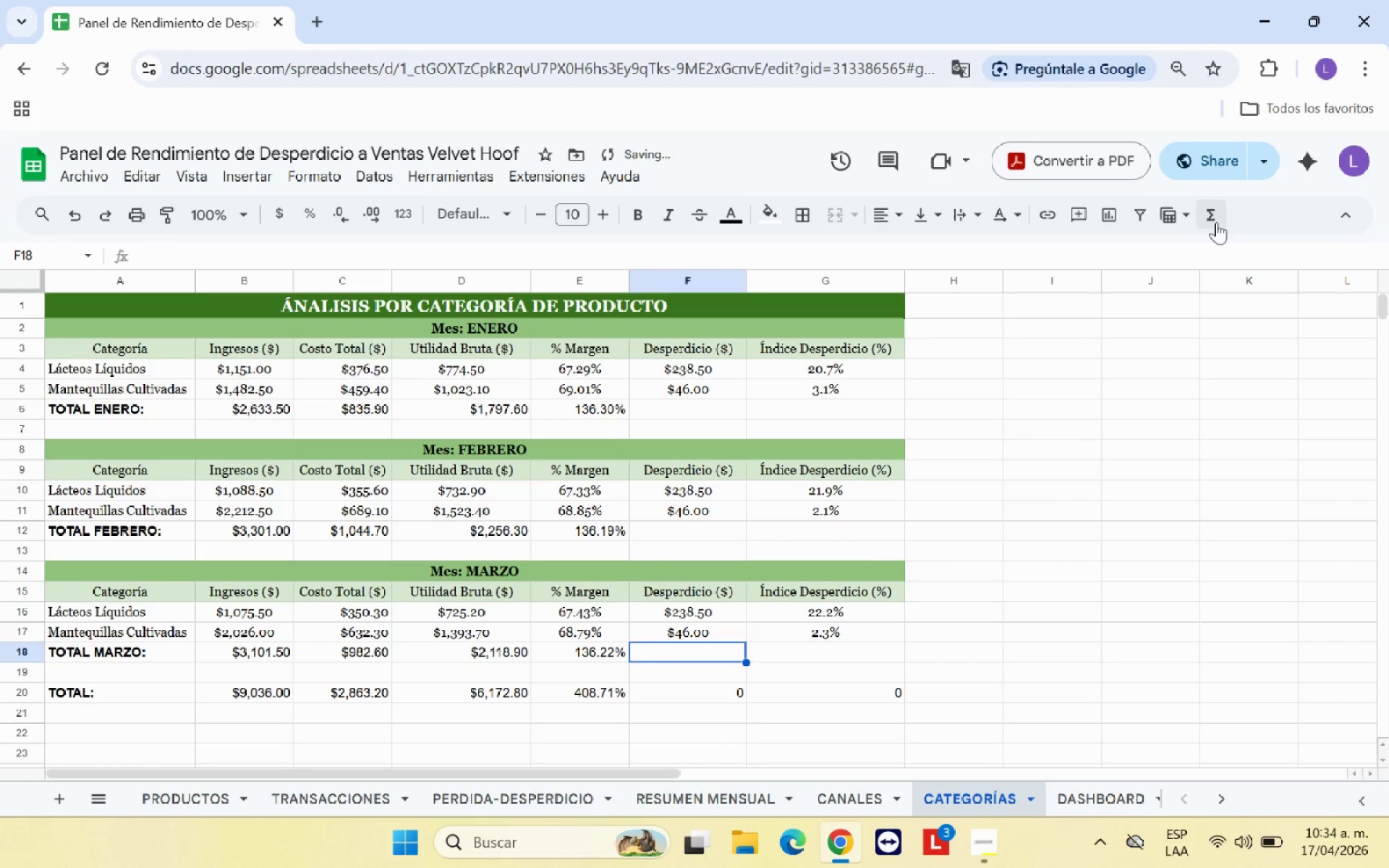 
left_click([1211, 224])
 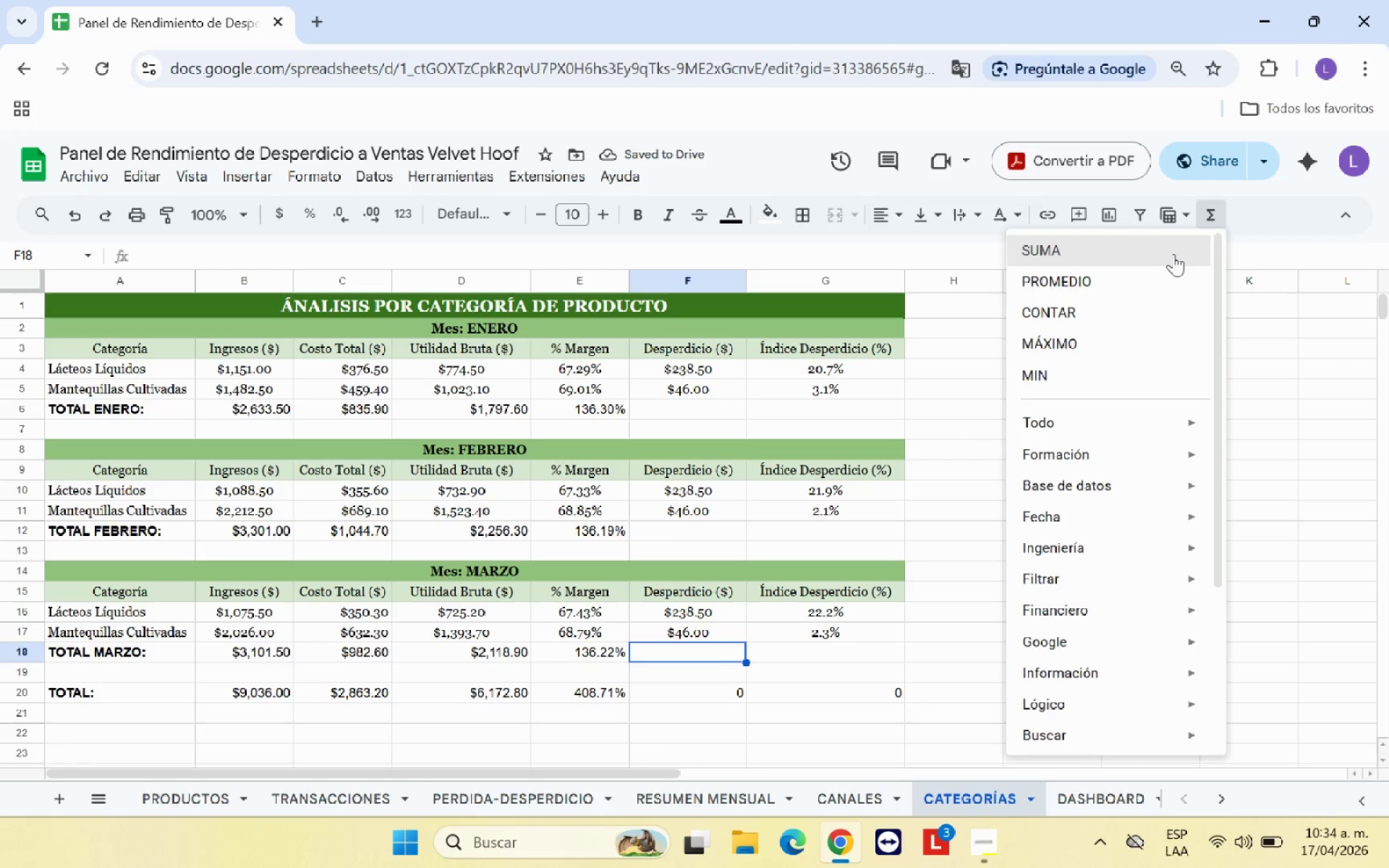 
left_click([1173, 254])
 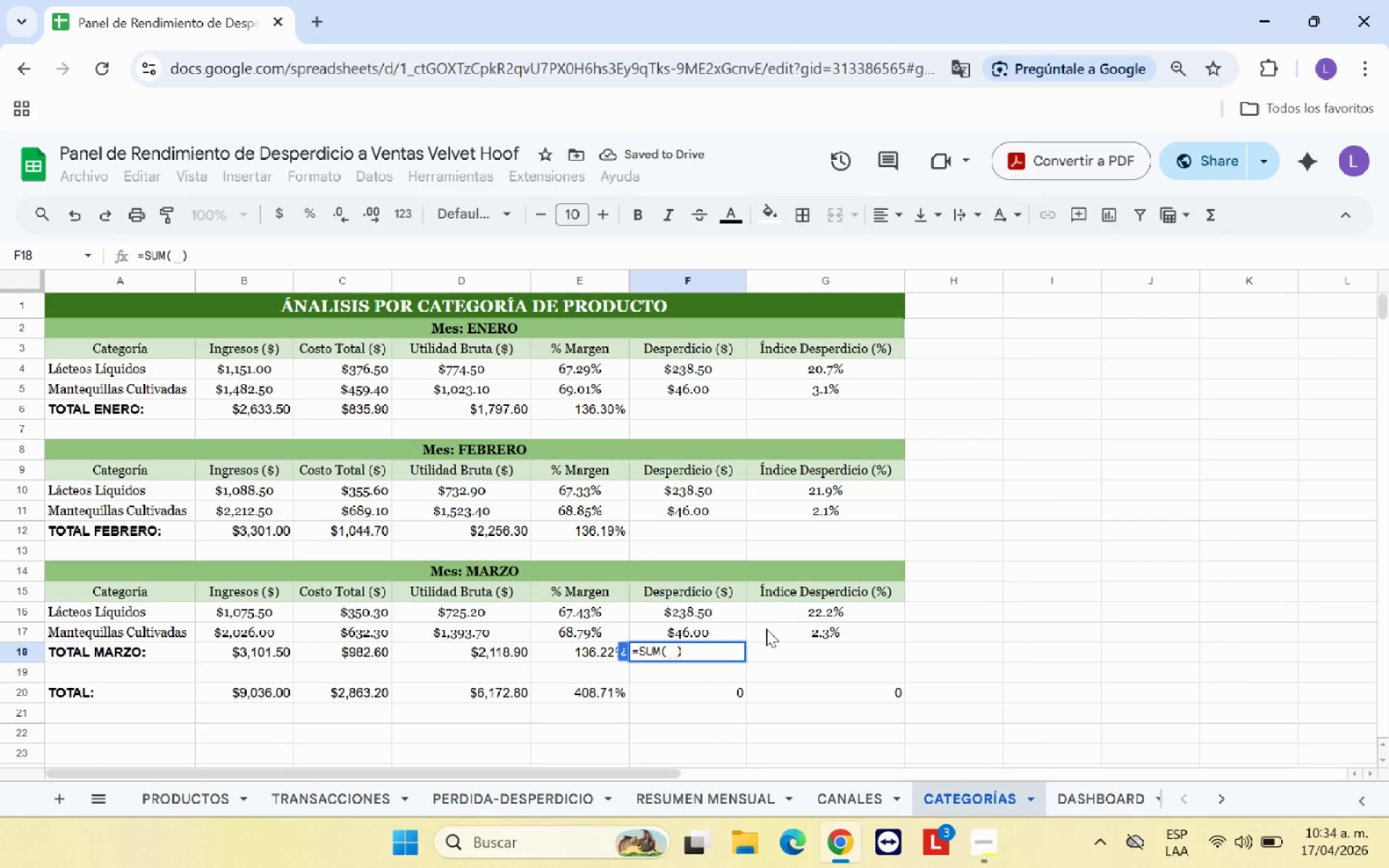 
left_click_drag(start_coordinate=[734, 610], to_coordinate=[733, 627])
 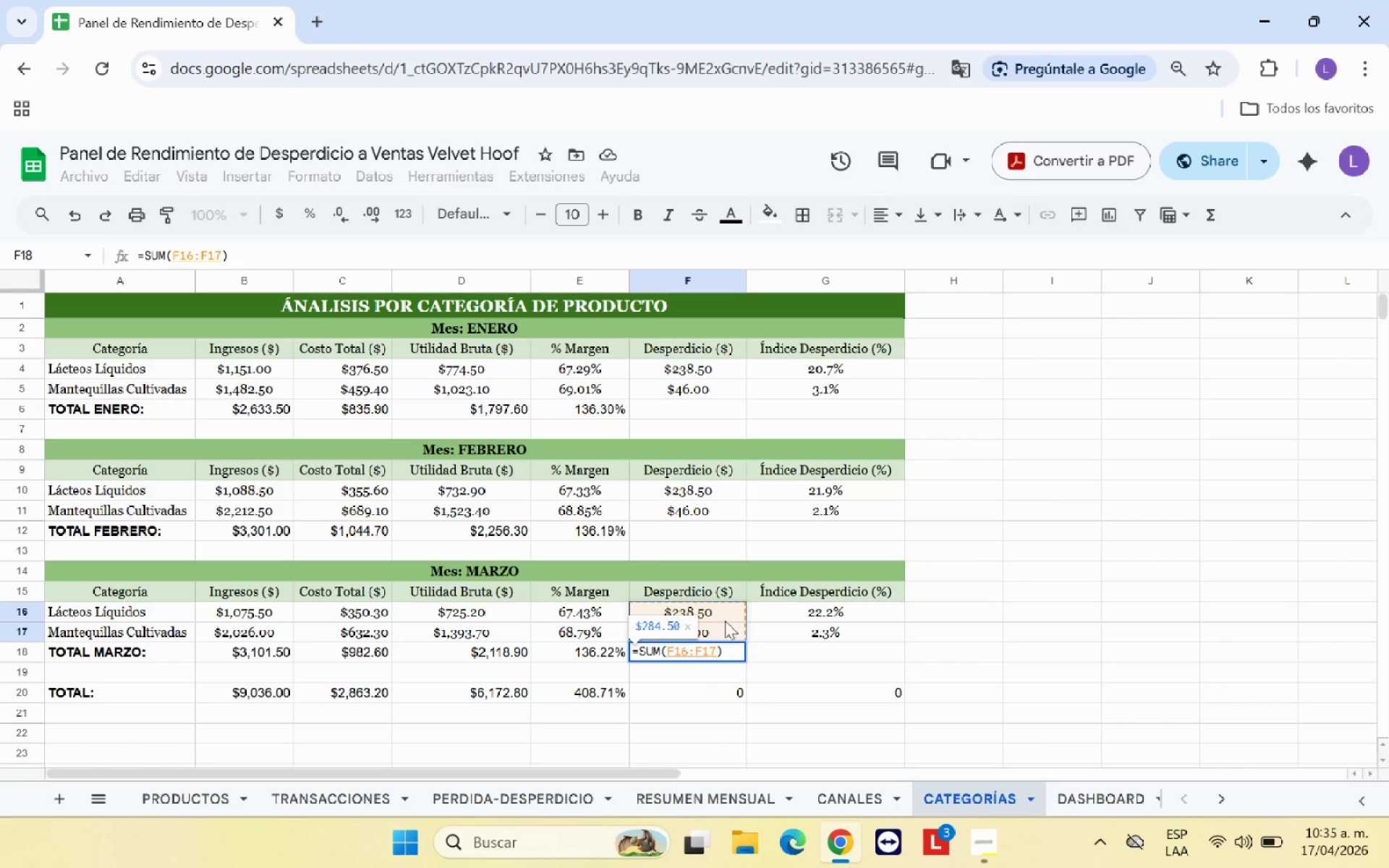 
key(Enter)
 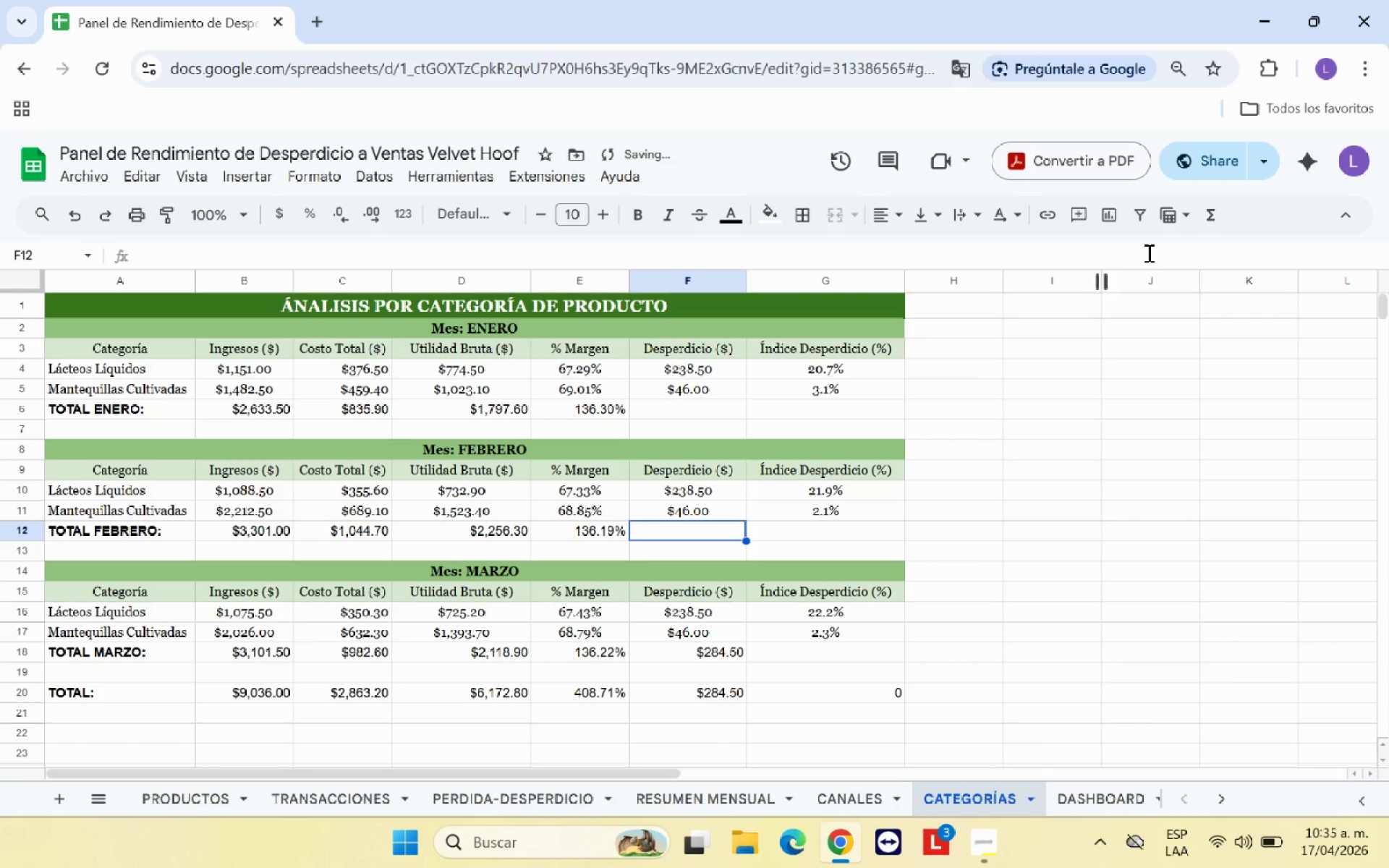 
left_click([1208, 224])
 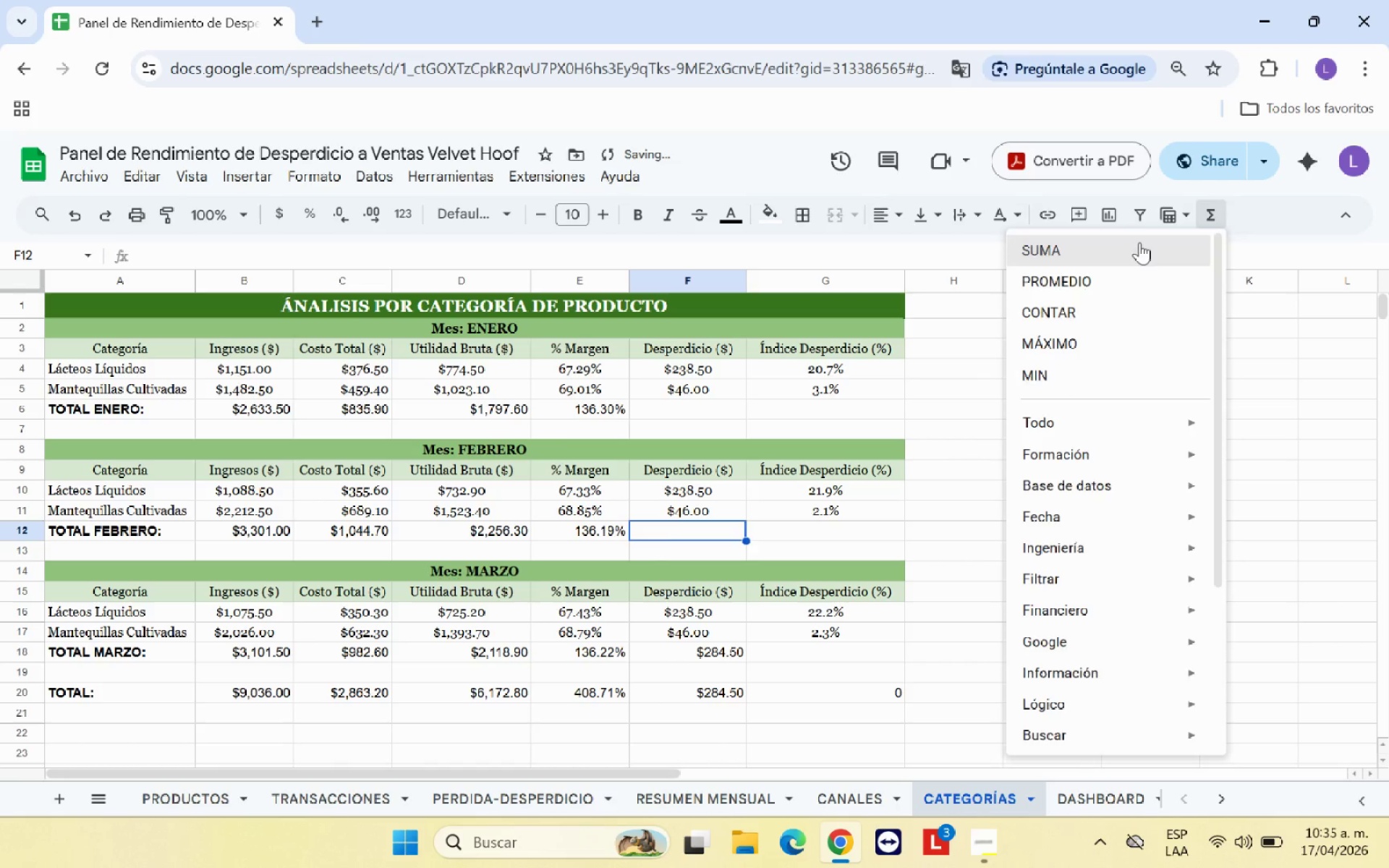 
left_click([1139, 242])
 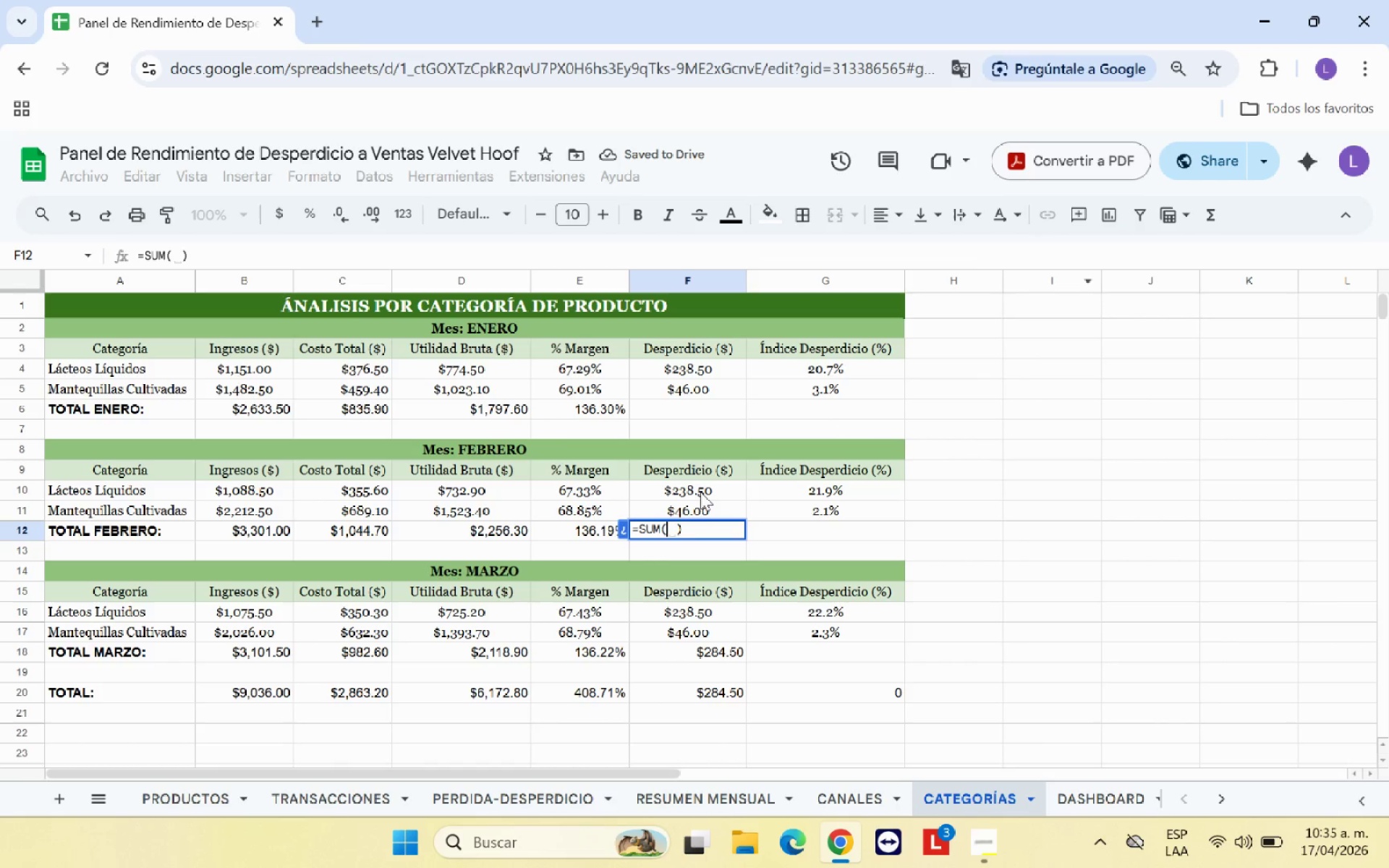 
left_click_drag(start_coordinate=[700, 492], to_coordinate=[703, 506])
 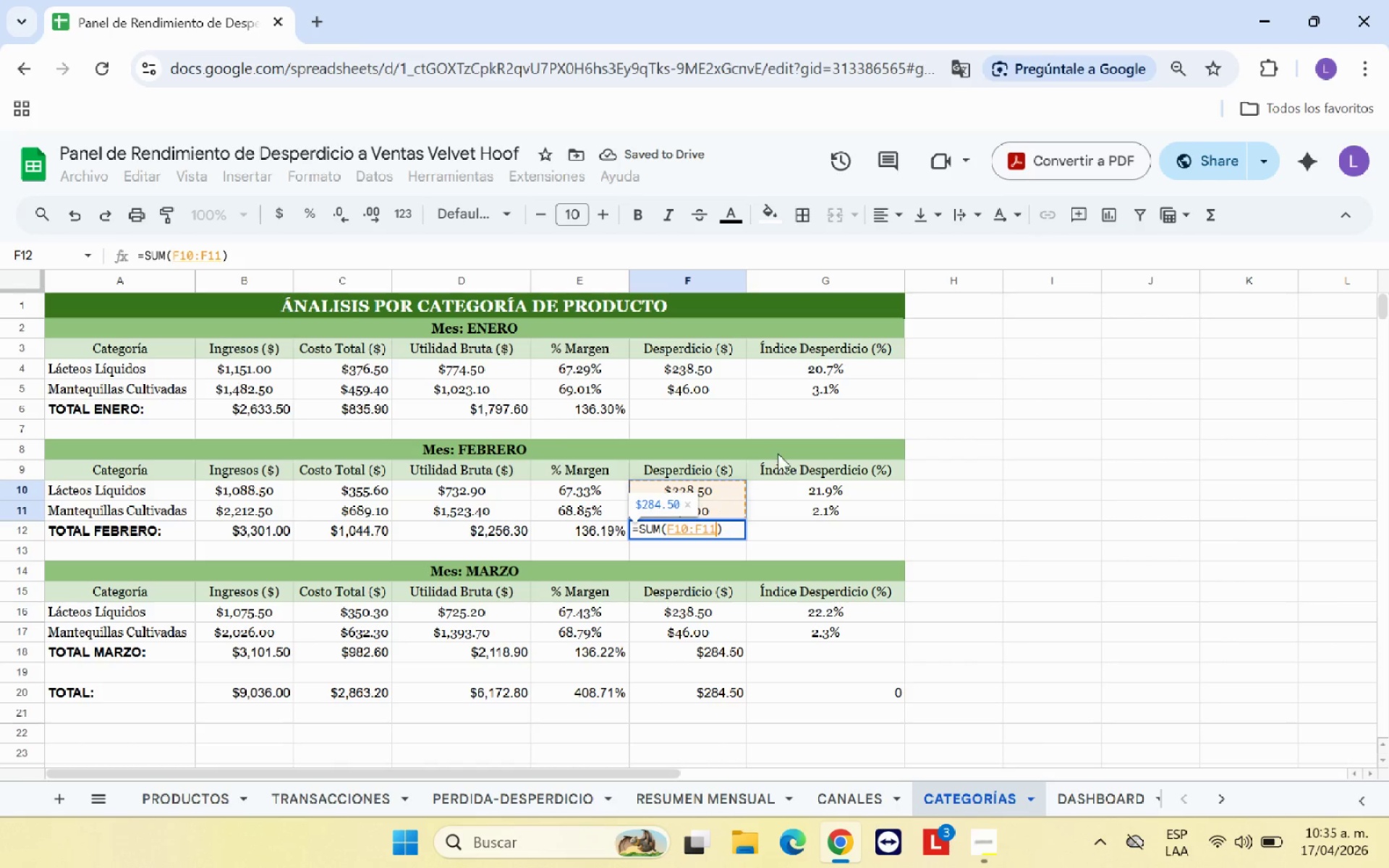 
key(Enter)
 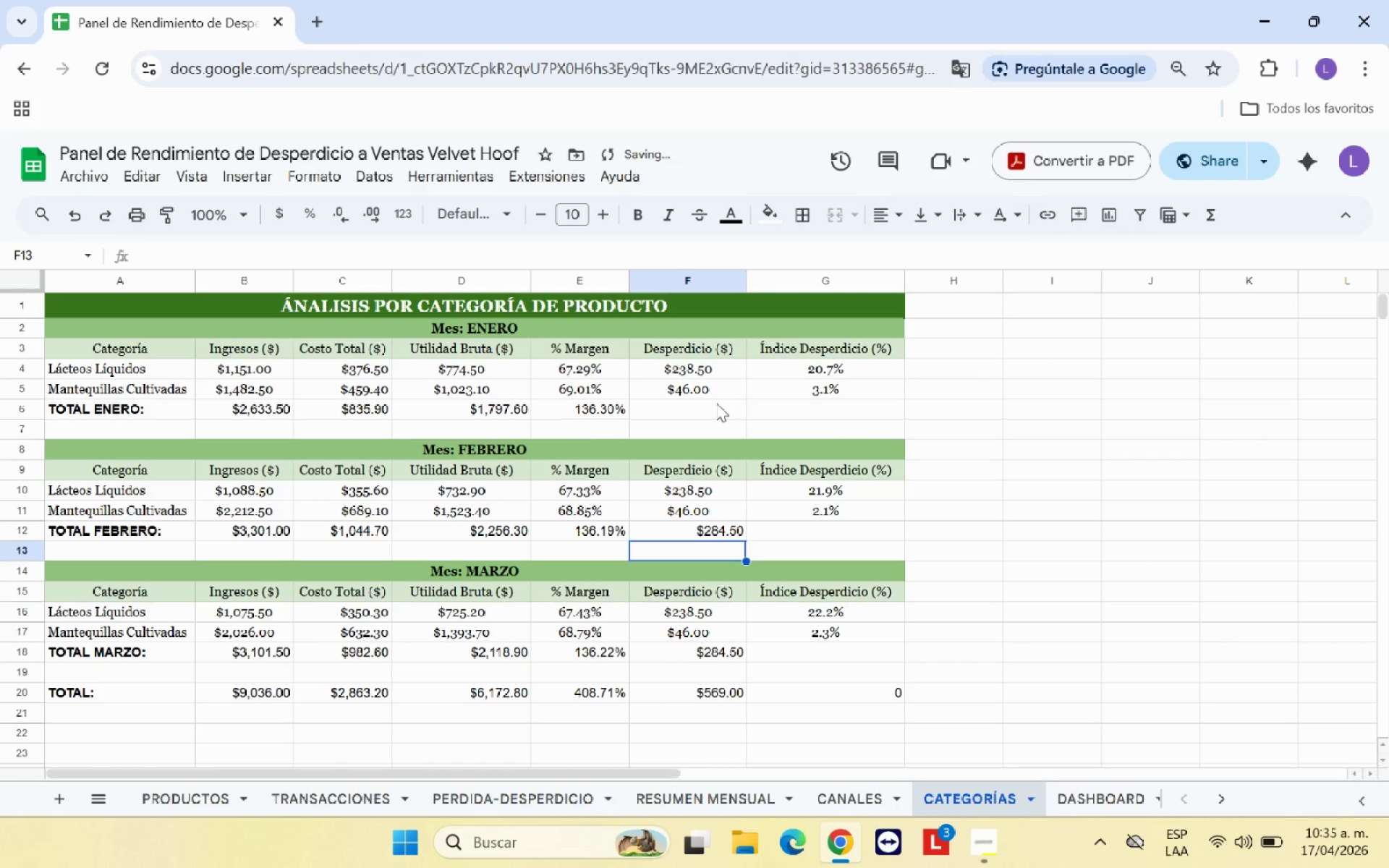 
left_click([716, 403])
 